 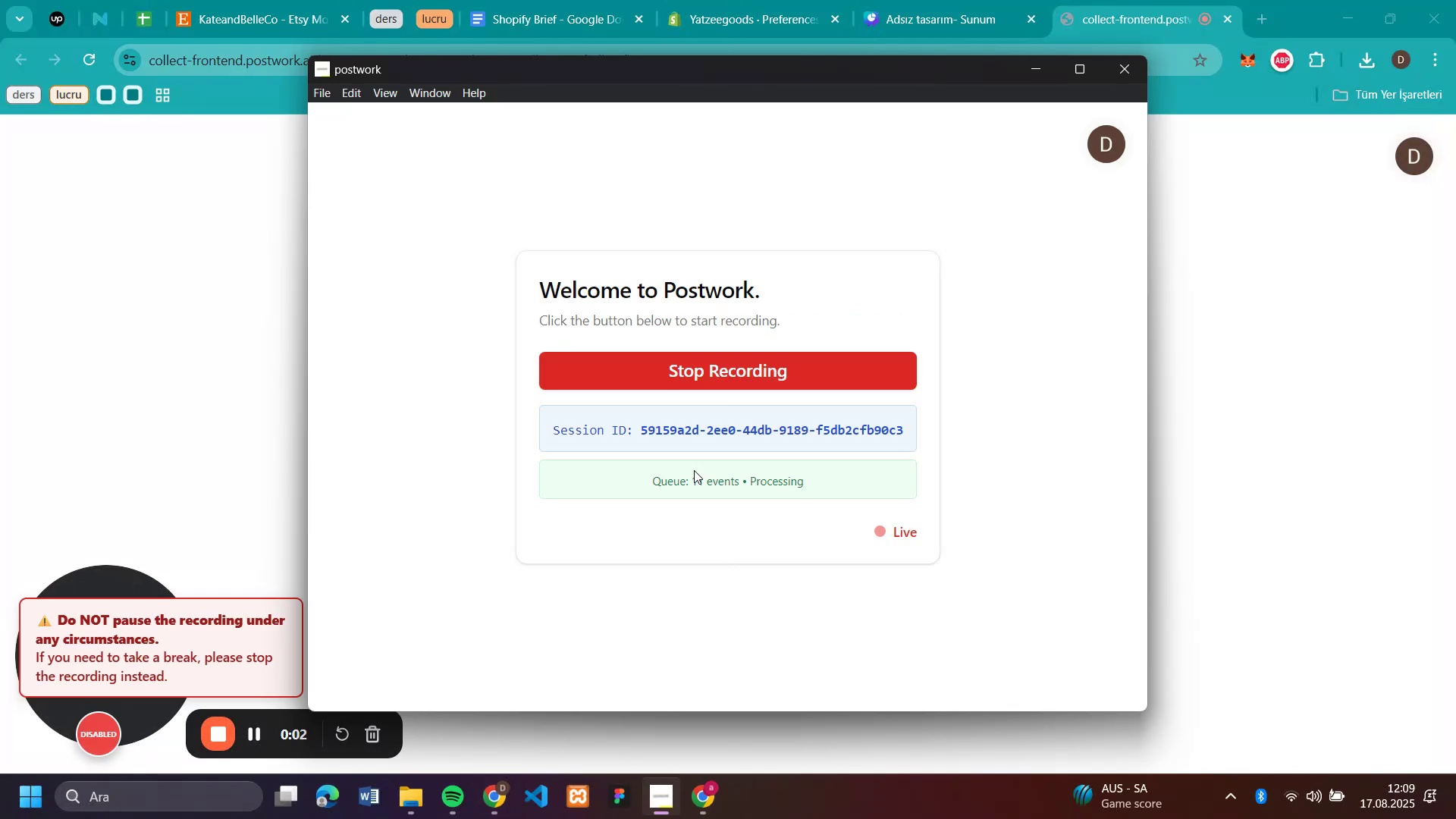 
left_click([1421, 387])
 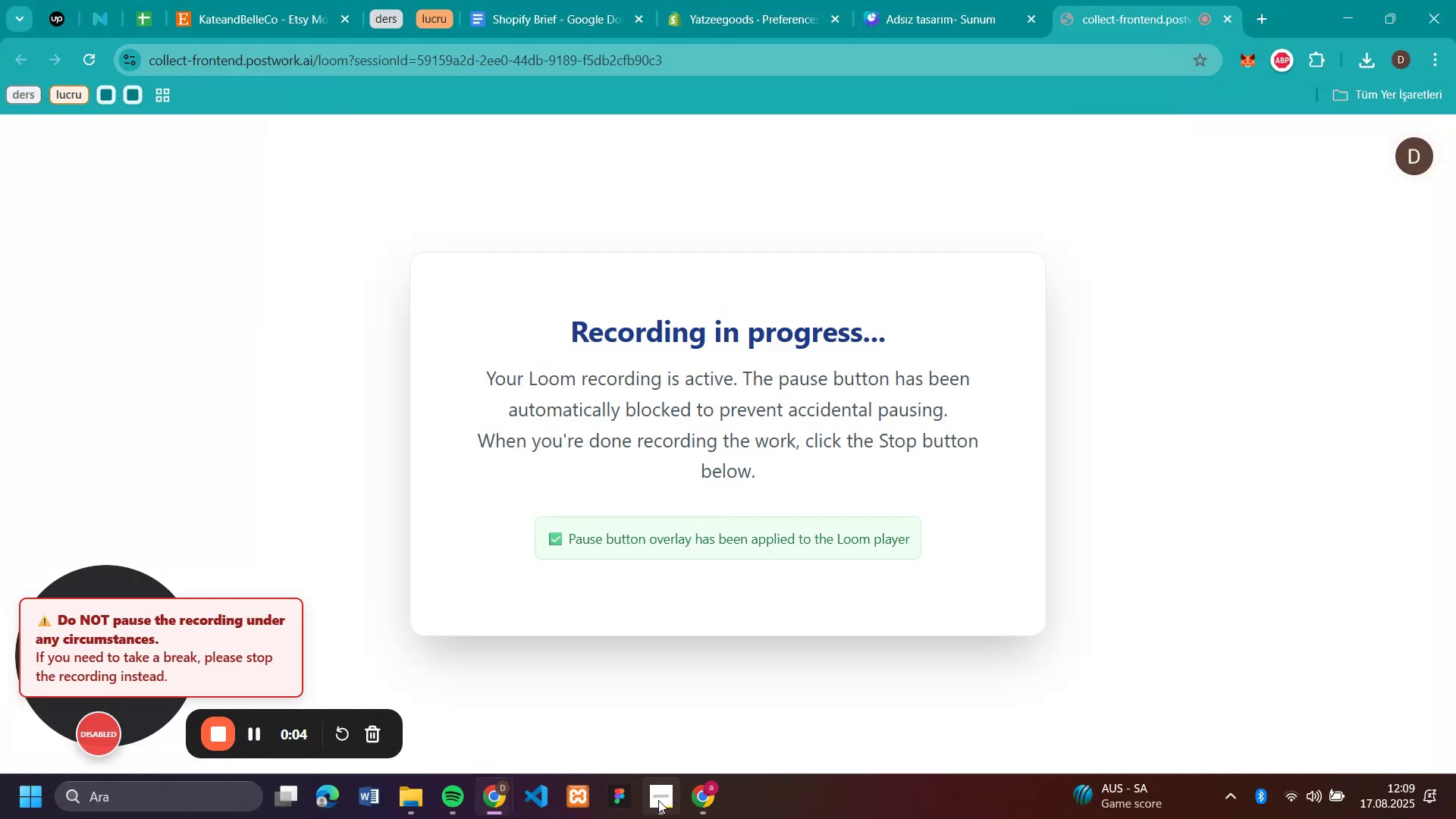 
left_click_drag(start_coordinate=[712, 799], to_coordinate=[713, 791])
 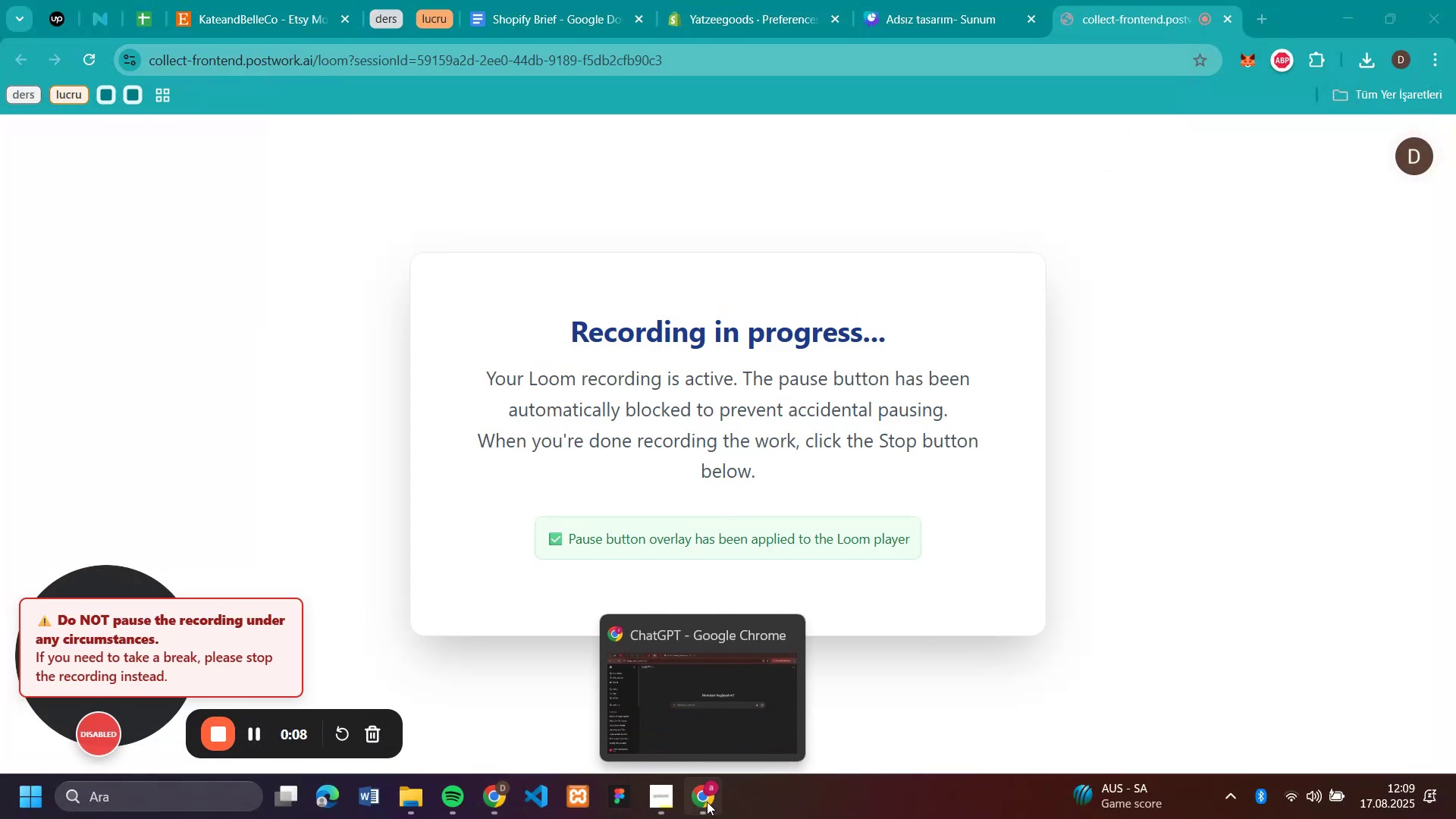 
left_click([236, 11])
 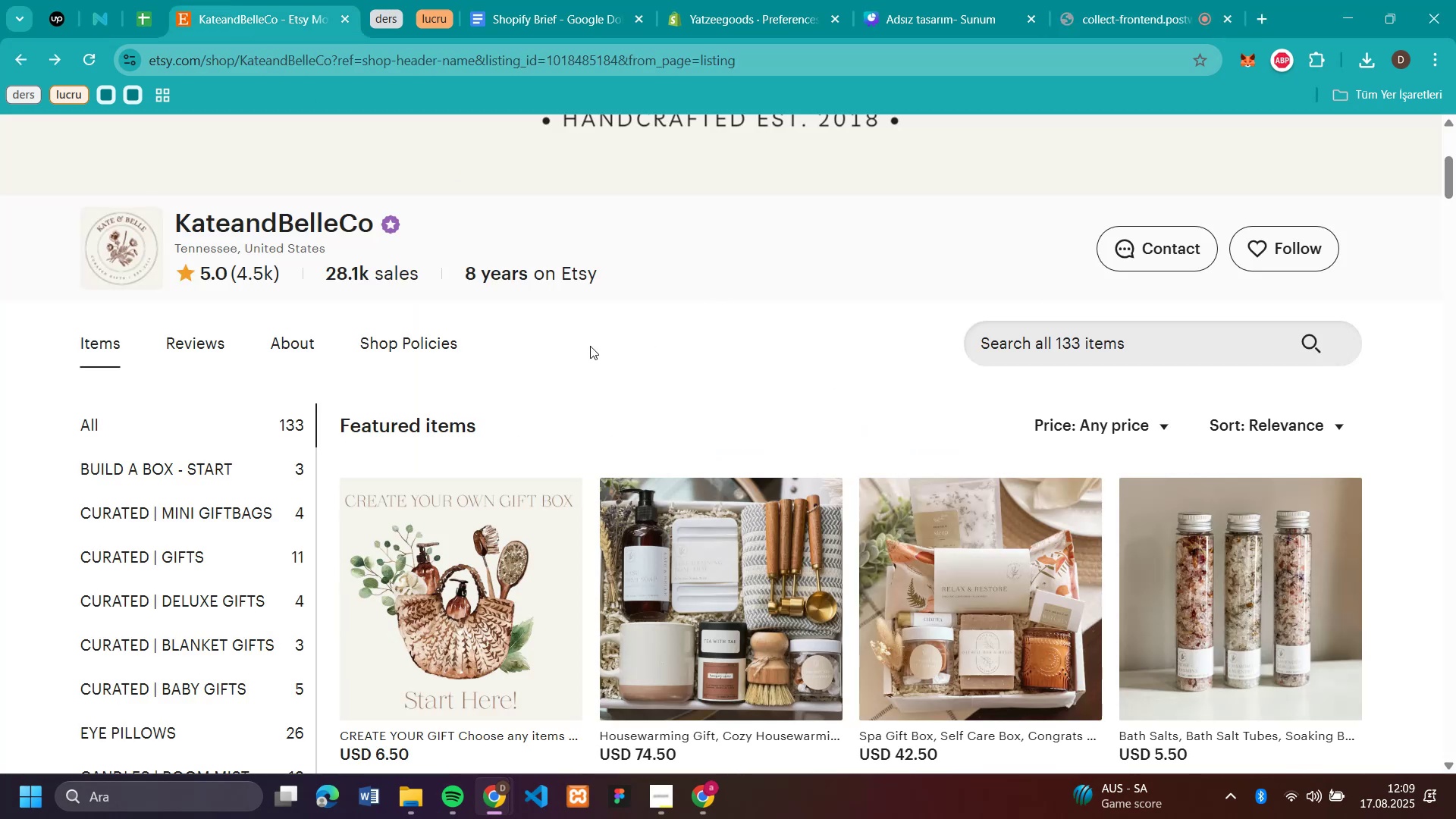 
scroll: coordinate [569, 344], scroll_direction: up, amount: 5.0
 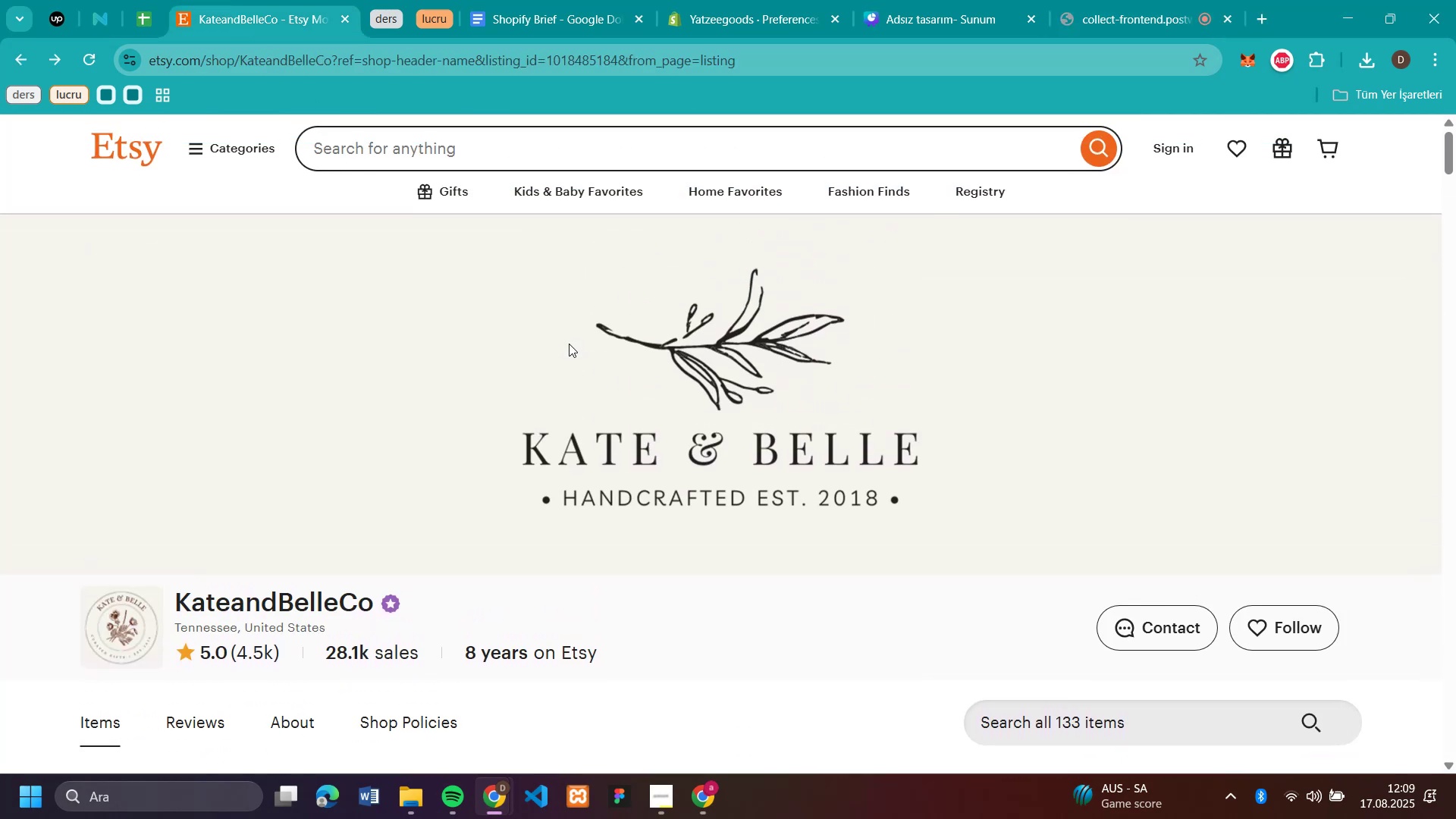 
scroll: coordinate [569, 344], scroll_direction: down, amount: 11.0
 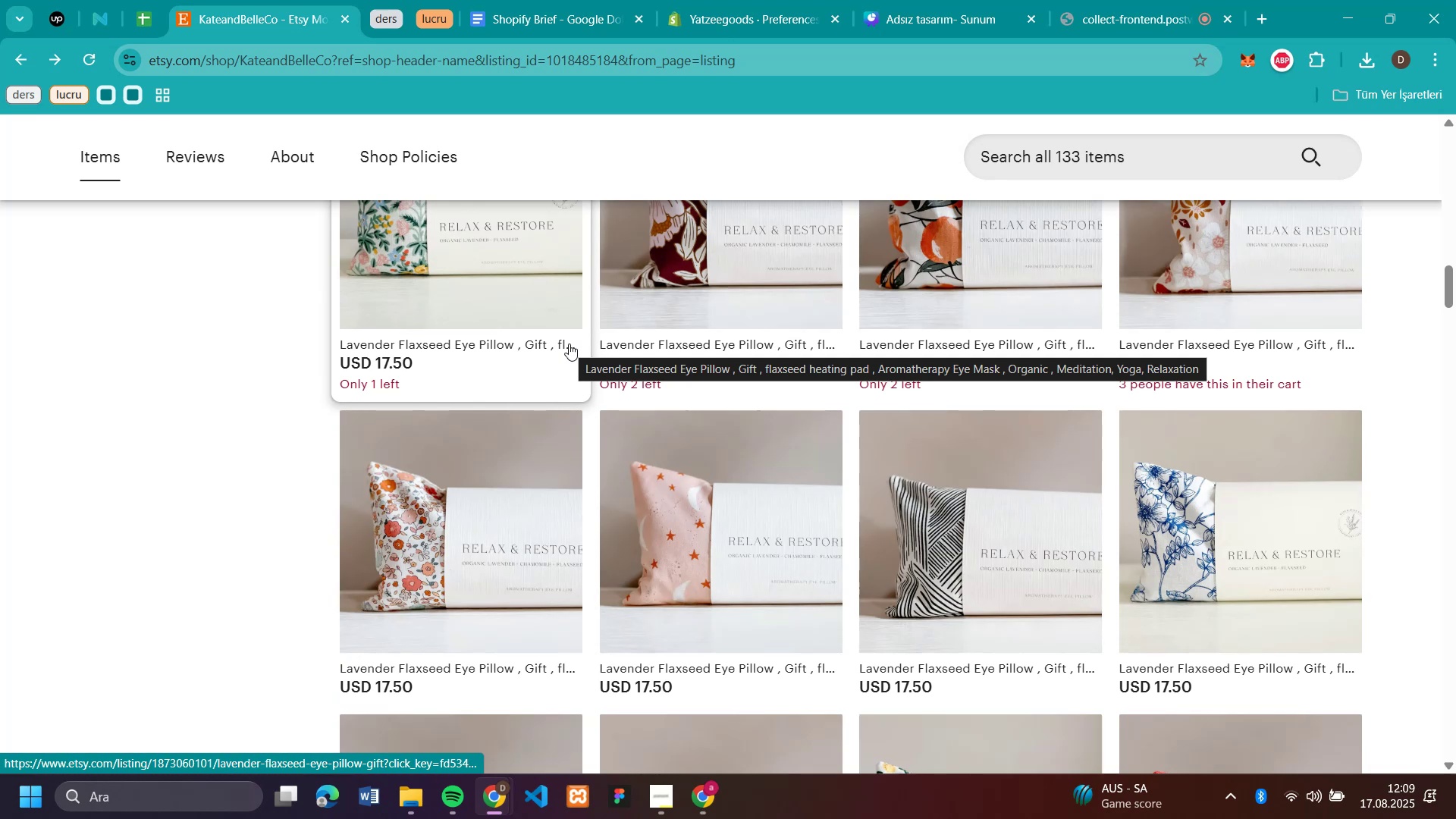 
scroll: coordinate [569, 344], scroll_direction: up, amount: 2.0
 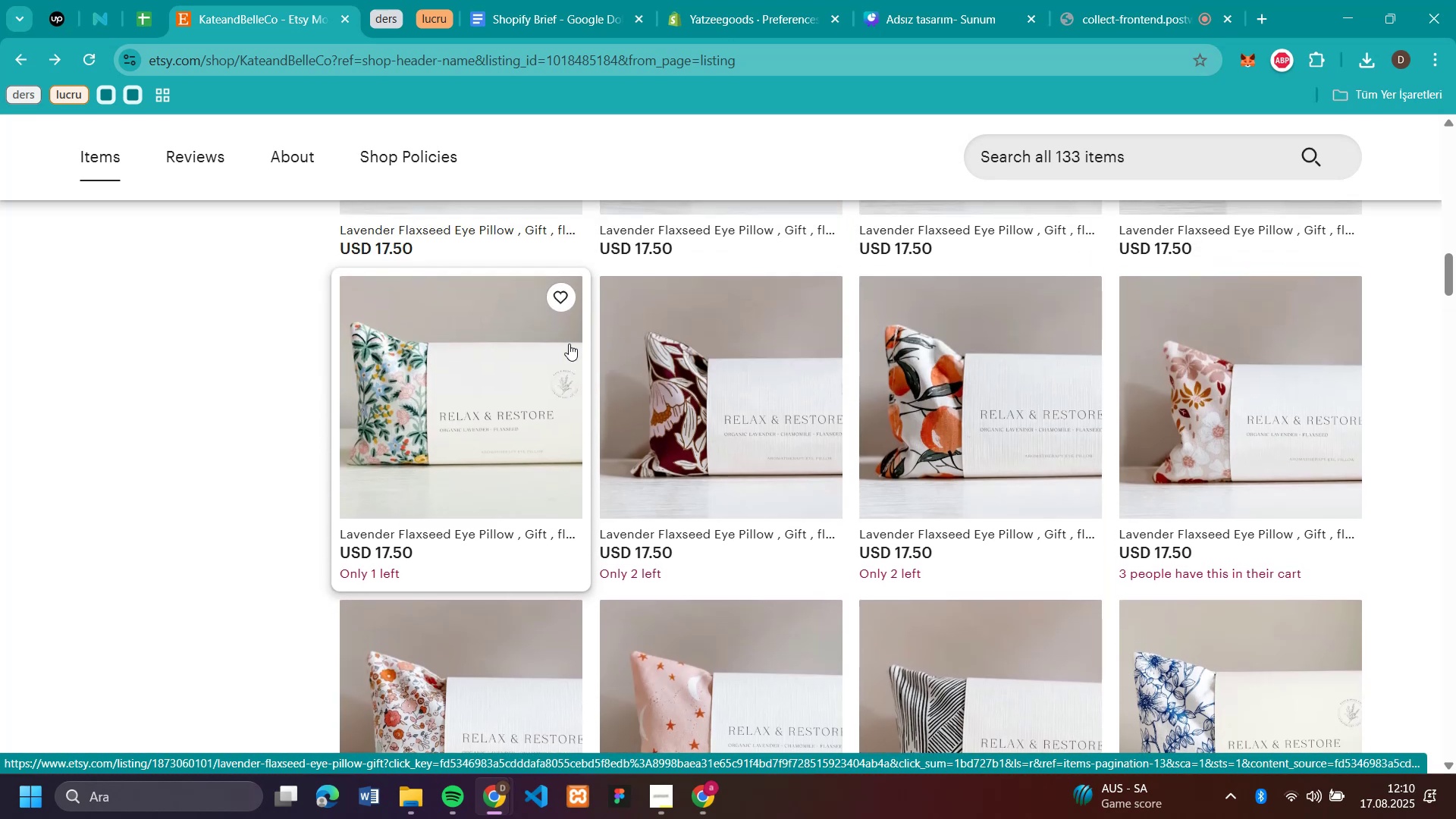 
scroll: coordinate [569, 344], scroll_direction: down, amount: 6.0
 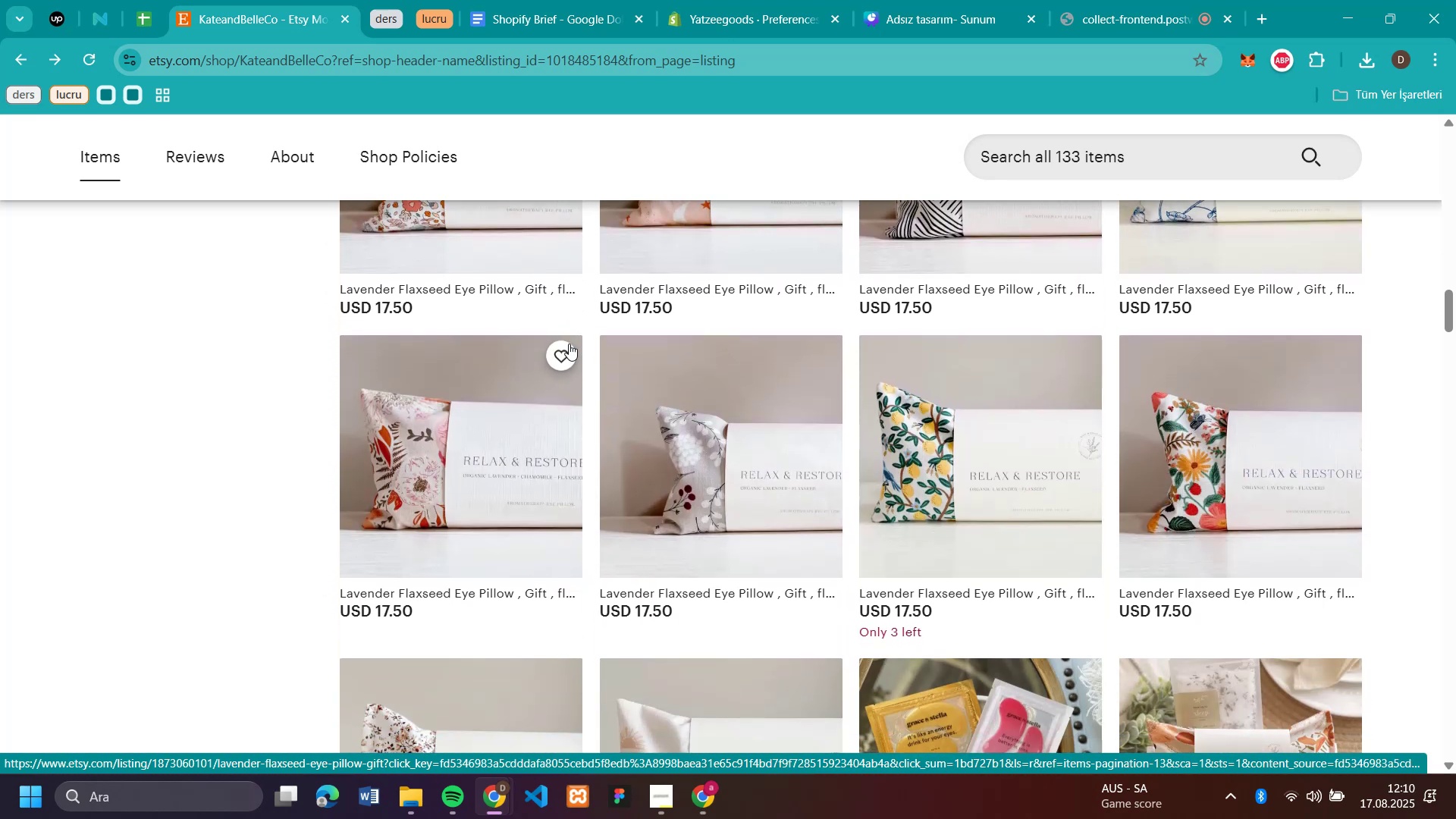 
scroll: coordinate [569, 342], scroll_direction: up, amount: 26.0
 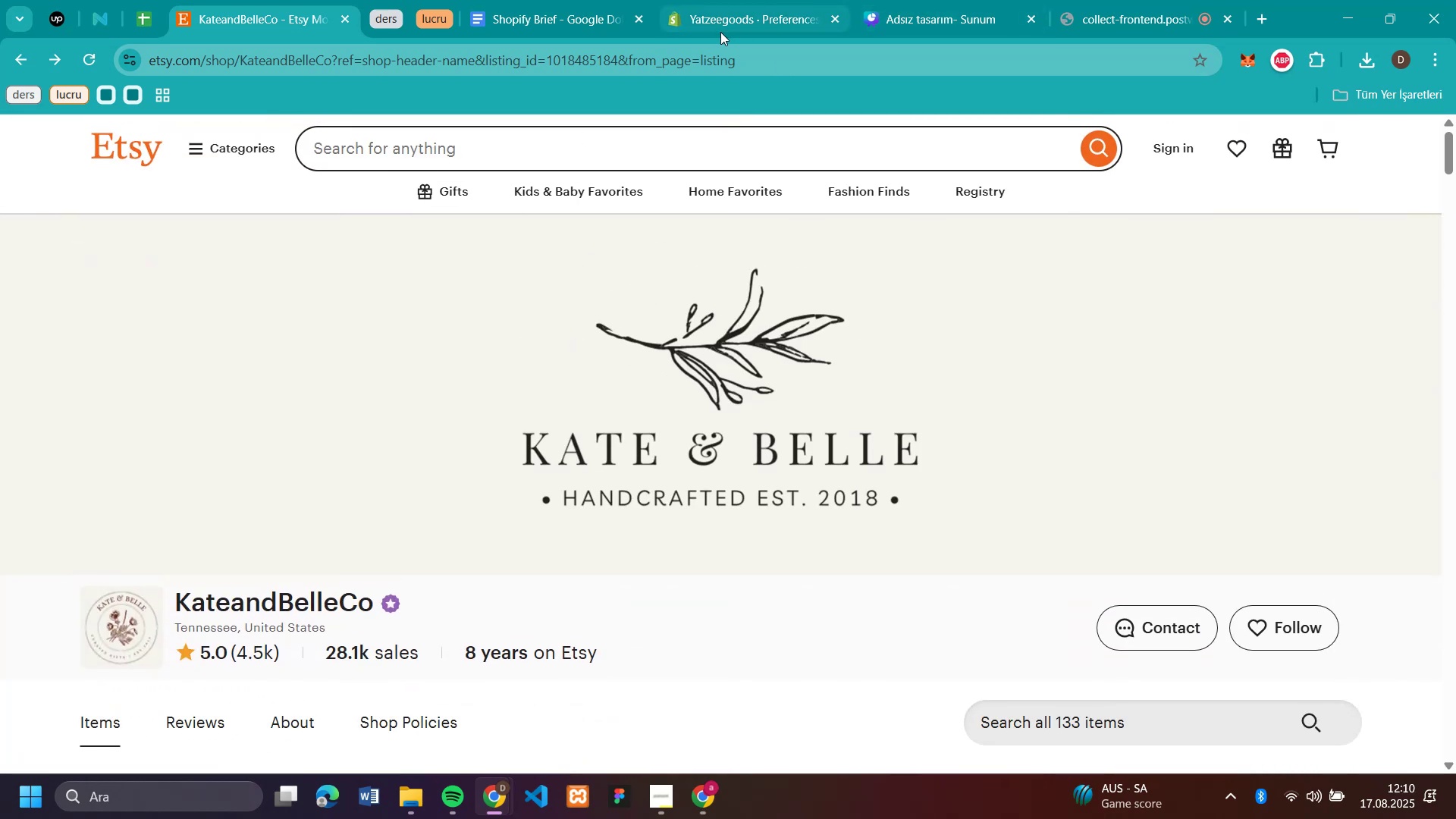 
left_click([728, 19])
 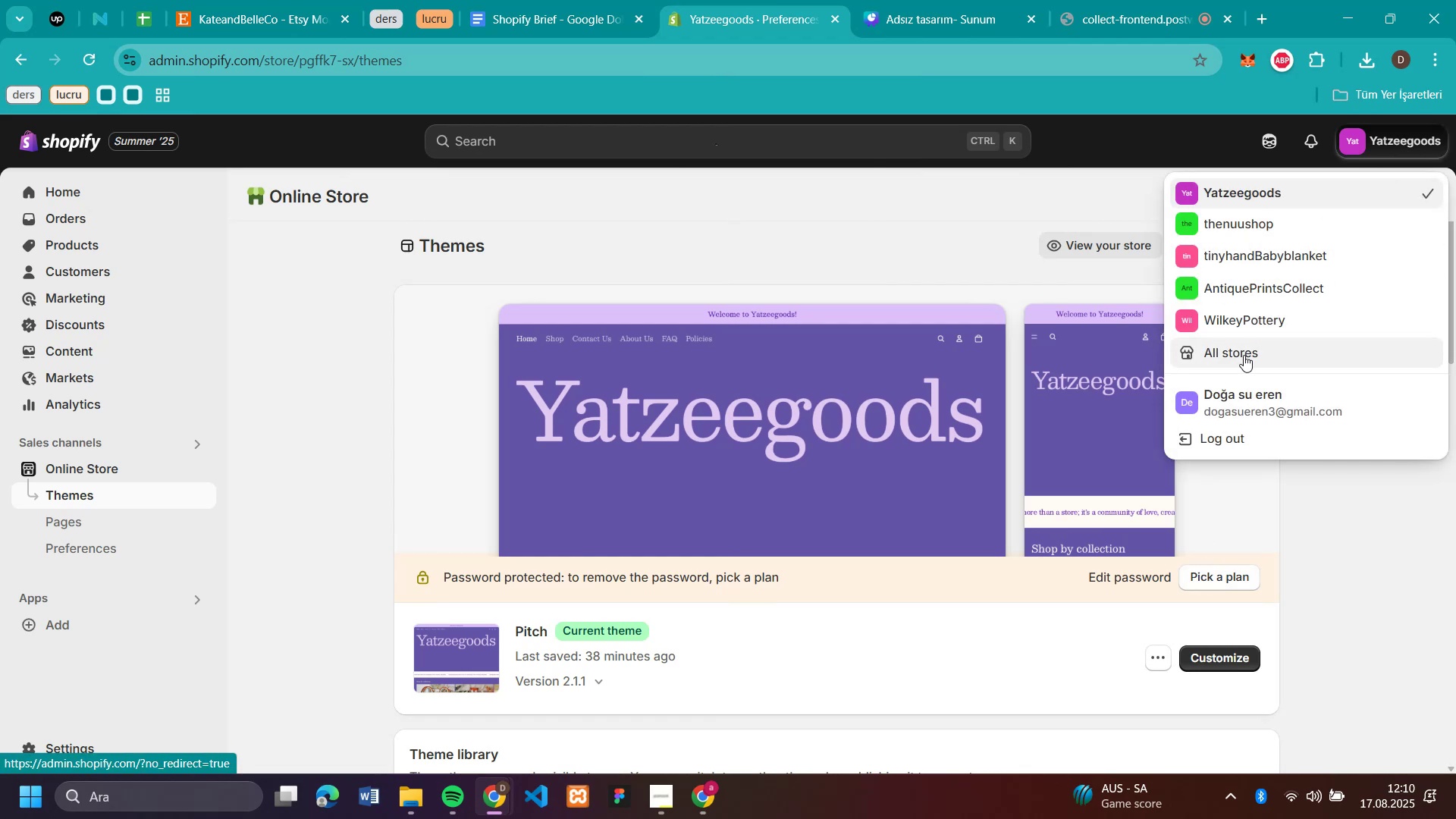 
wait(5.39)
 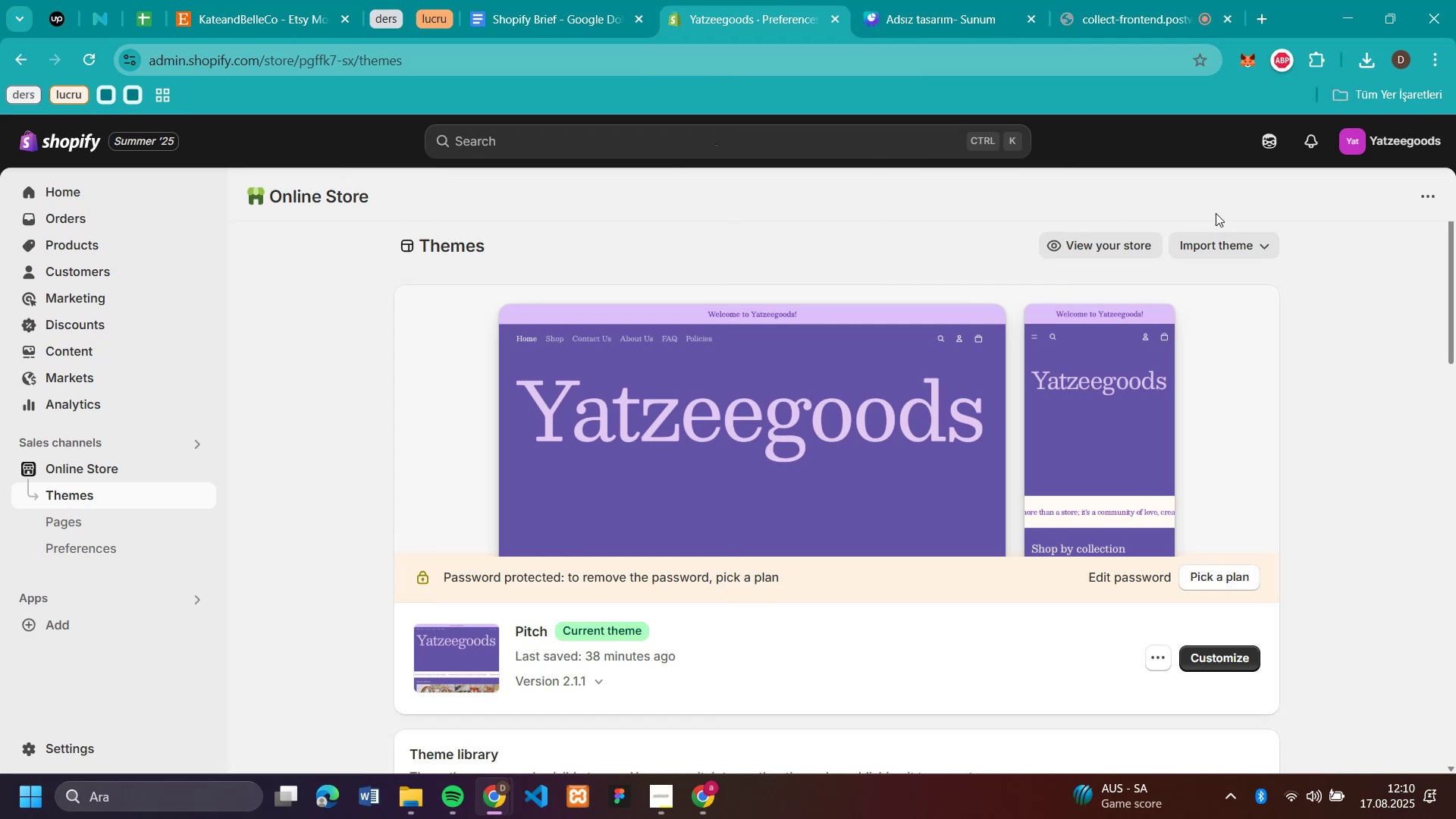 
left_click([1244, 355])
 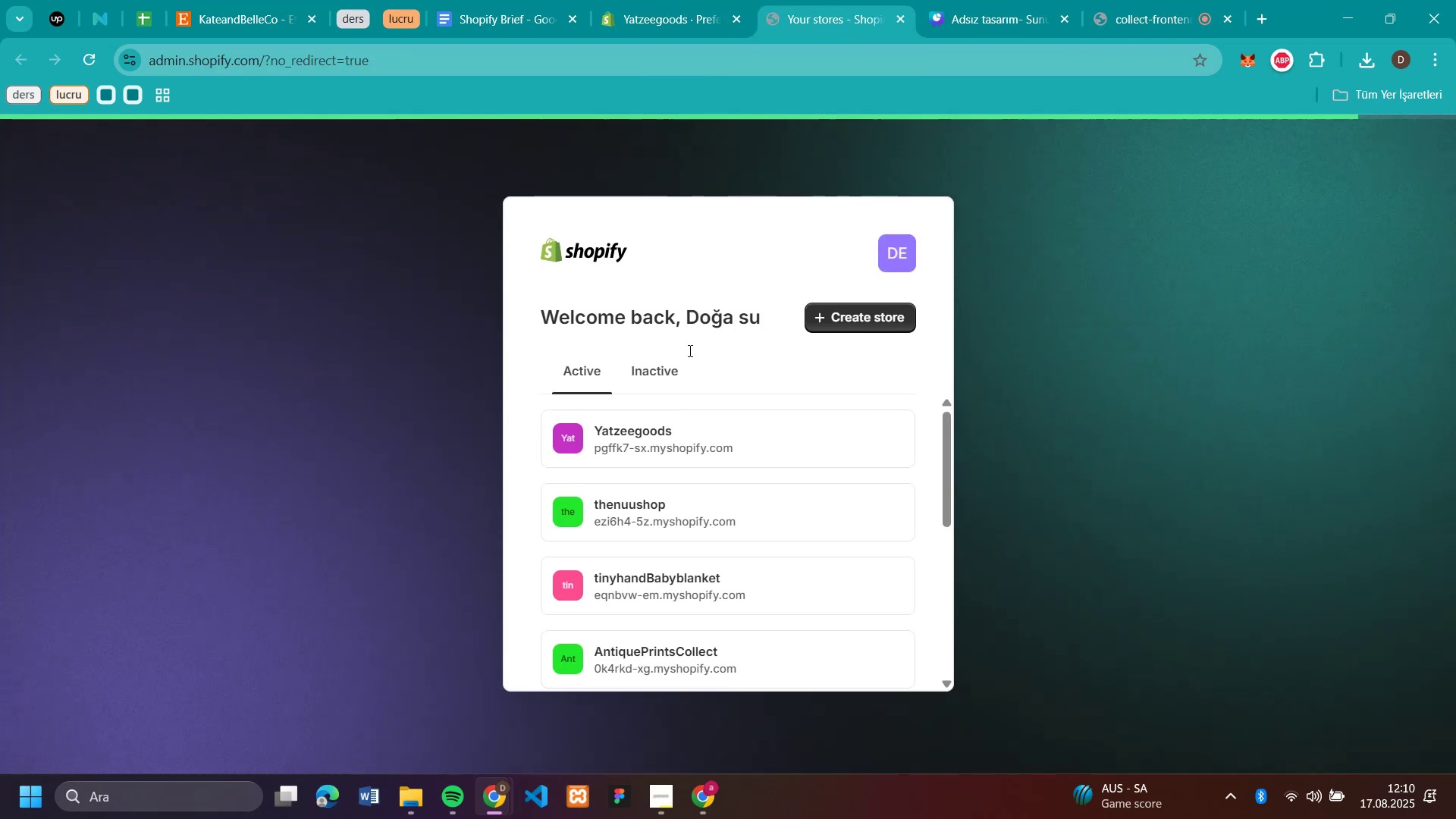 
left_click([900, 307])
 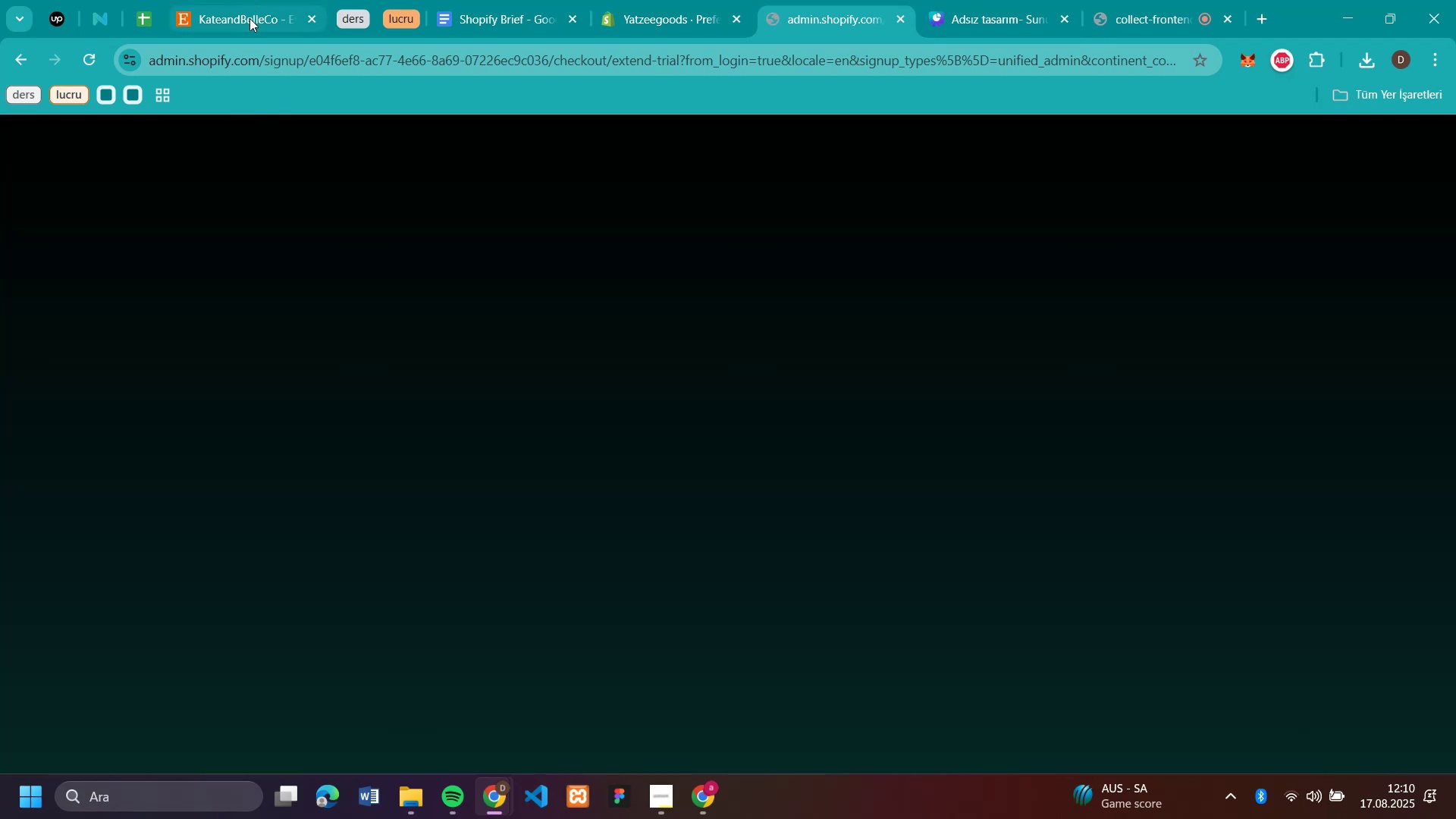 
wait(5.55)
 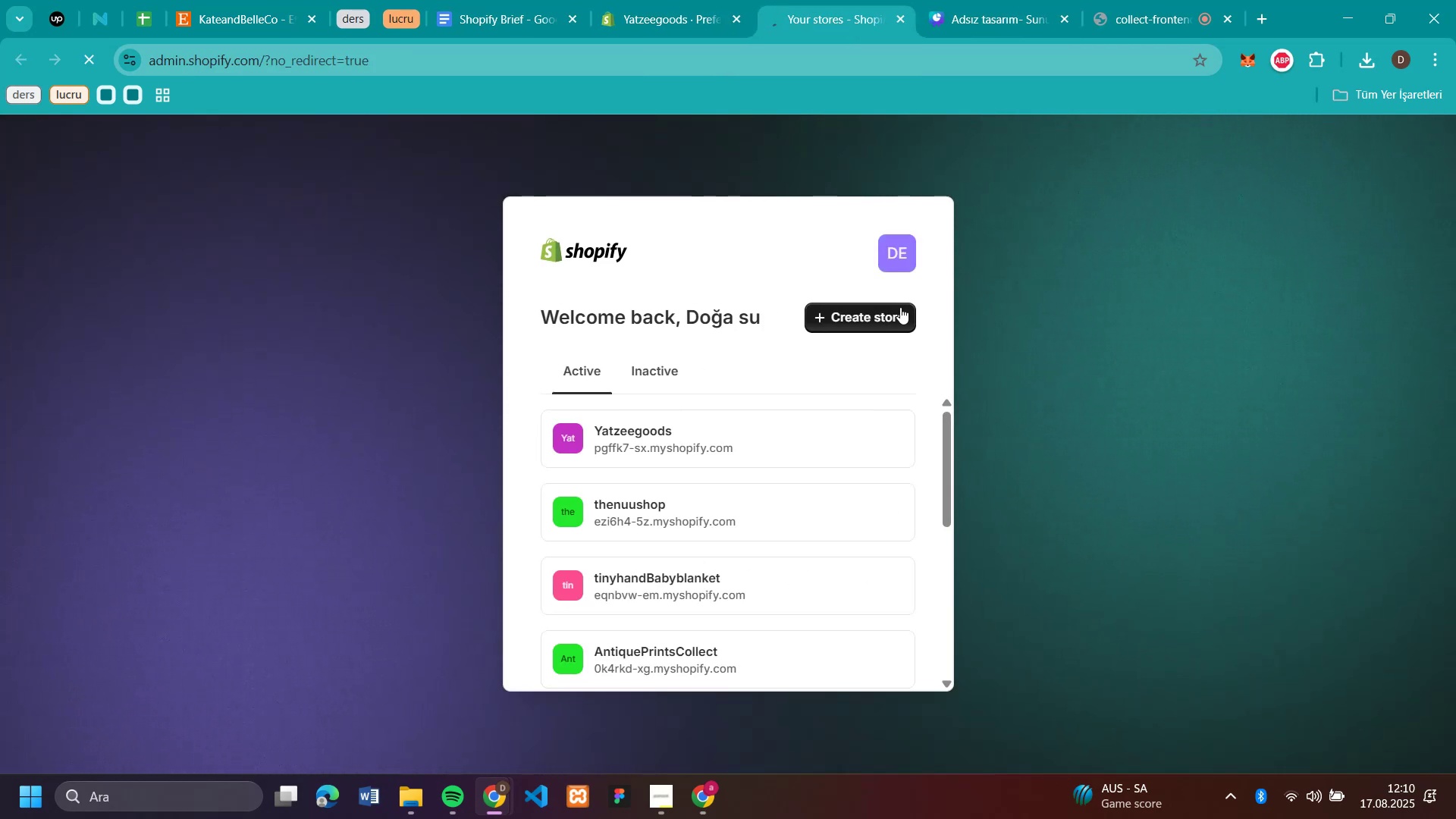 
left_click([249, 20])
 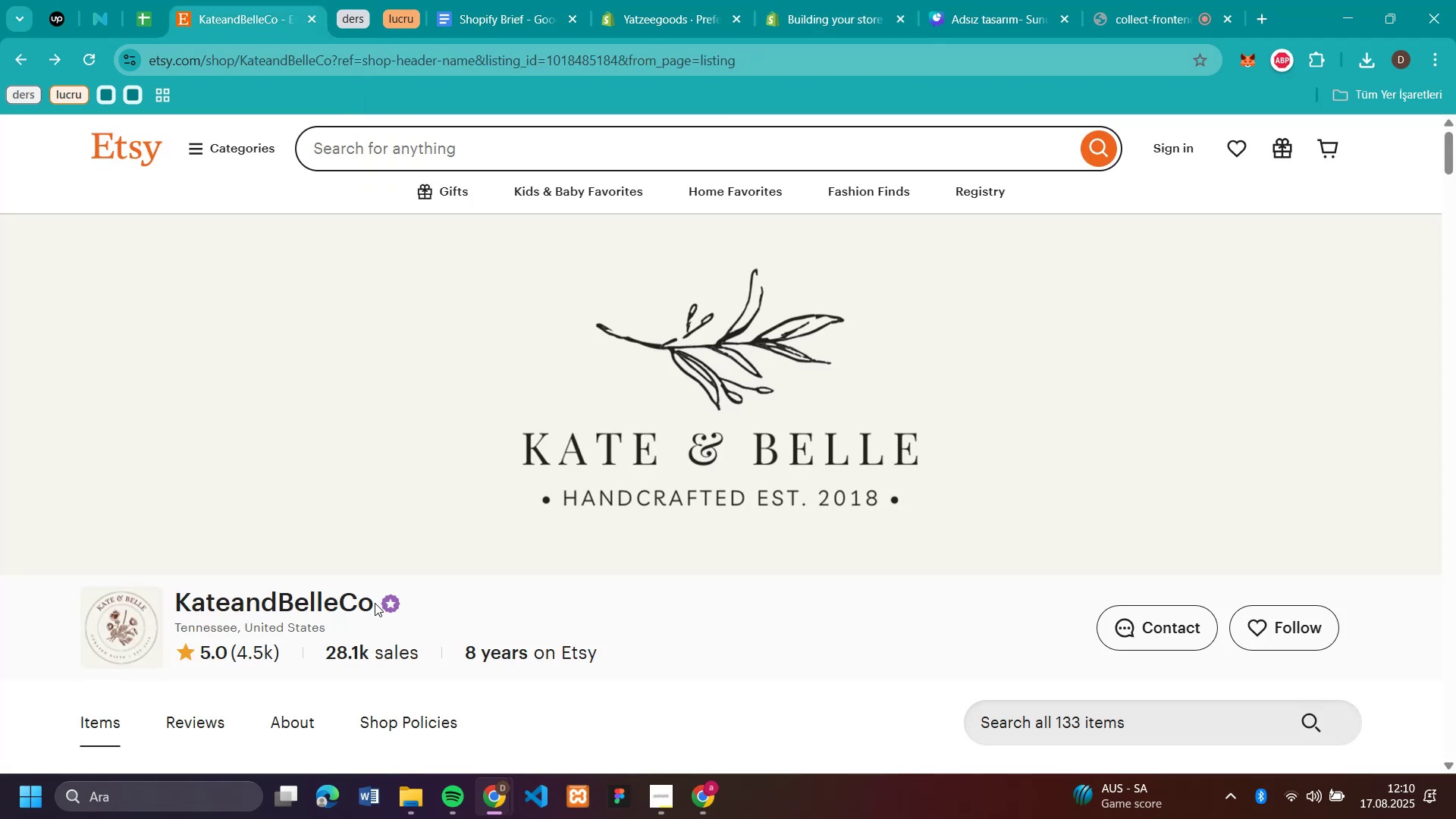 
left_click_drag(start_coordinate=[372, 601], to_coordinate=[158, 610])
 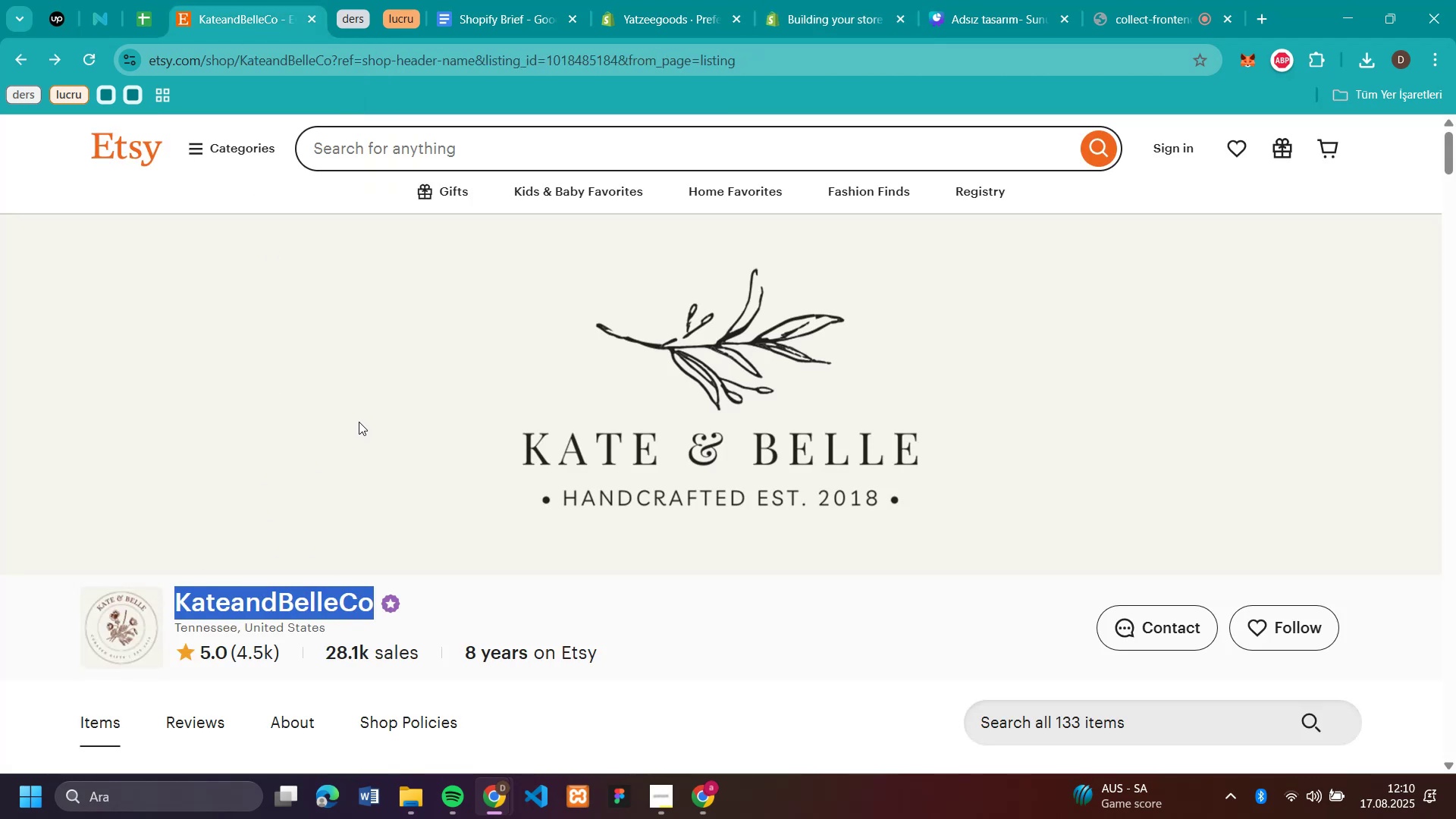 
key(Control+C)
 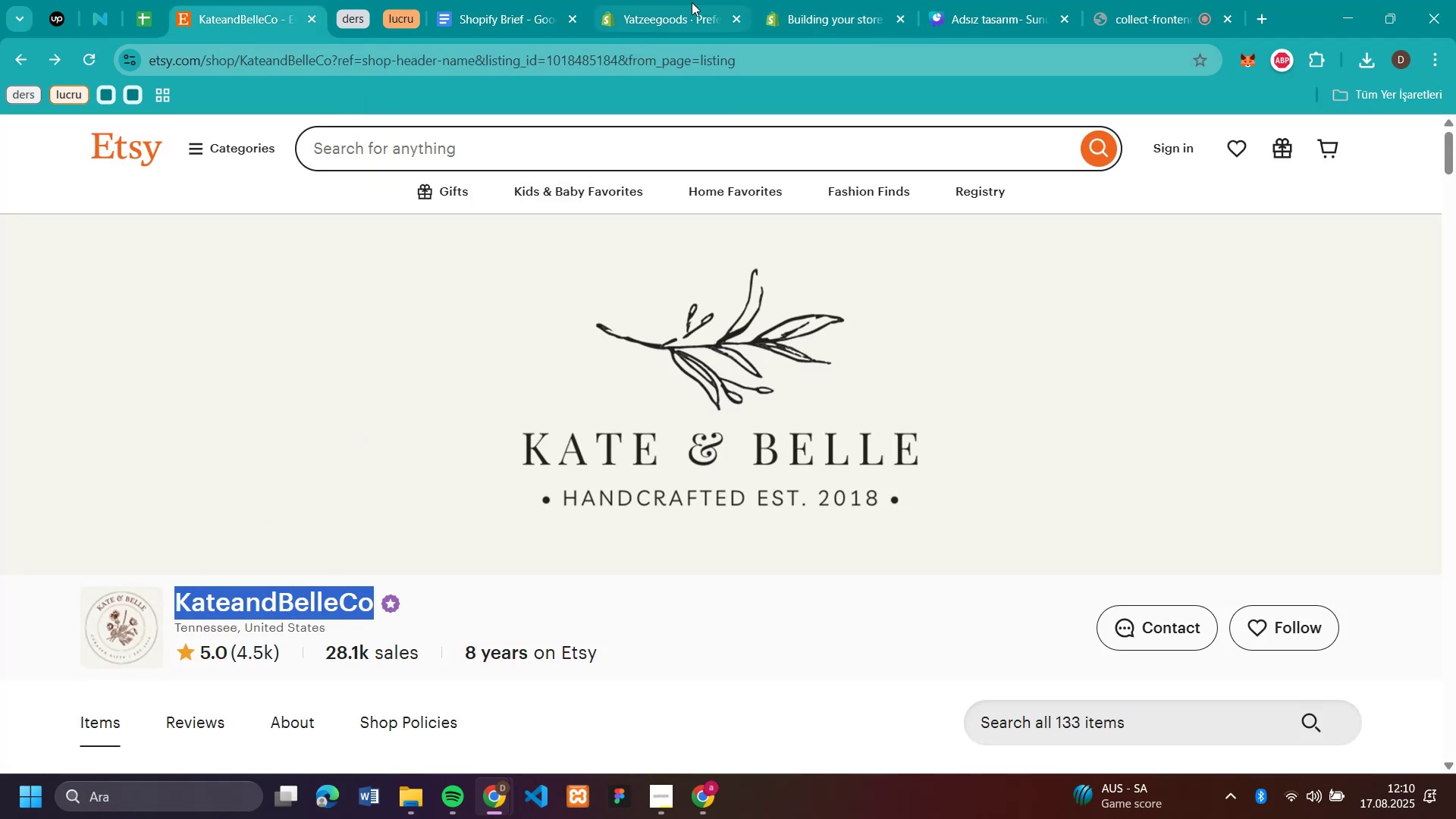 
left_click([672, 24])
 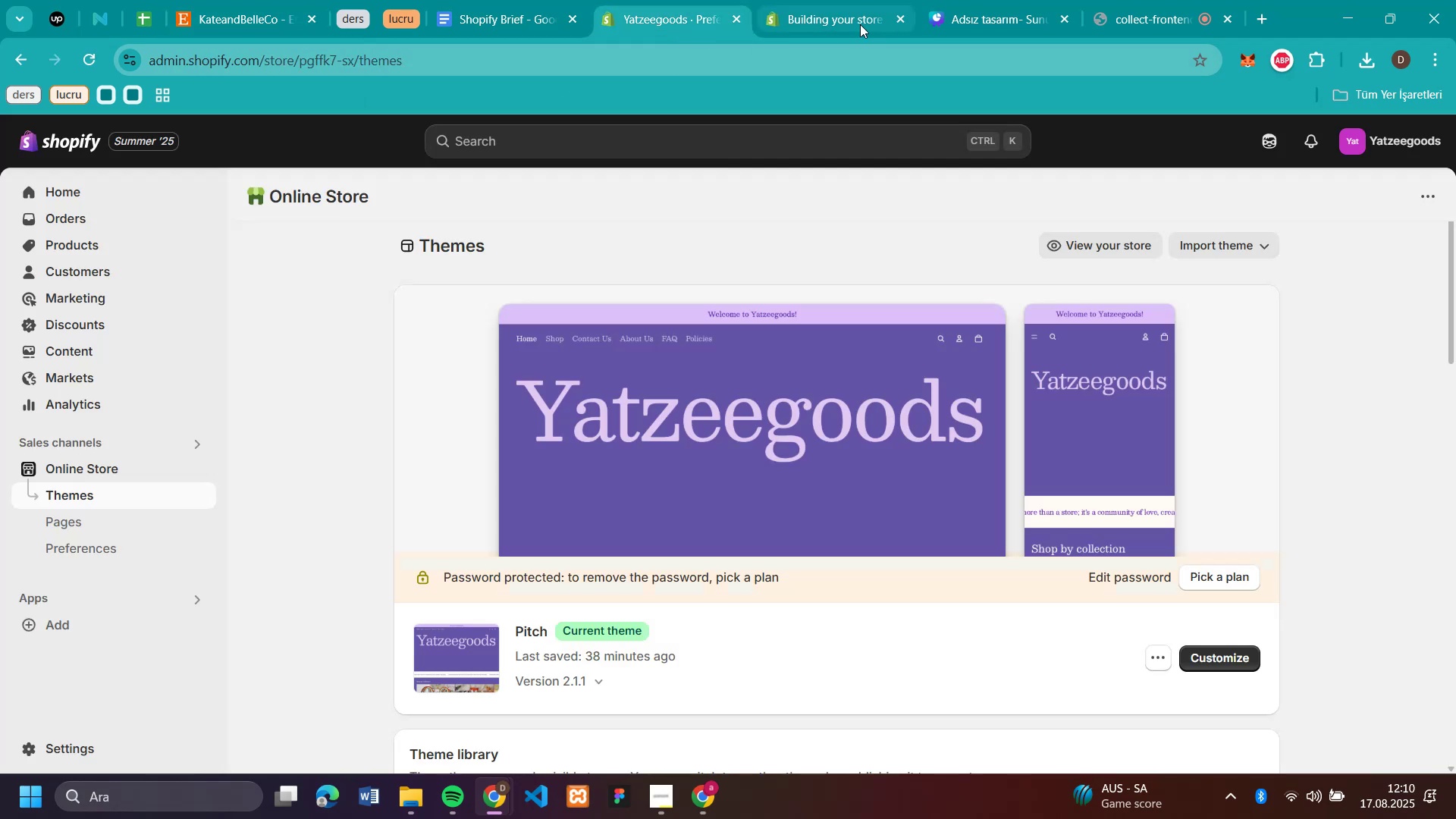 
left_click([834, 17])
 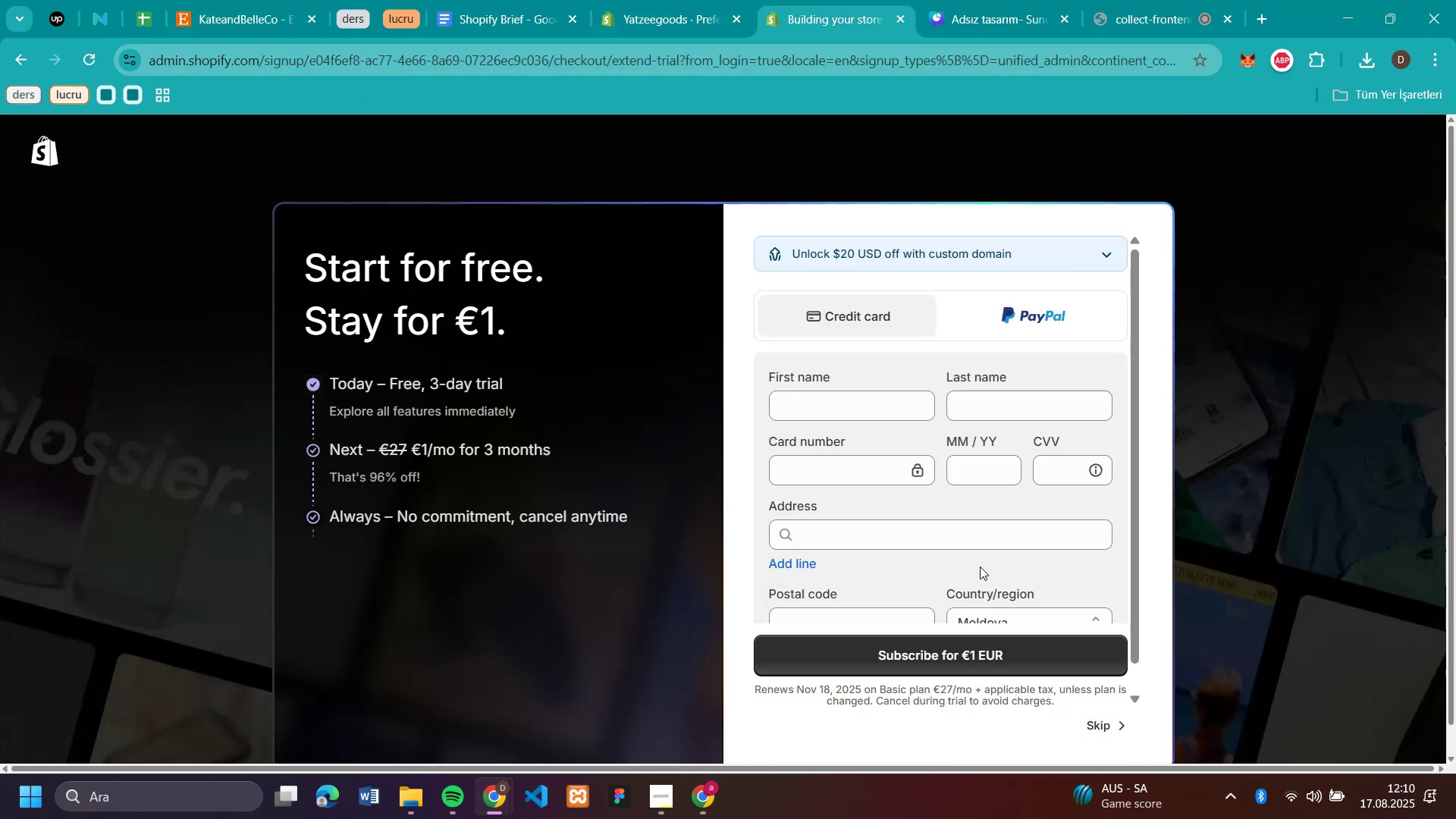 
scroll: coordinate [792, 511], scroll_direction: down, amount: 4.0
 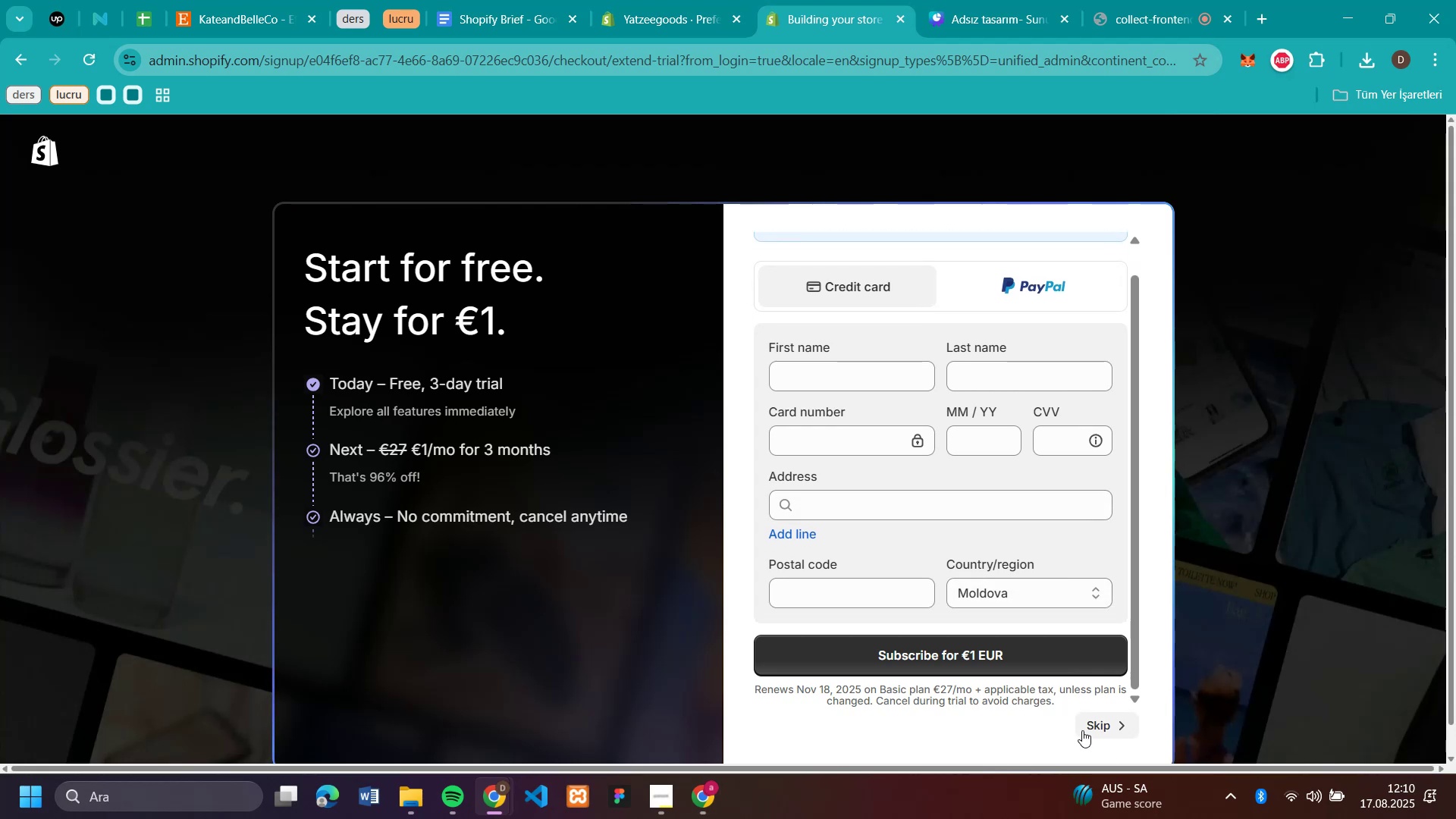 
left_click([1100, 723])
 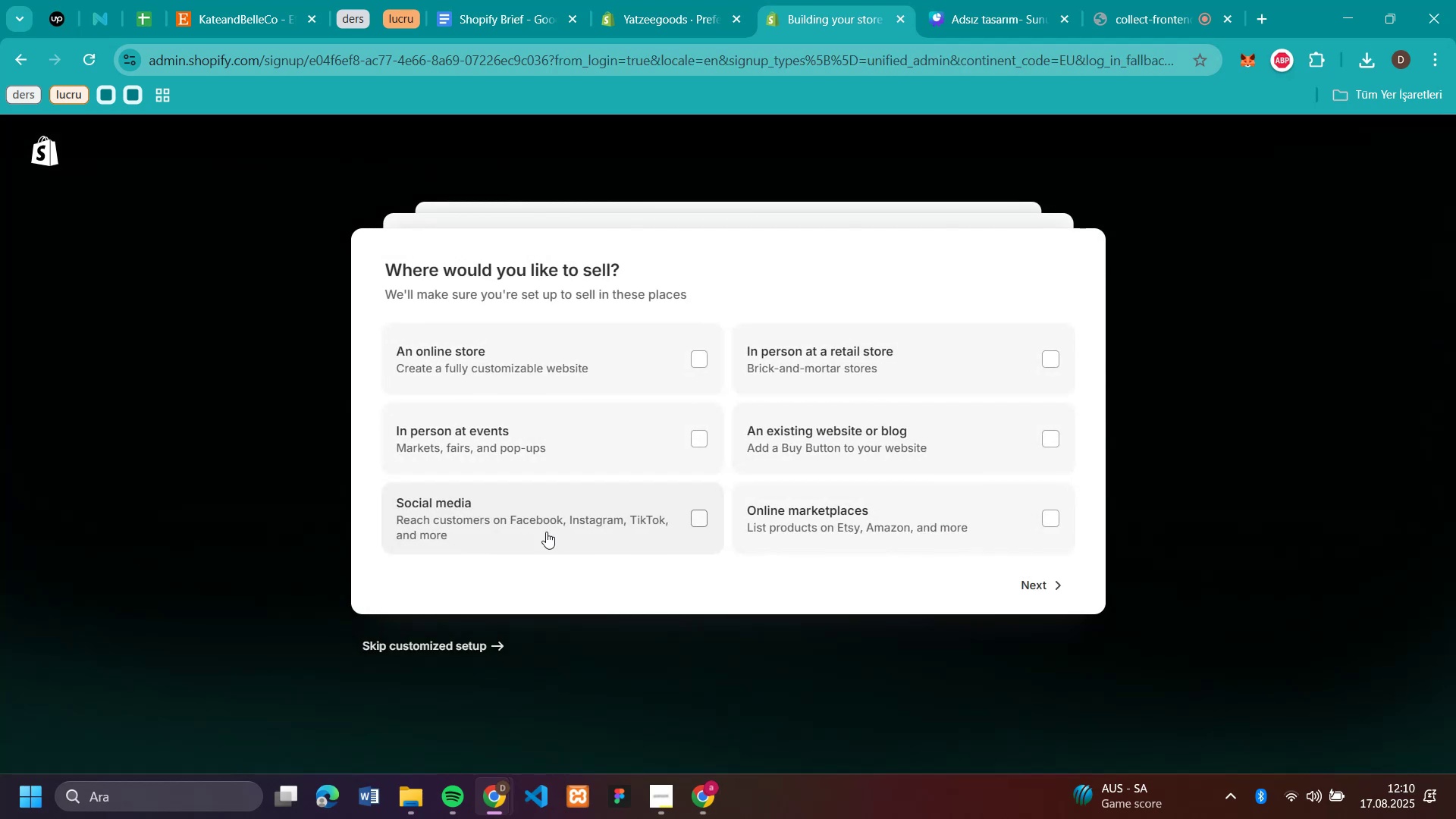 
left_click([461, 645])
 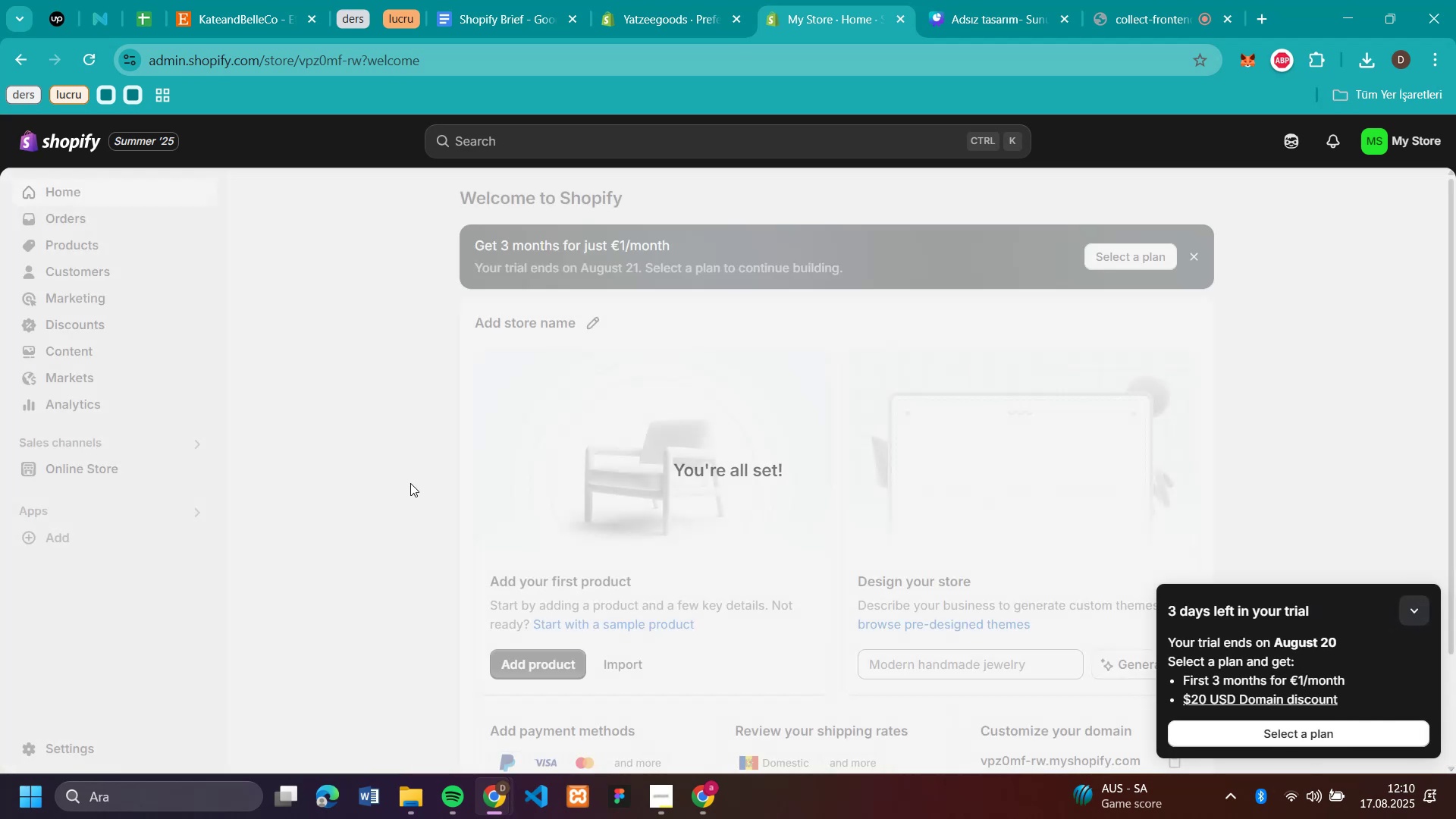 
wait(10.21)
 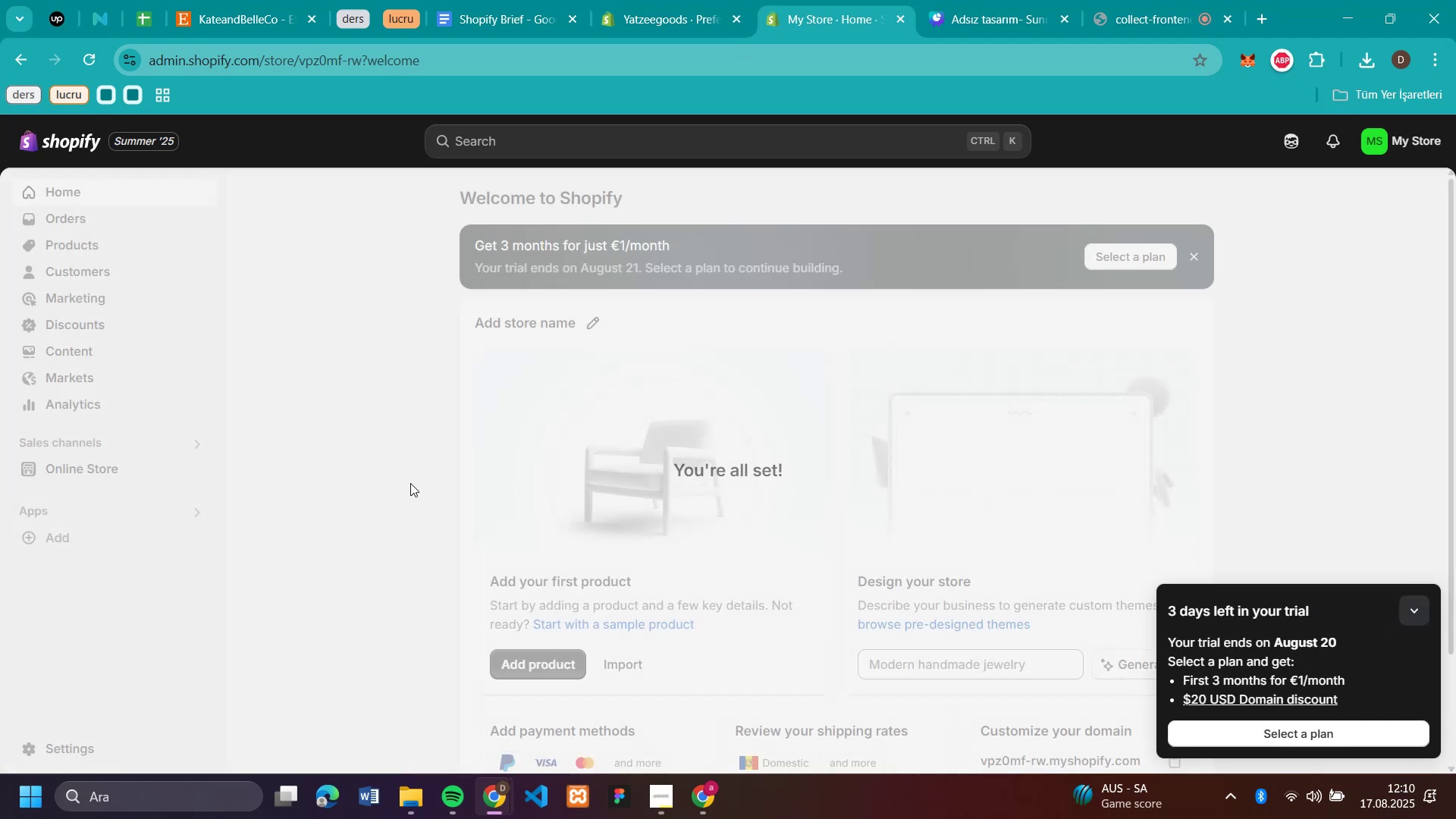 
left_click([594, 318])
 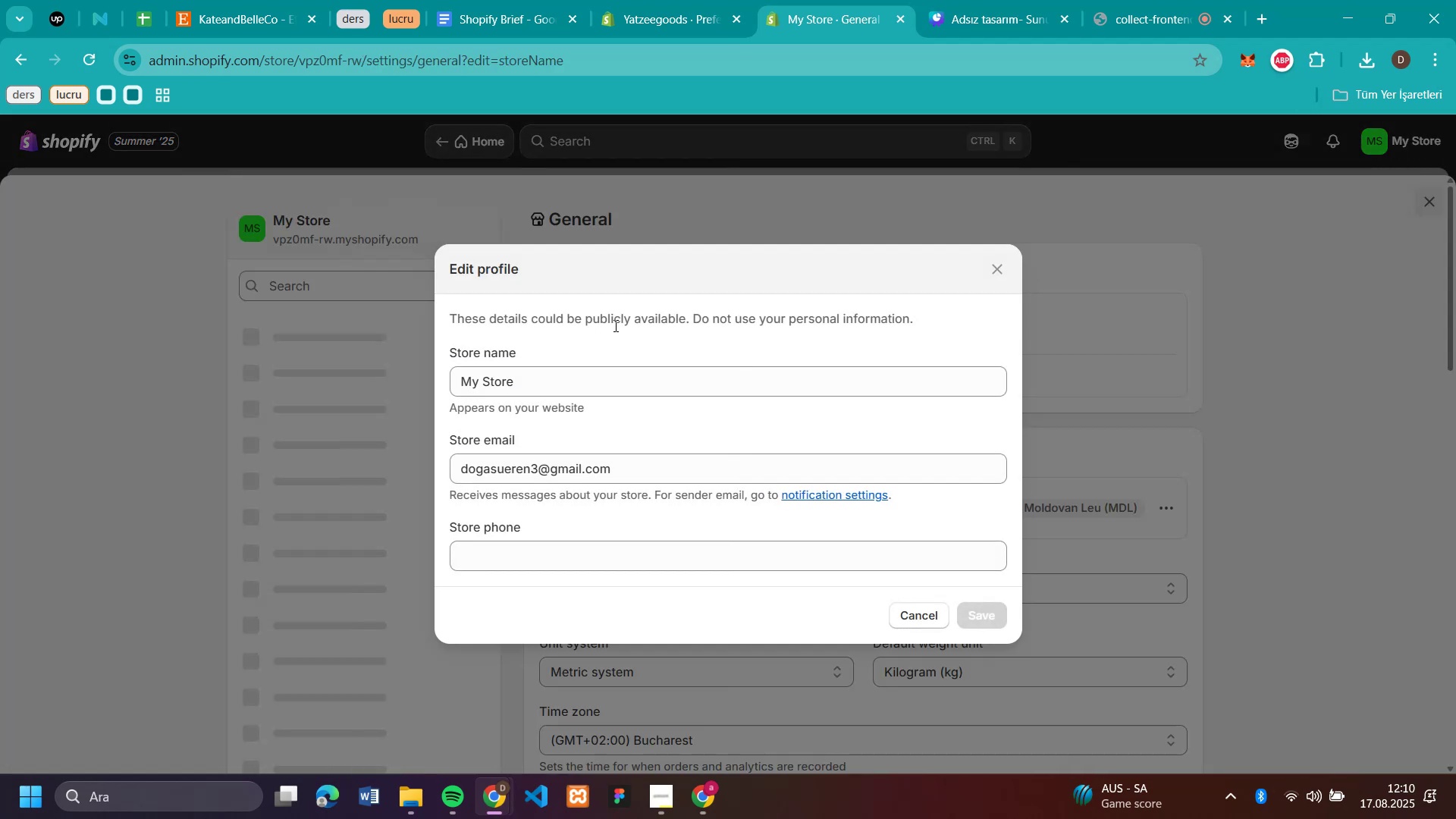 
left_click_drag(start_coordinate=[635, 371], to_coordinate=[331, 404])
 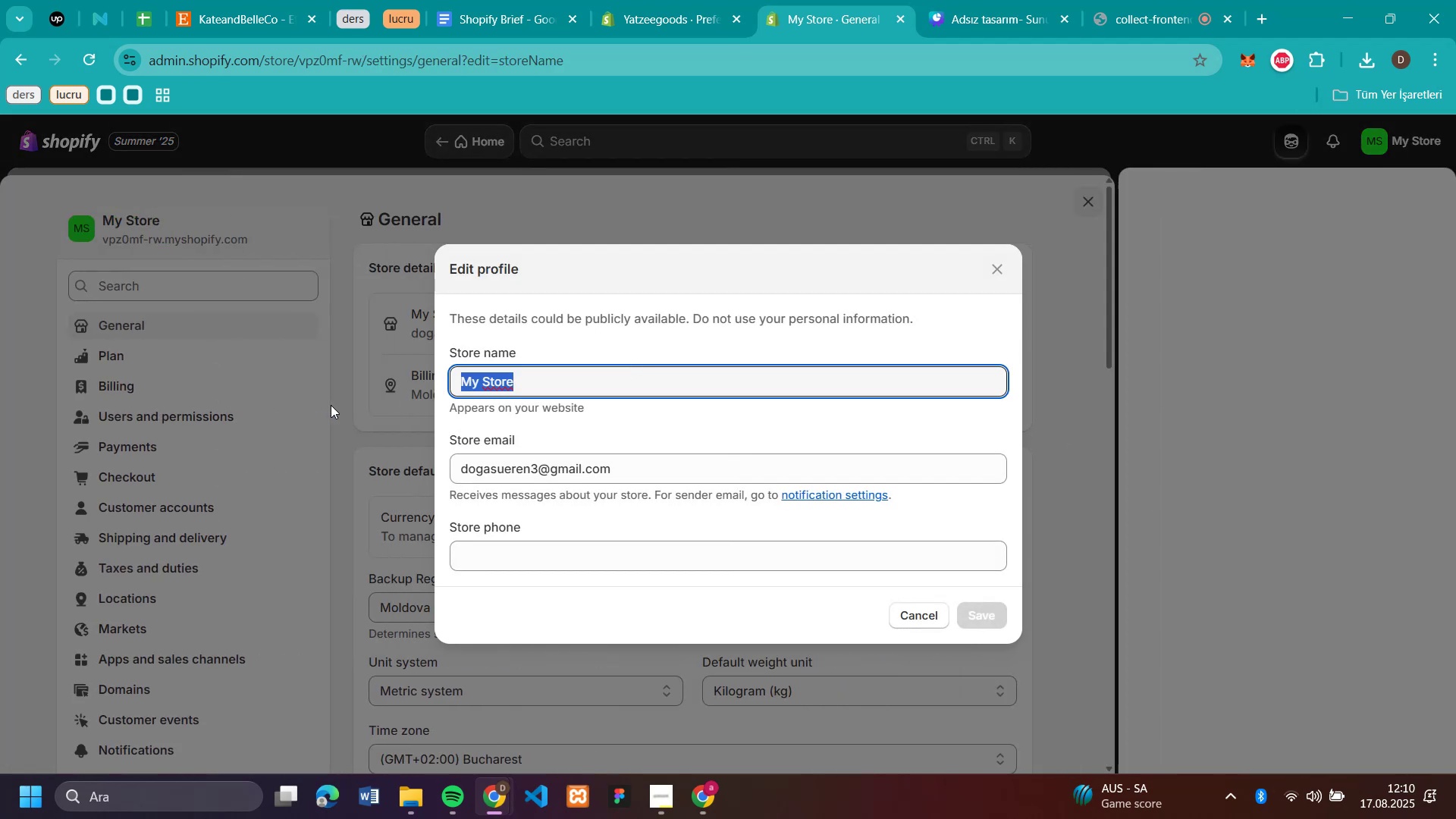 
key(Control+V)
 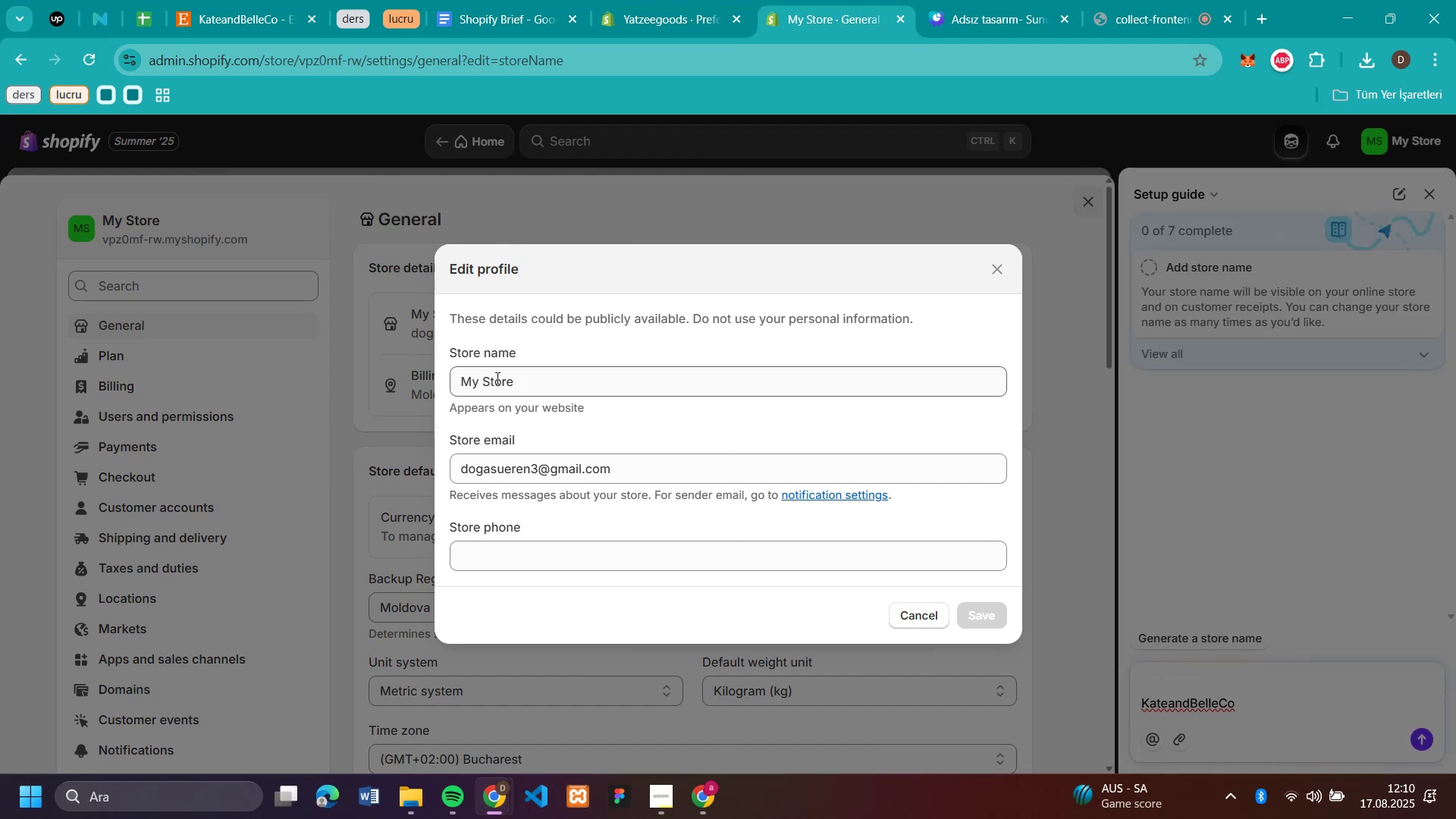 
double_click([496, 378])
 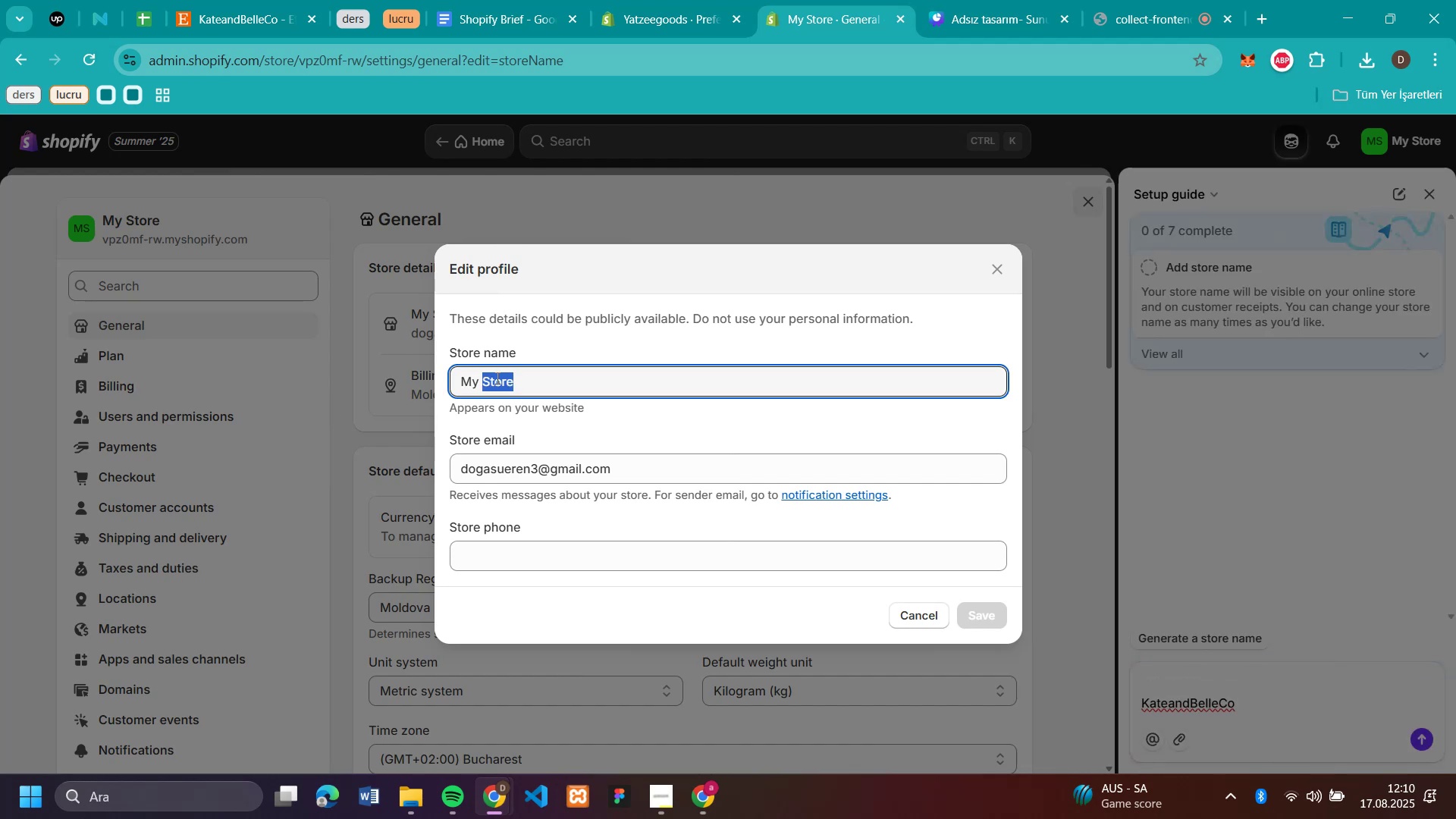 
key(Control+ControlLeft)
 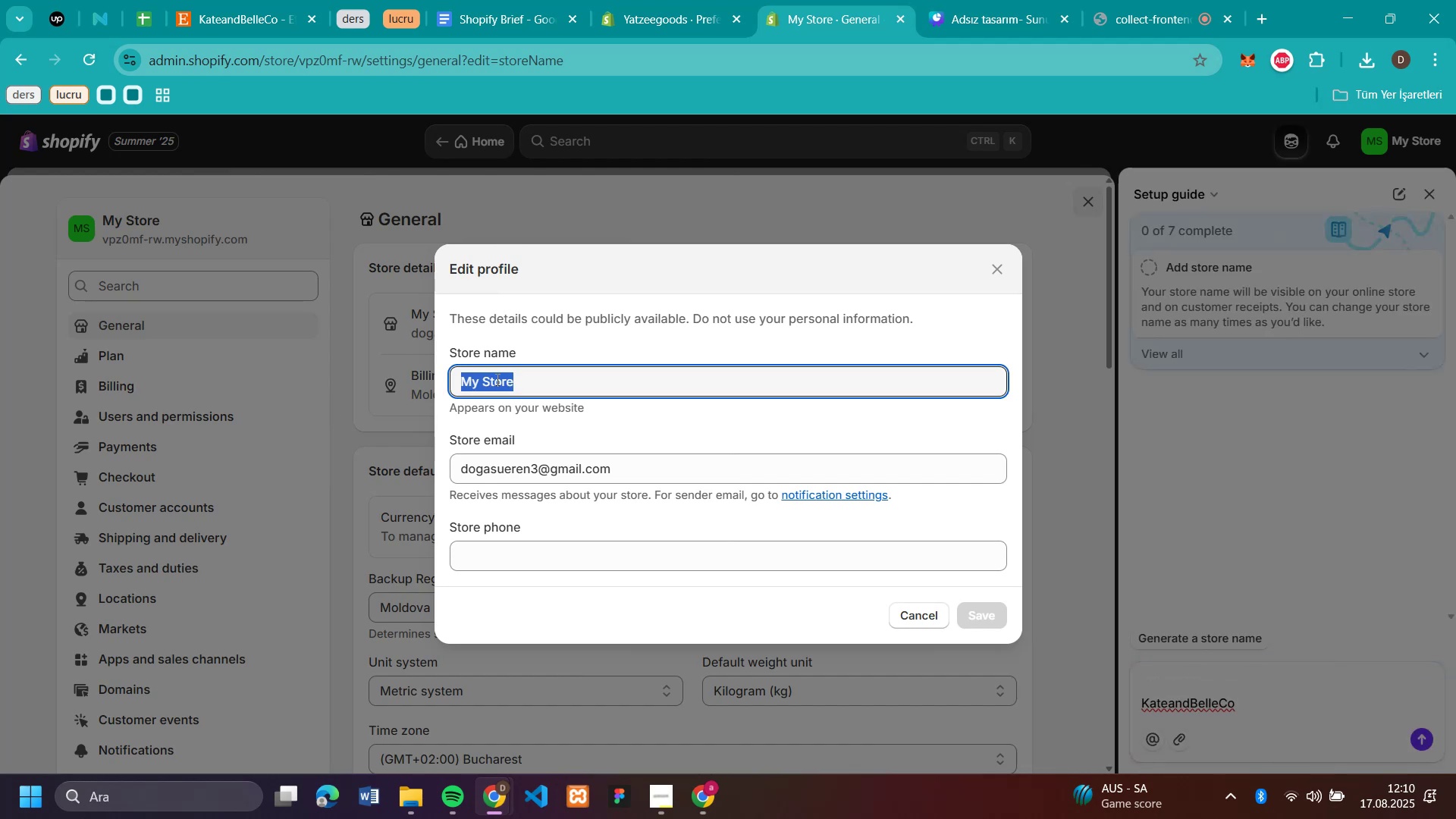 
key(Control+V)
 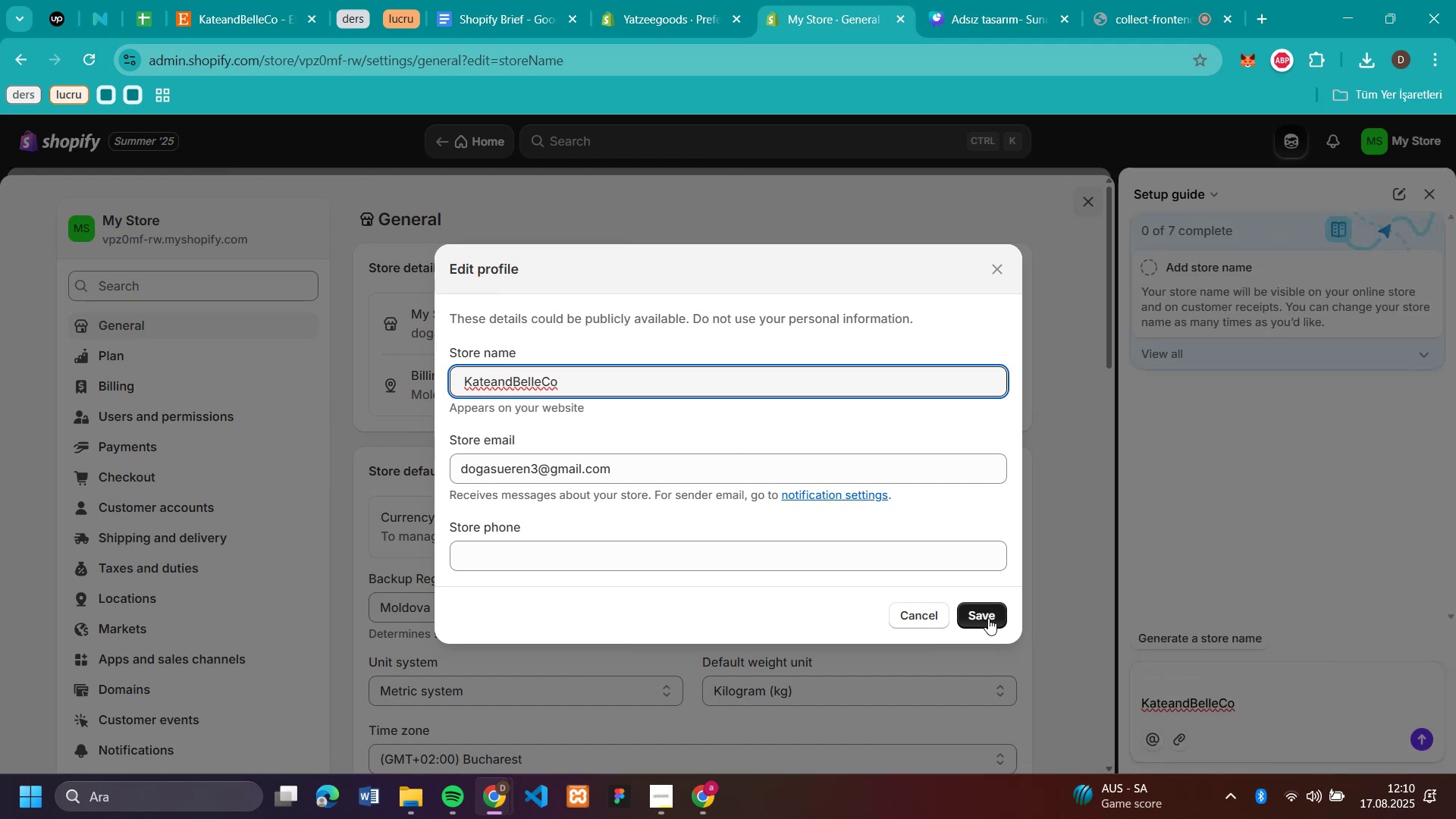 
wait(5.31)
 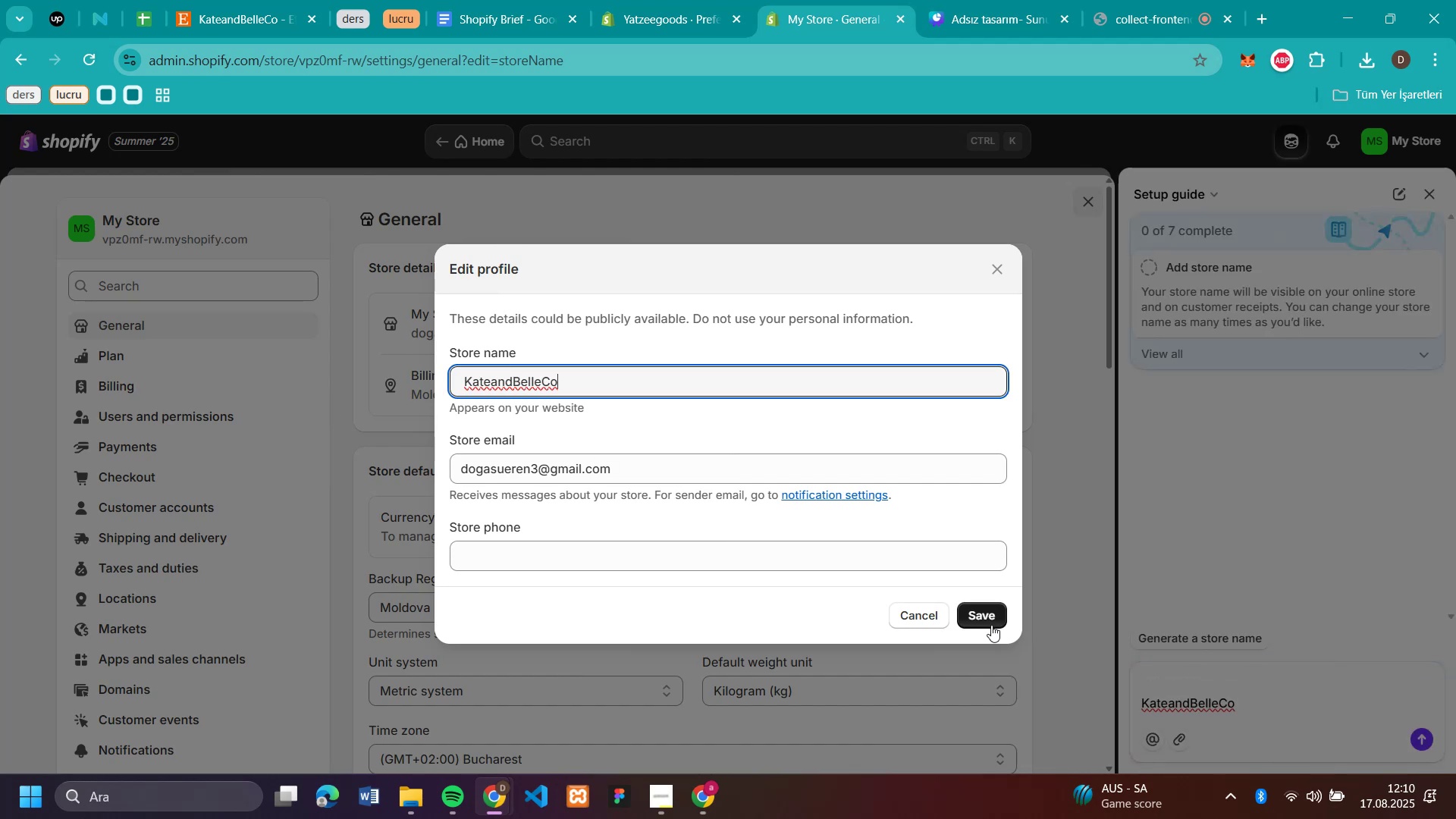 
left_click([988, 618])
 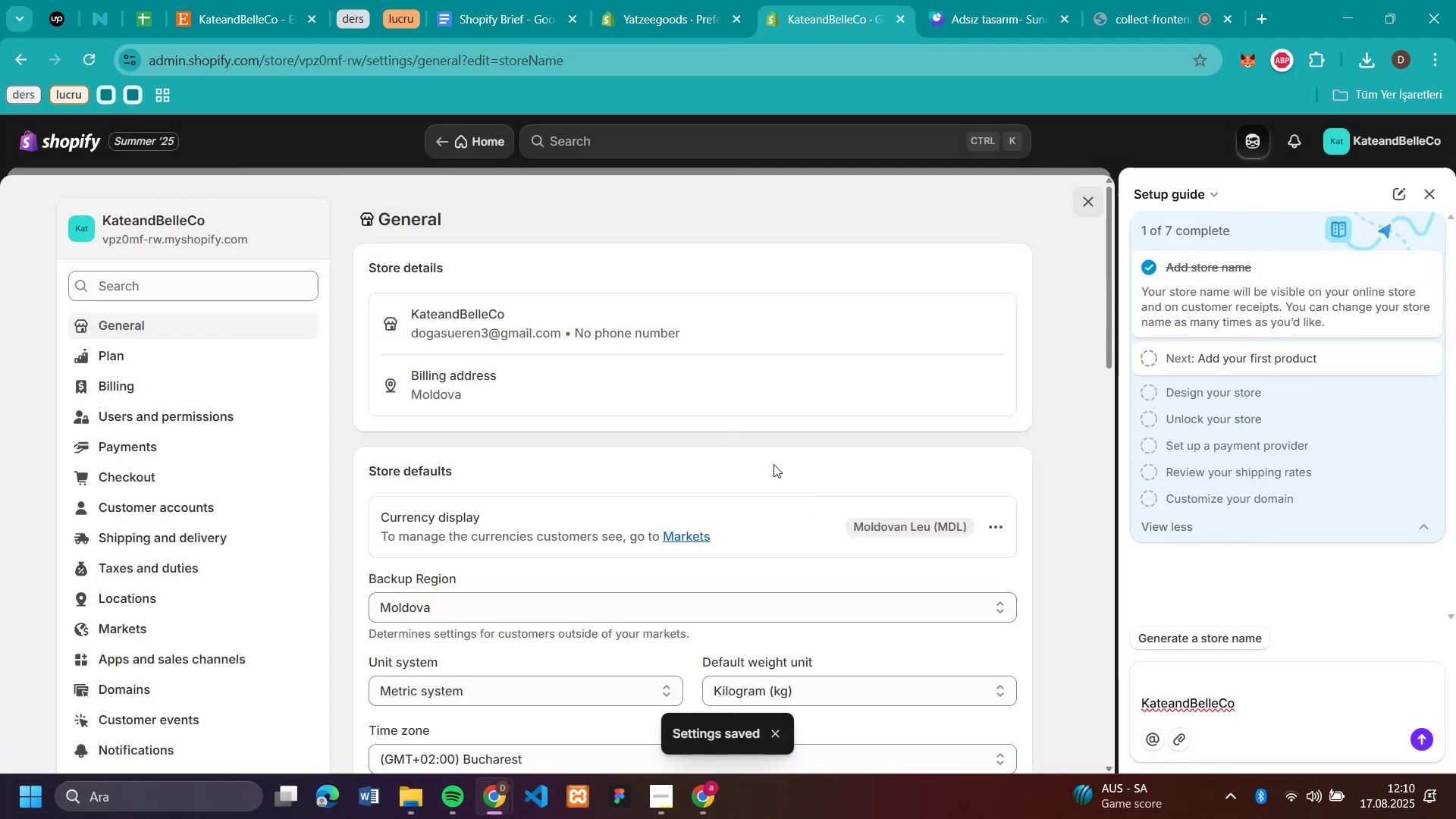 
left_click([993, 521])
 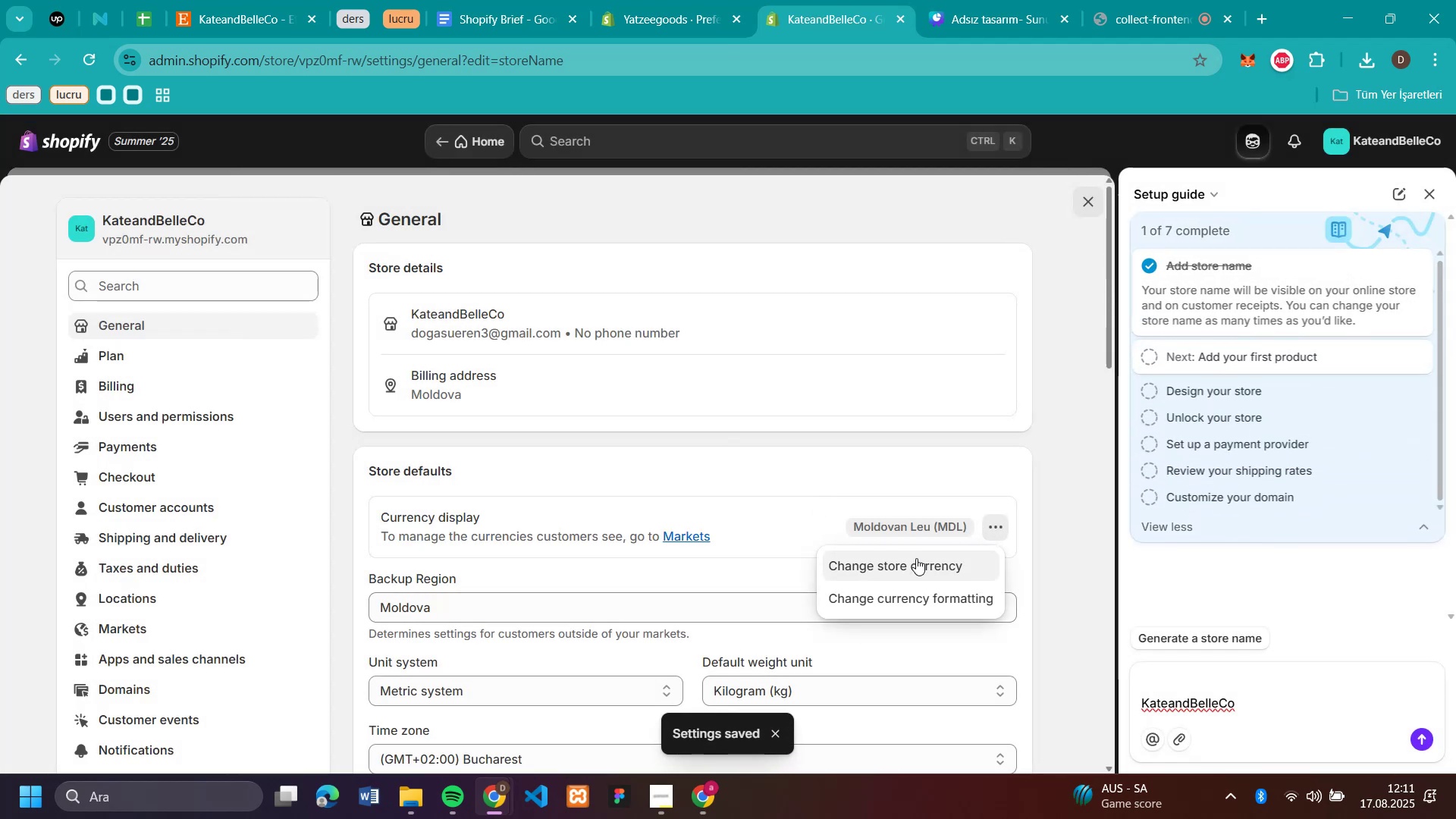 
left_click([912, 563])
 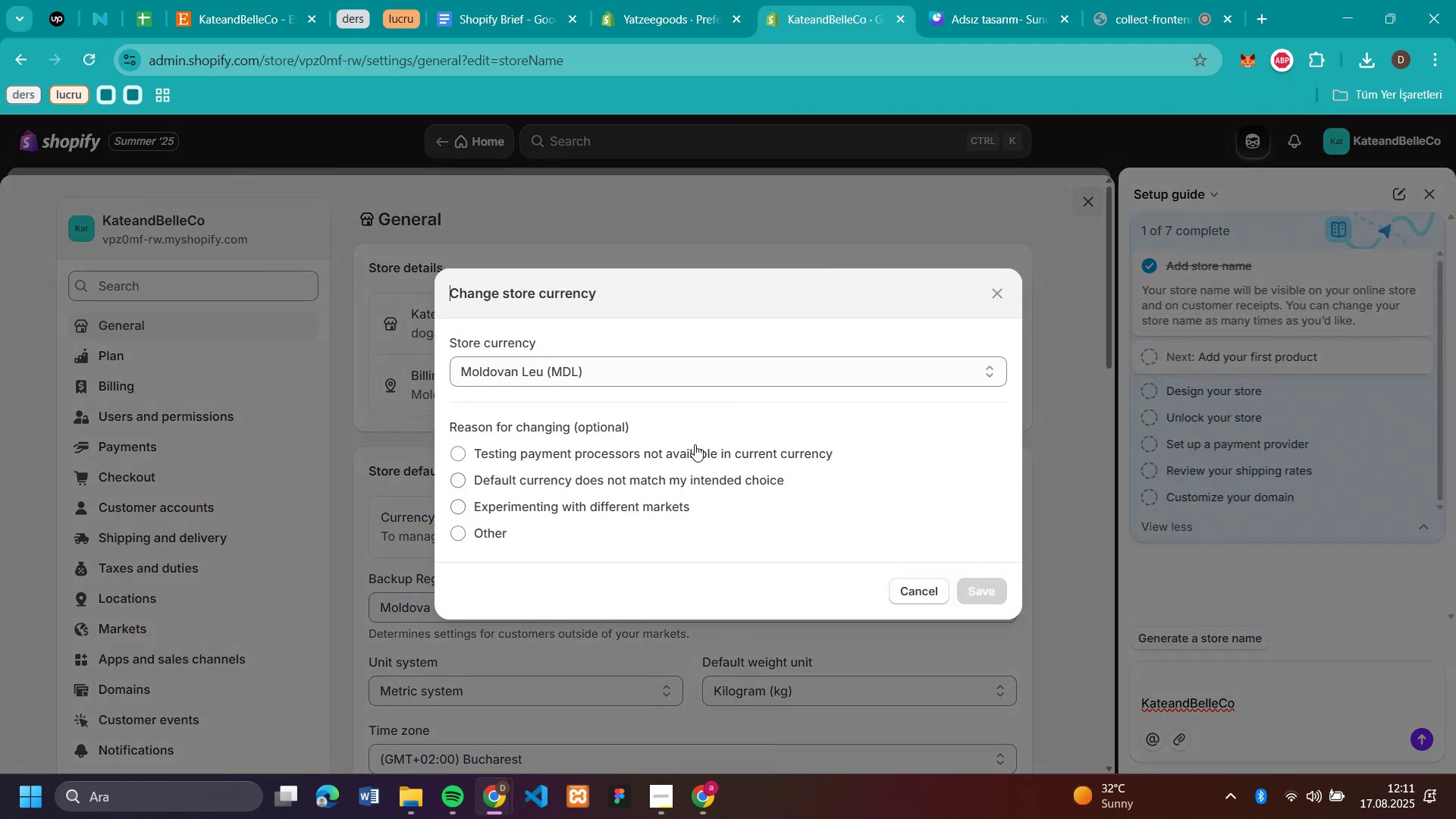 
left_click([606, 369])
 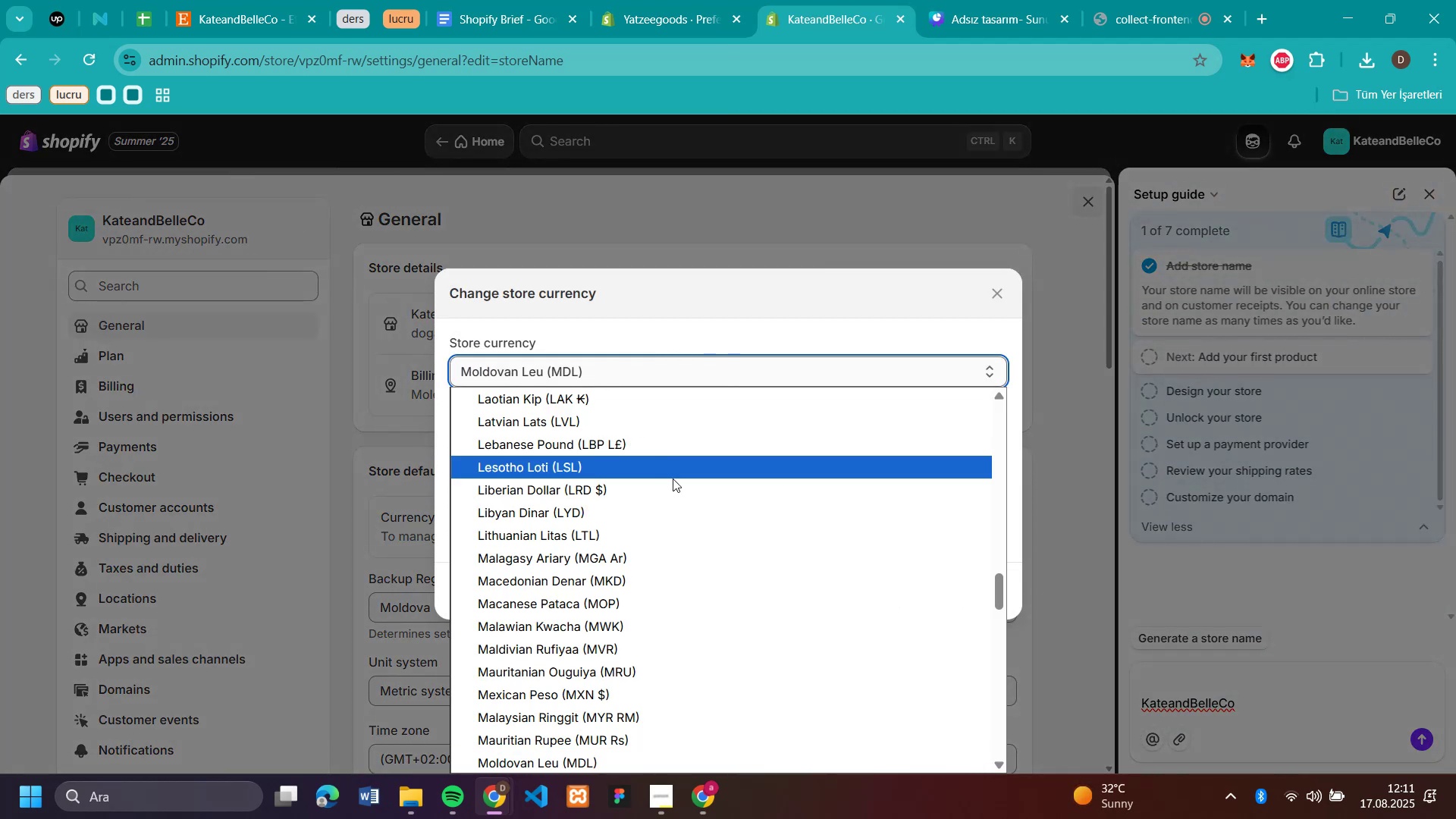 
scroll: coordinate [673, 479], scroll_direction: up, amount: 23.0
 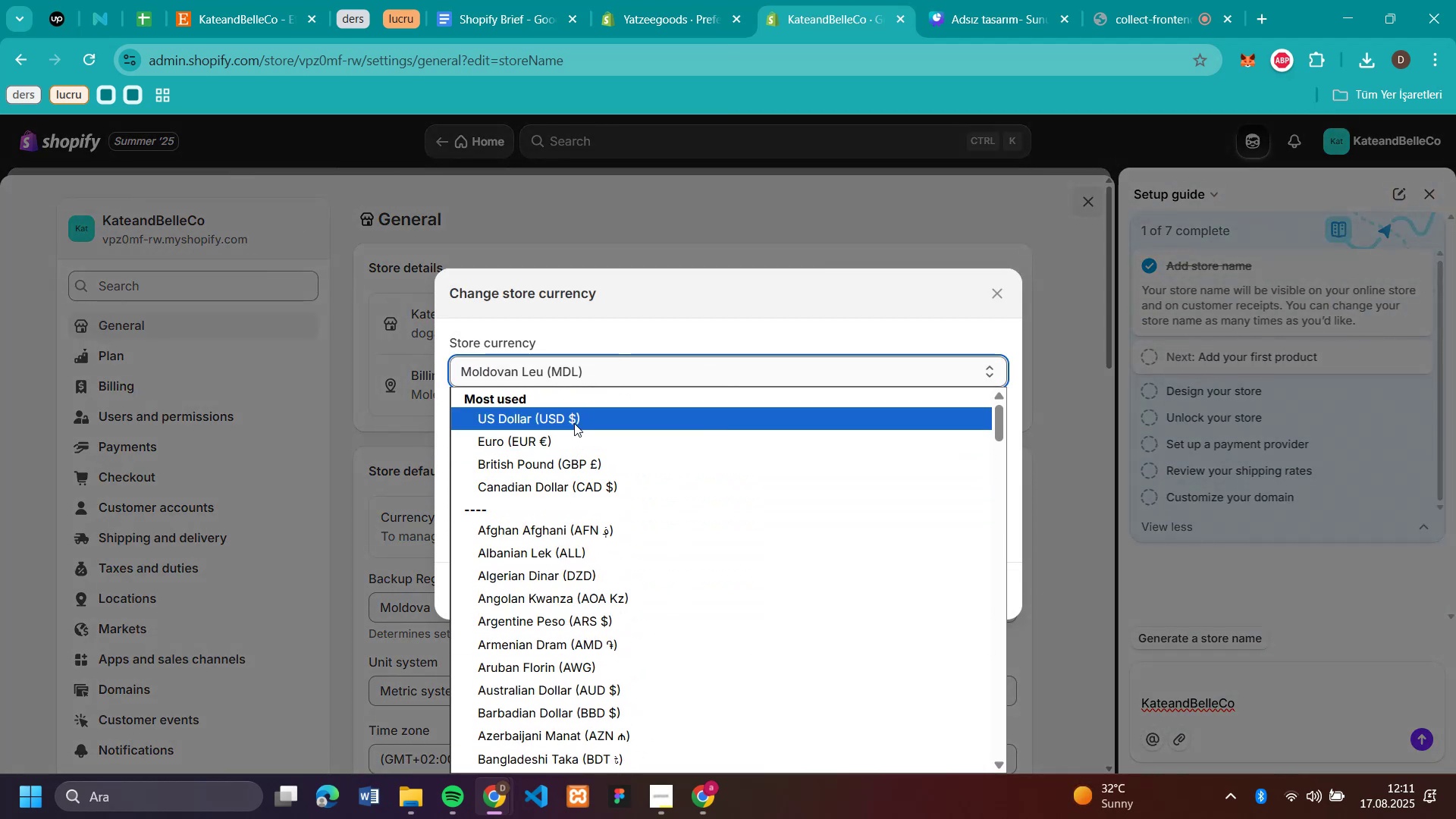 
left_click([574, 423])
 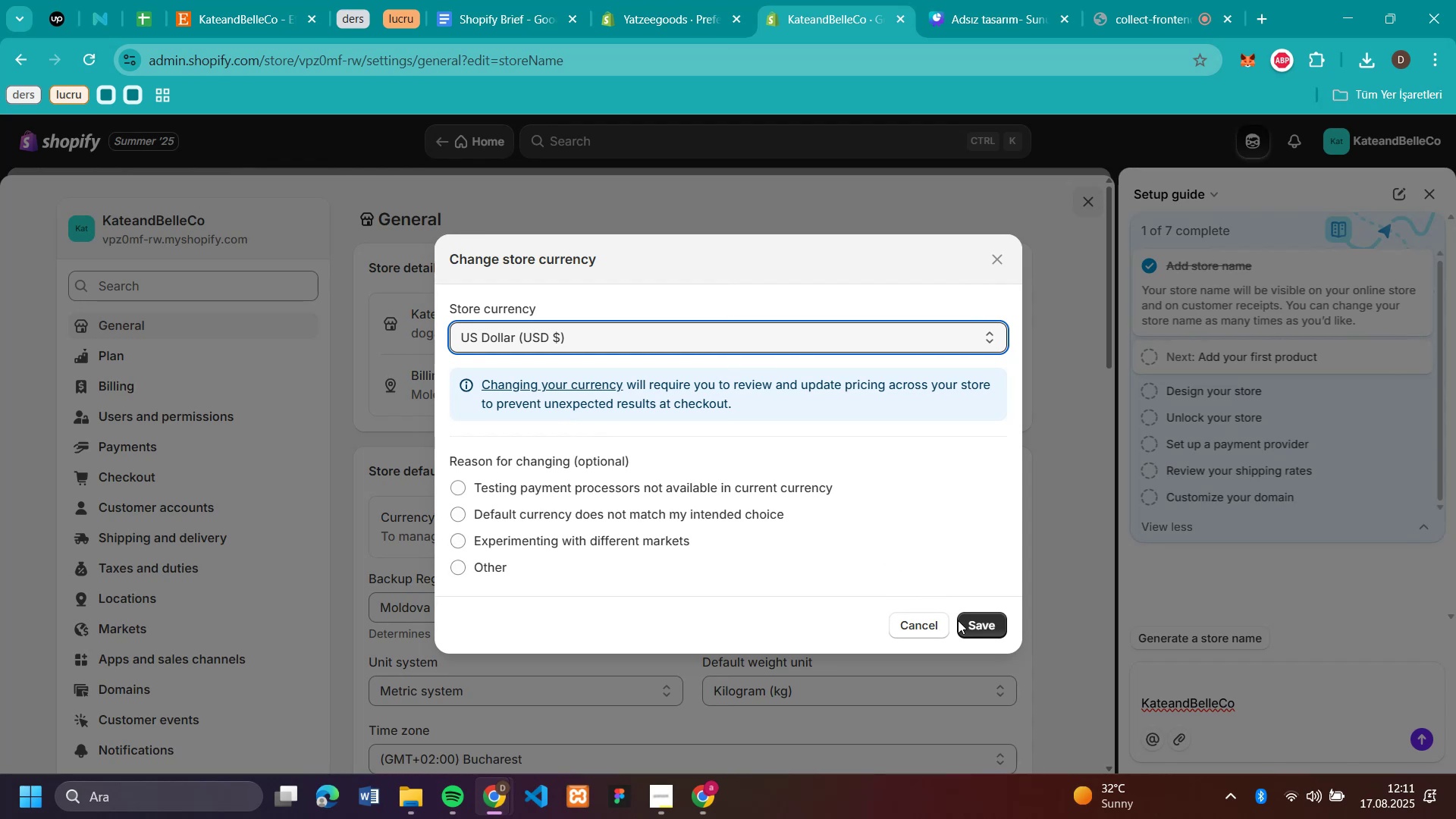 
left_click([968, 626])
 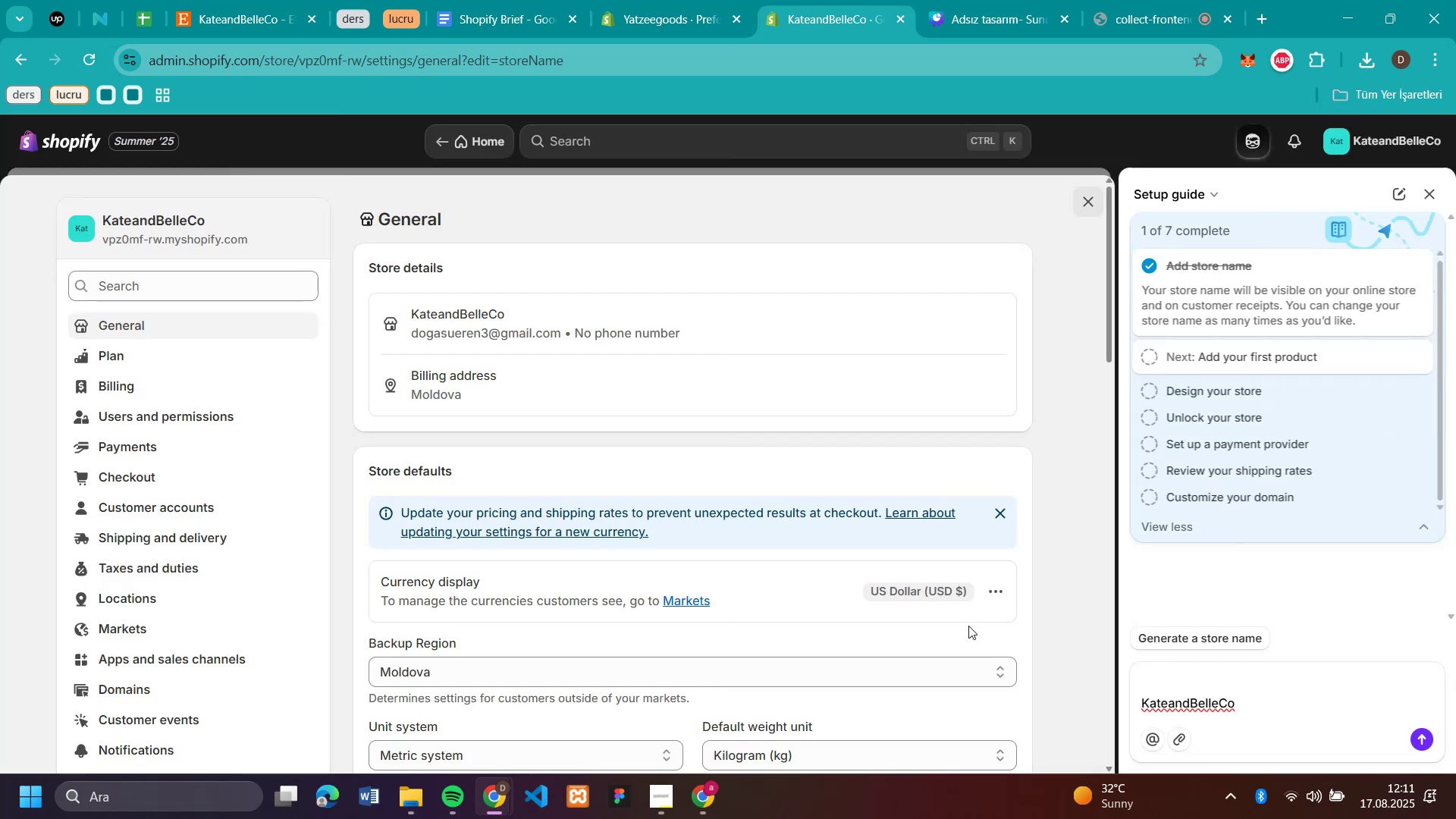 
wait(6.19)
 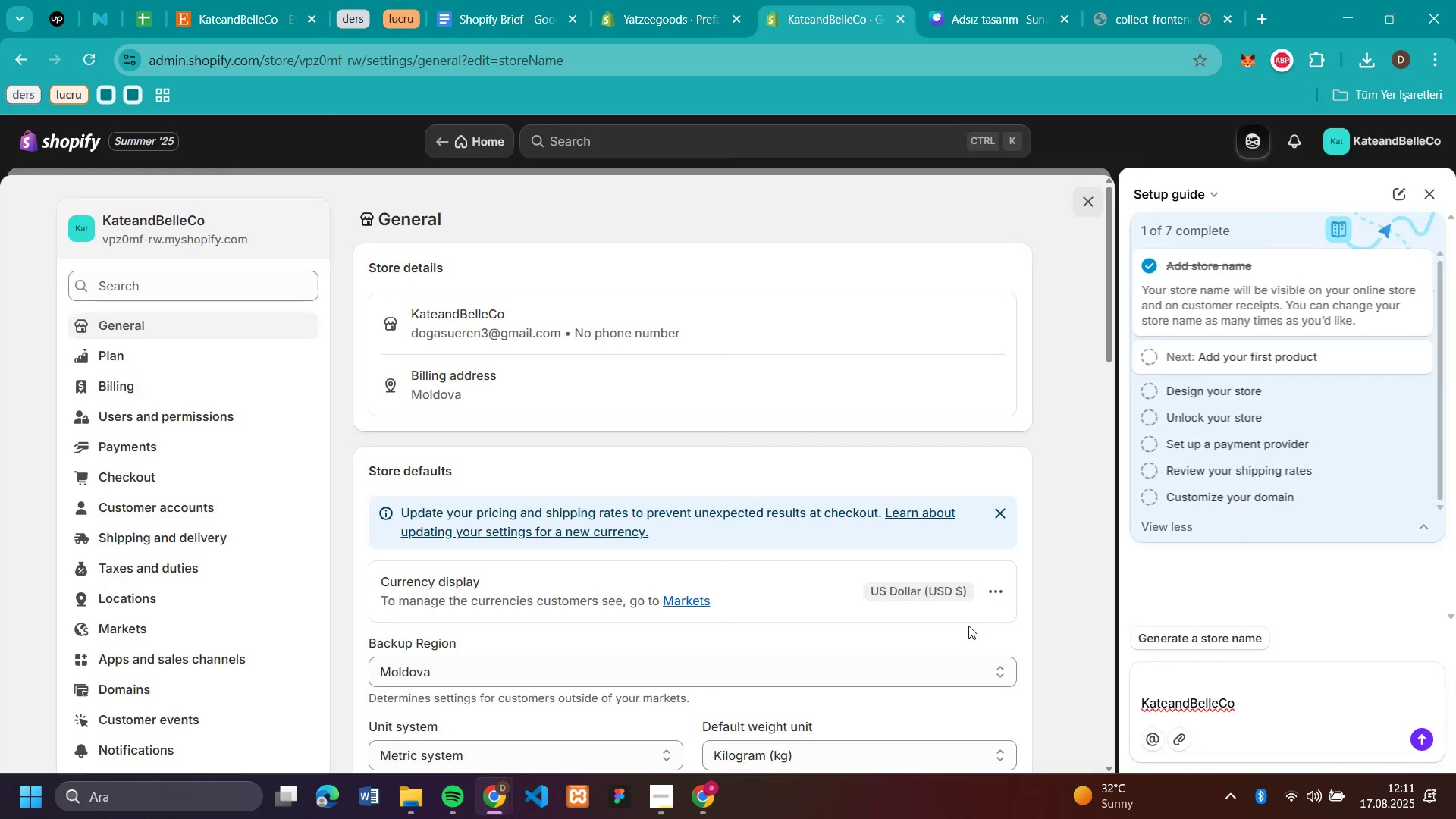 
left_click([1433, 193])
 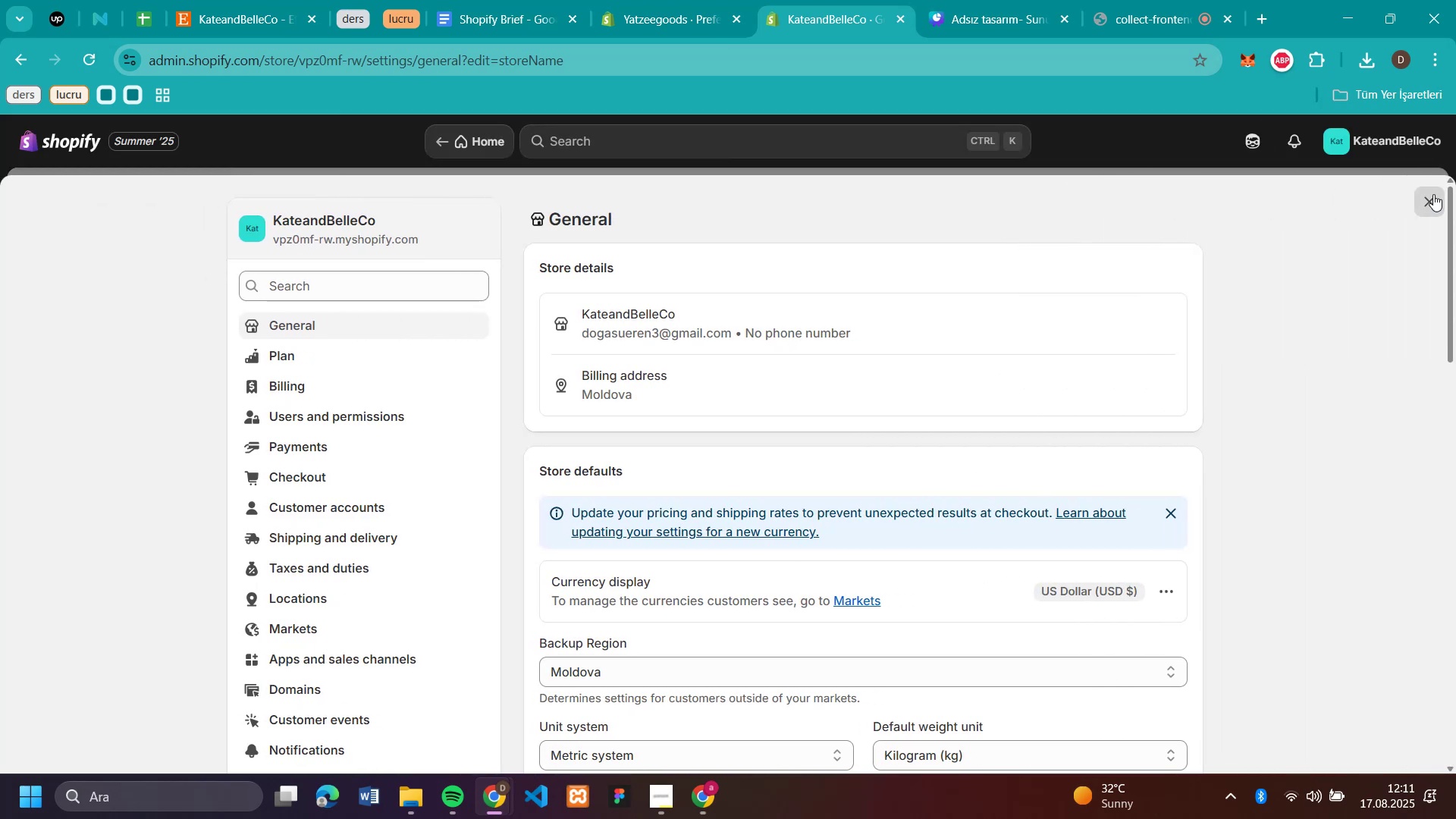 
left_click([1433, 194])
 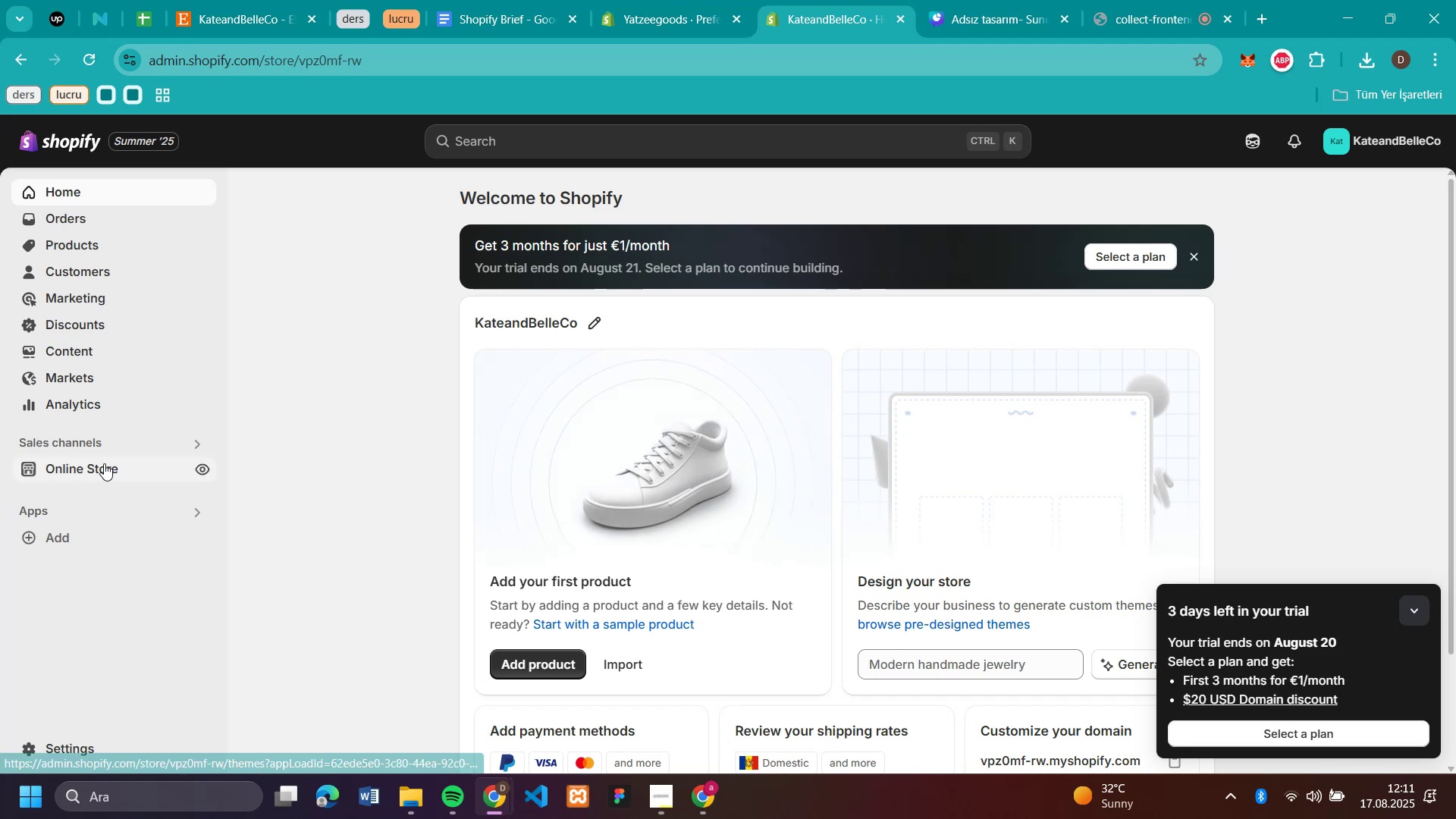 
left_click([104, 463])
 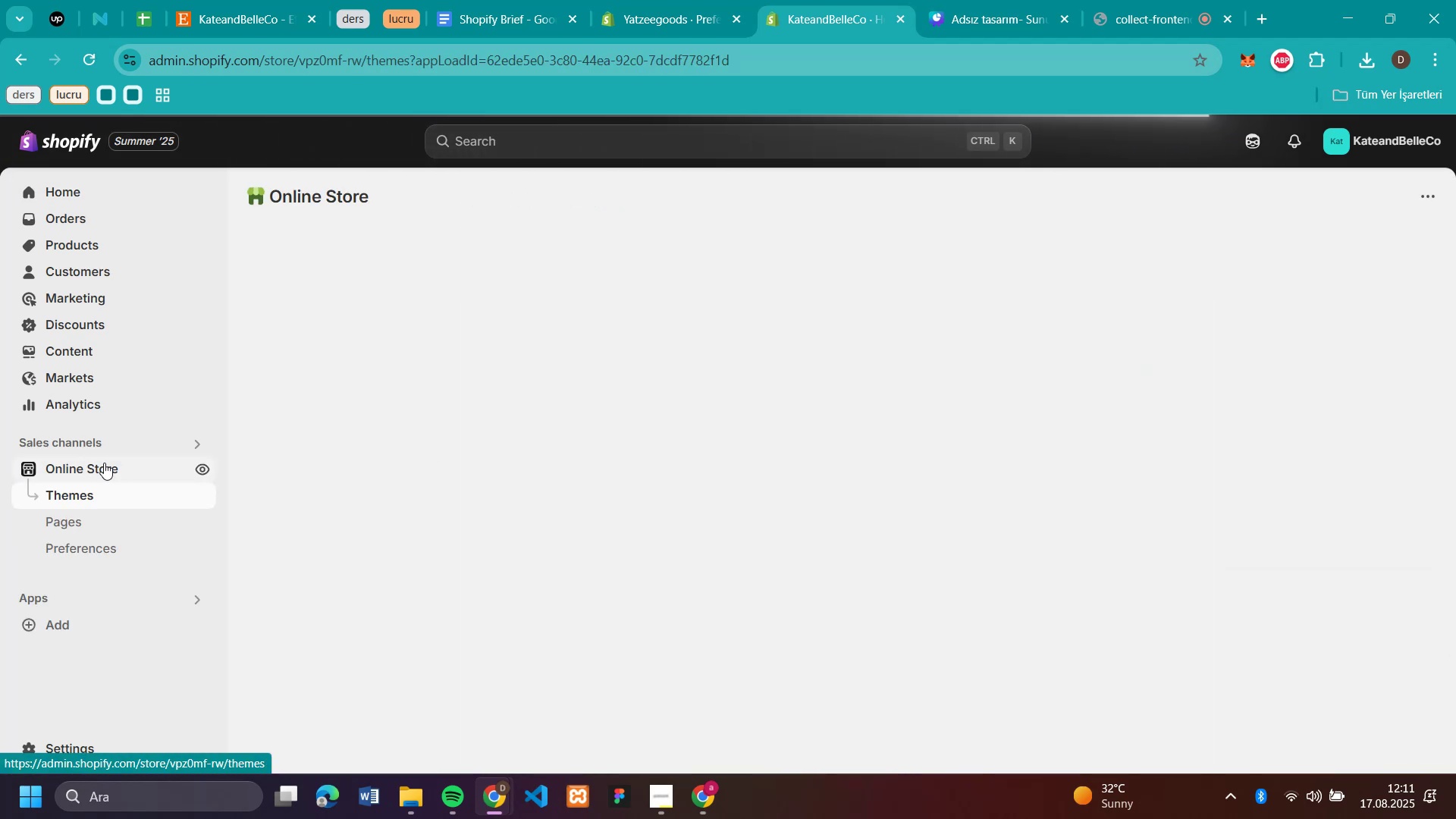 
wait(5.22)
 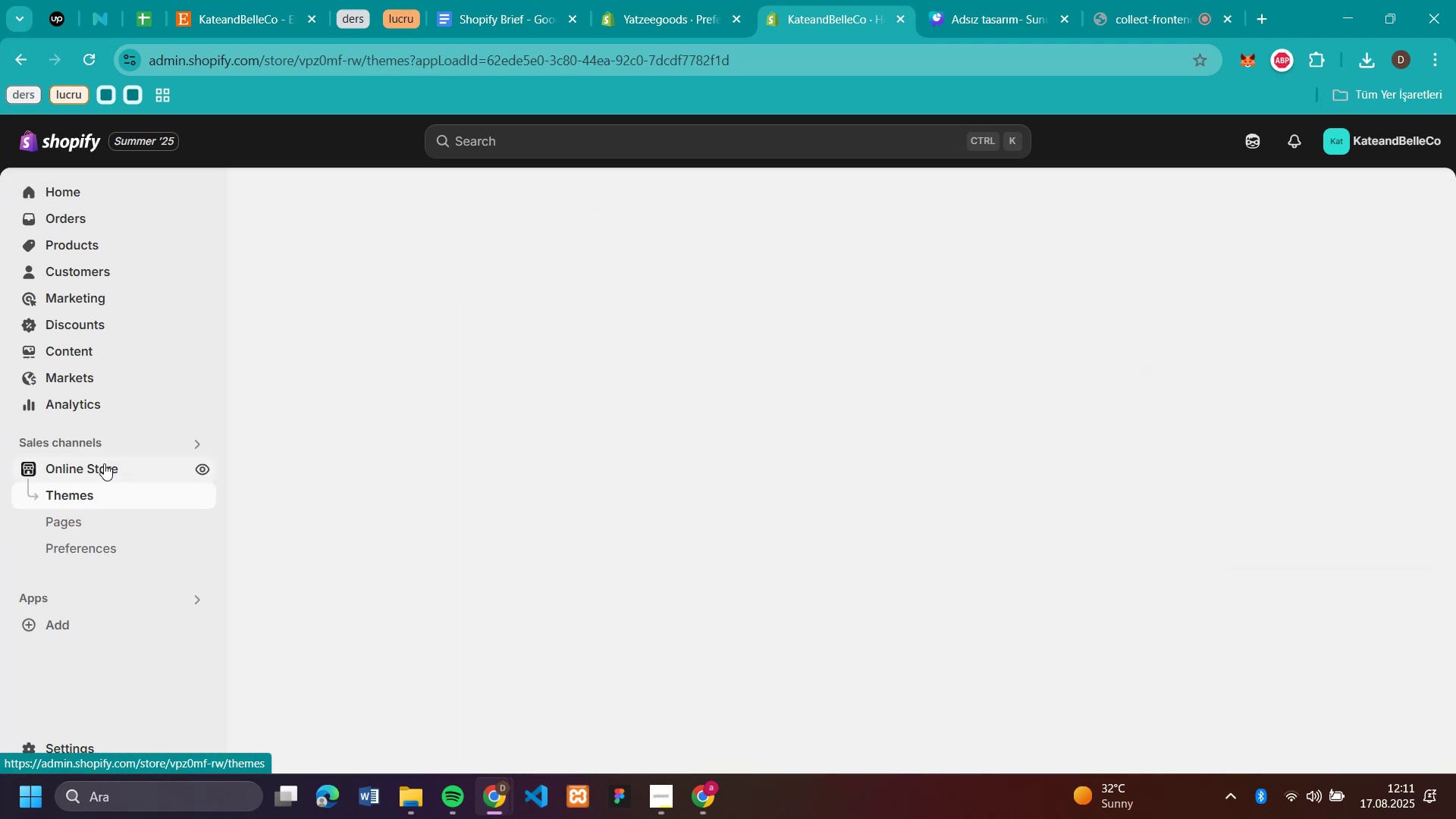 
scroll: coordinate [1269, 557], scroll_direction: down, amount: 11.0
 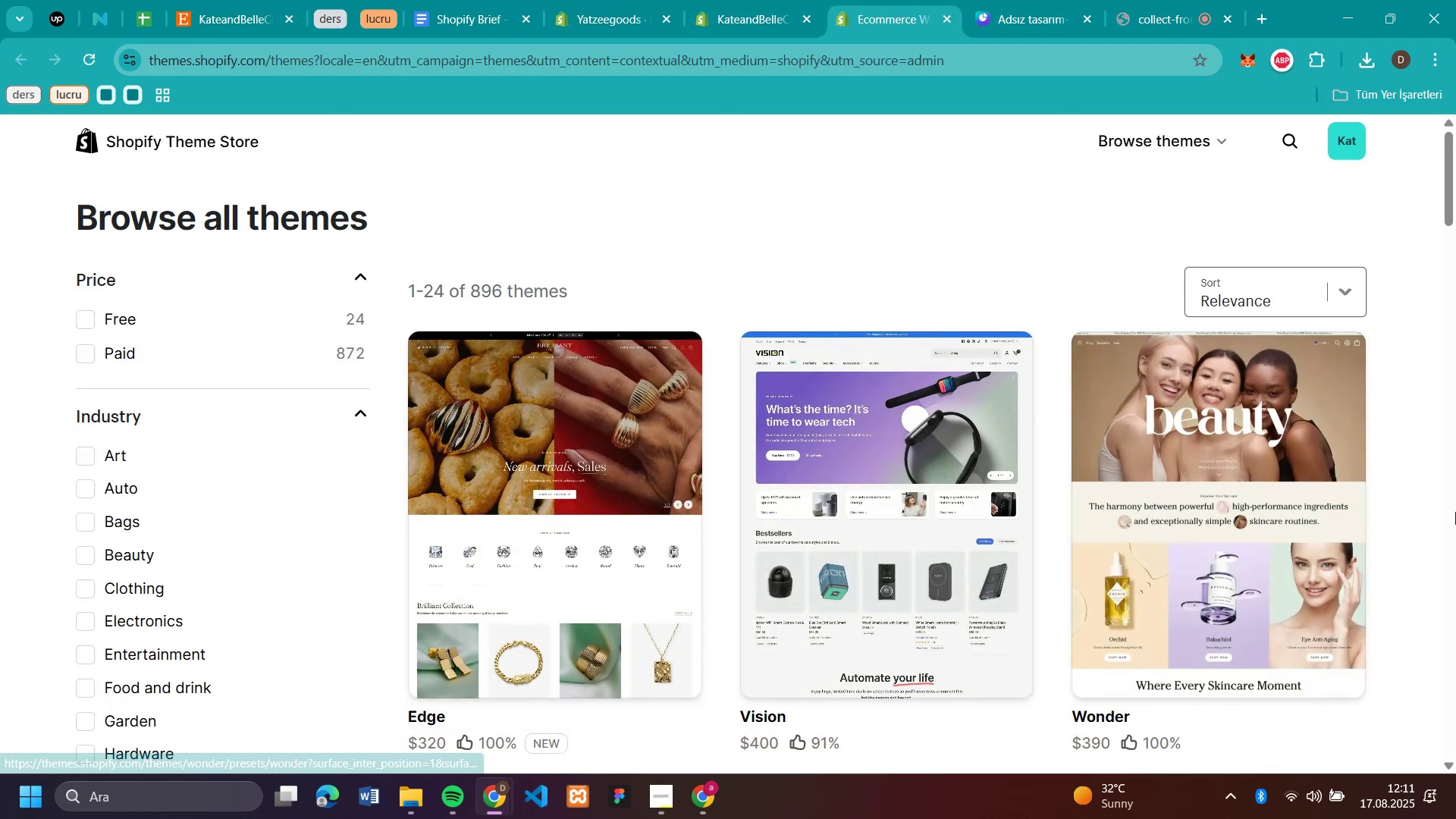 
wait(5.63)
 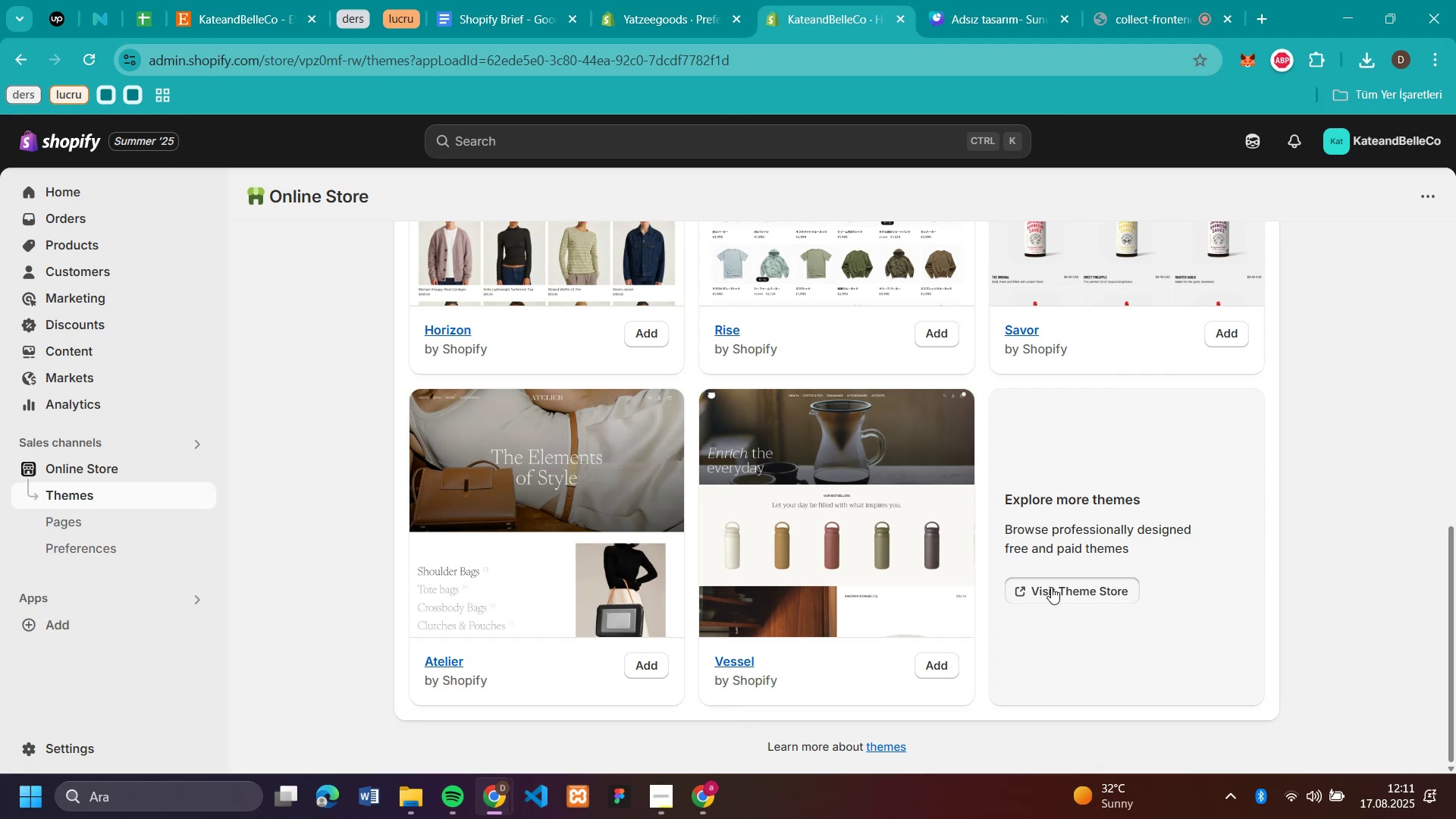 
left_click([76, 318])
 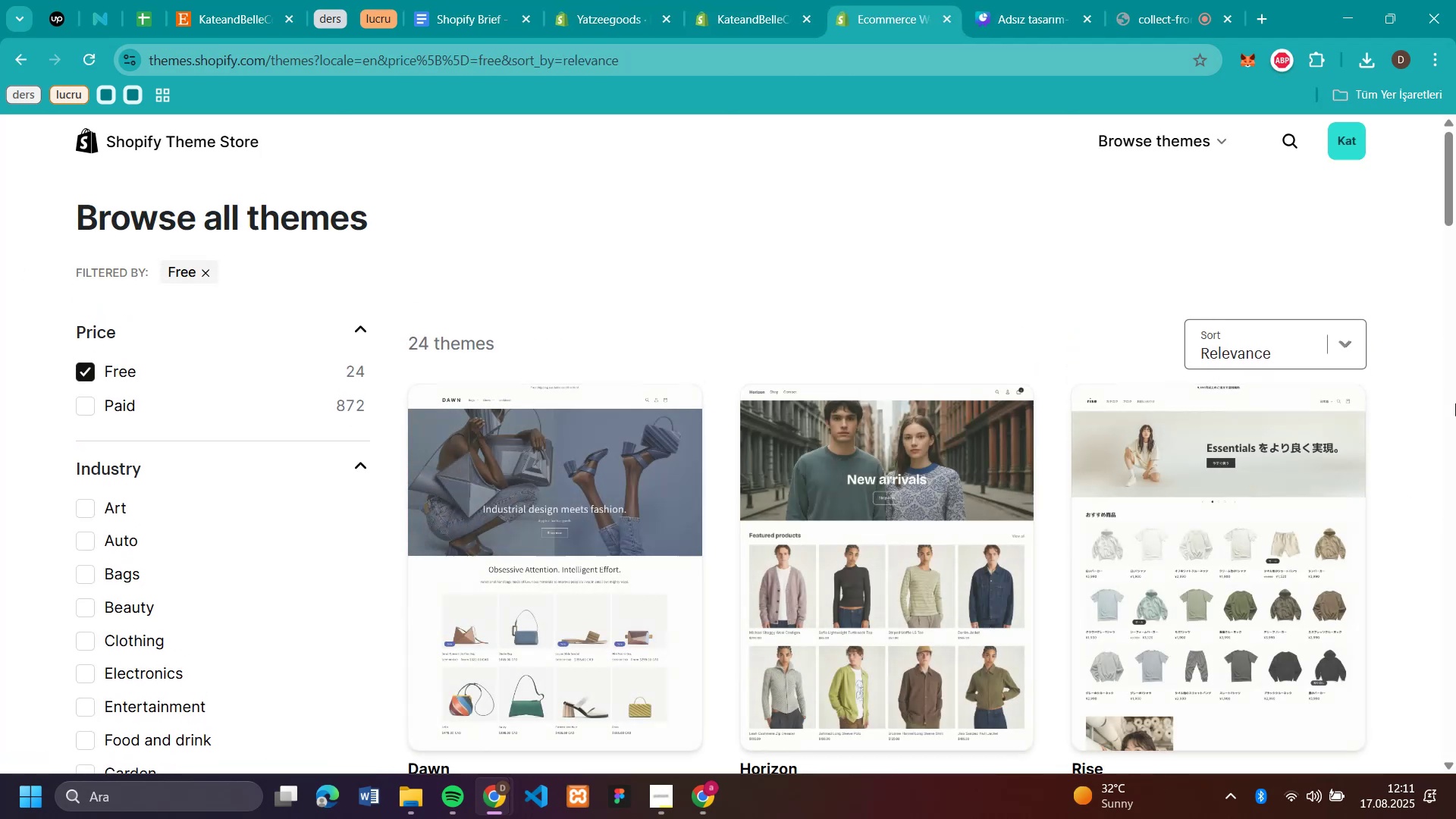 
scroll: coordinate [1455, 403], scroll_direction: down, amount: 14.0
 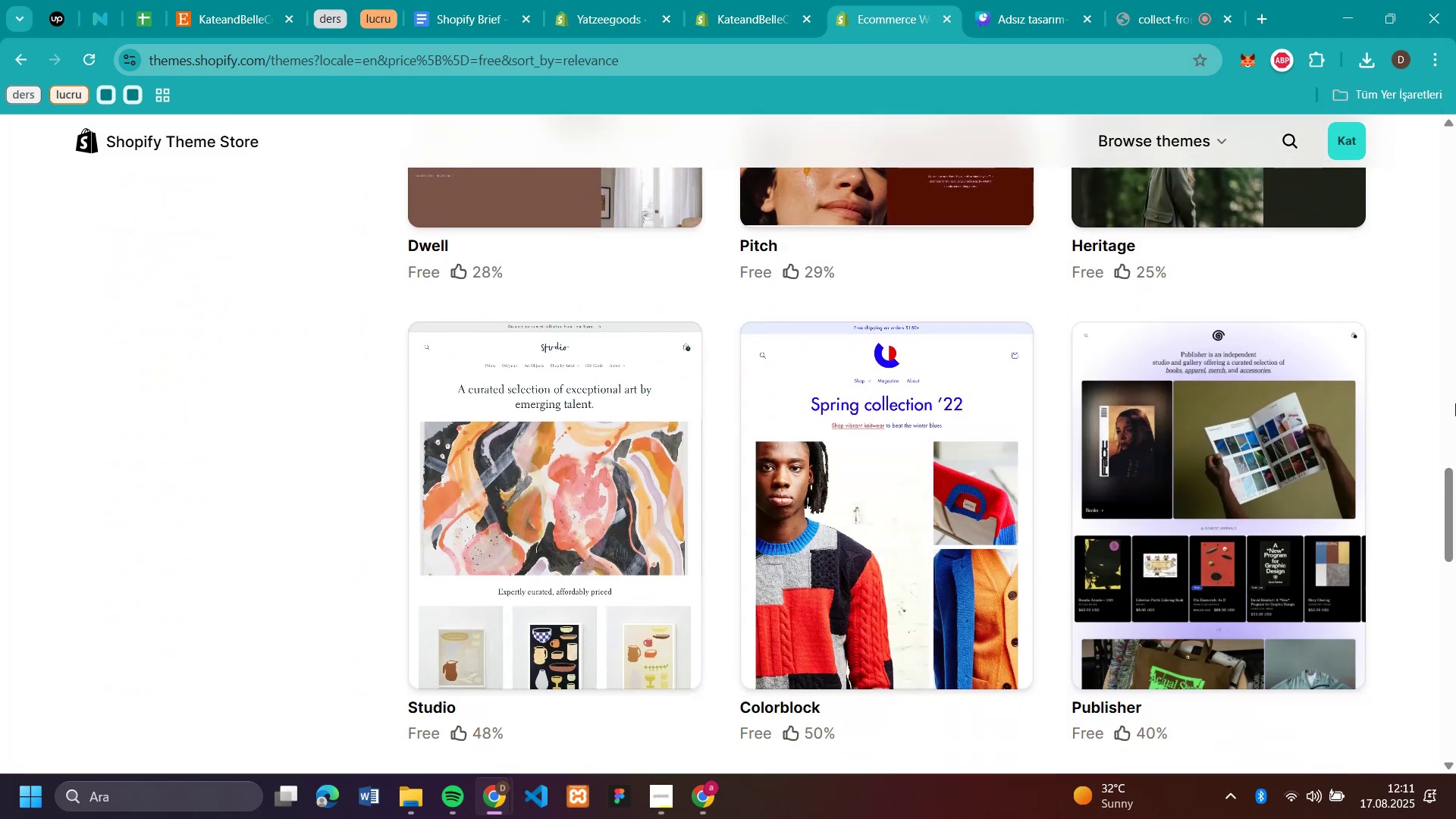 
wait(8.82)
 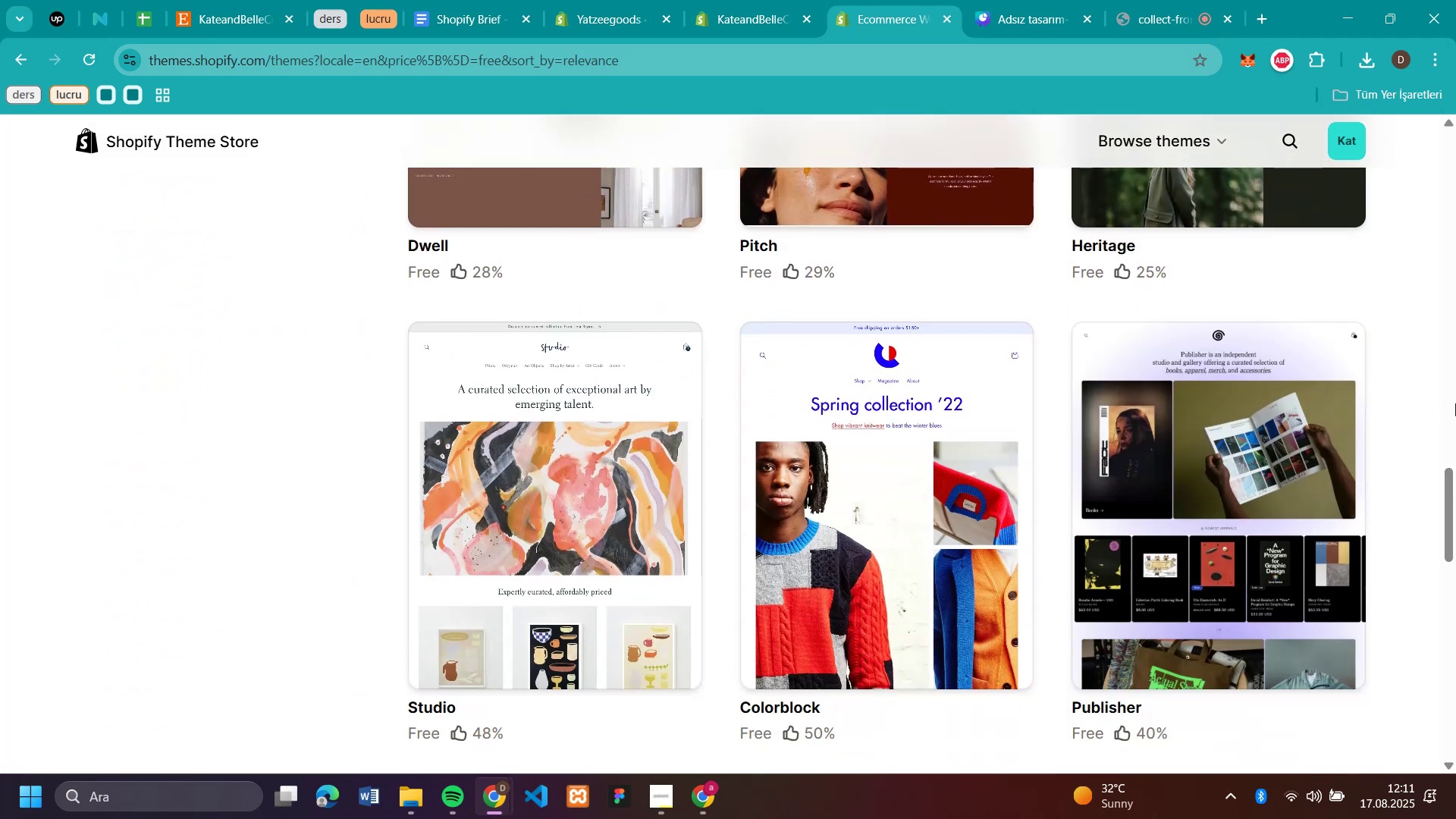 
left_click_drag(start_coordinate=[1227, 709], to_coordinate=[1223, 708])
 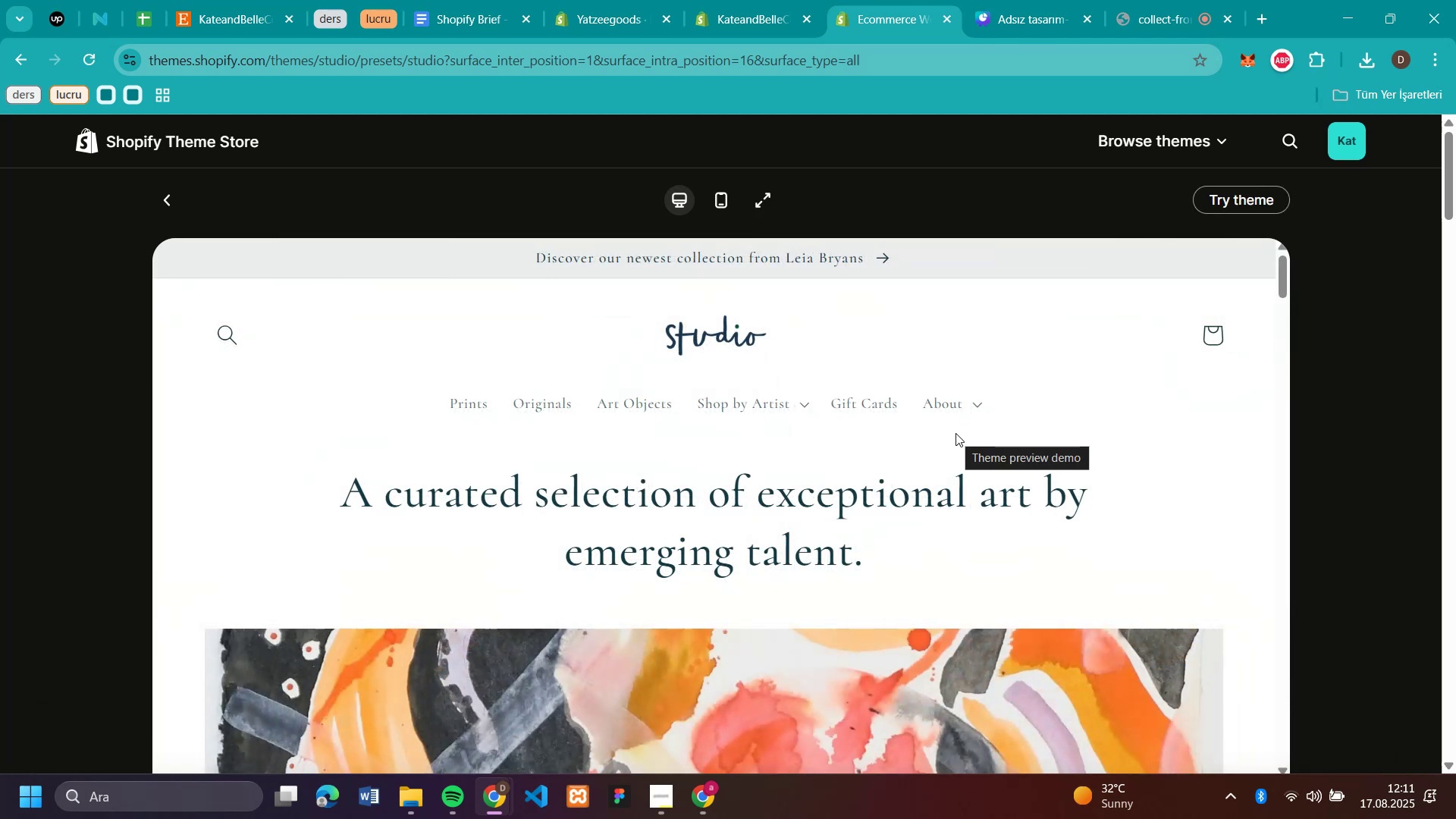 
scroll: coordinate [956, 433], scroll_direction: down, amount: 26.0
 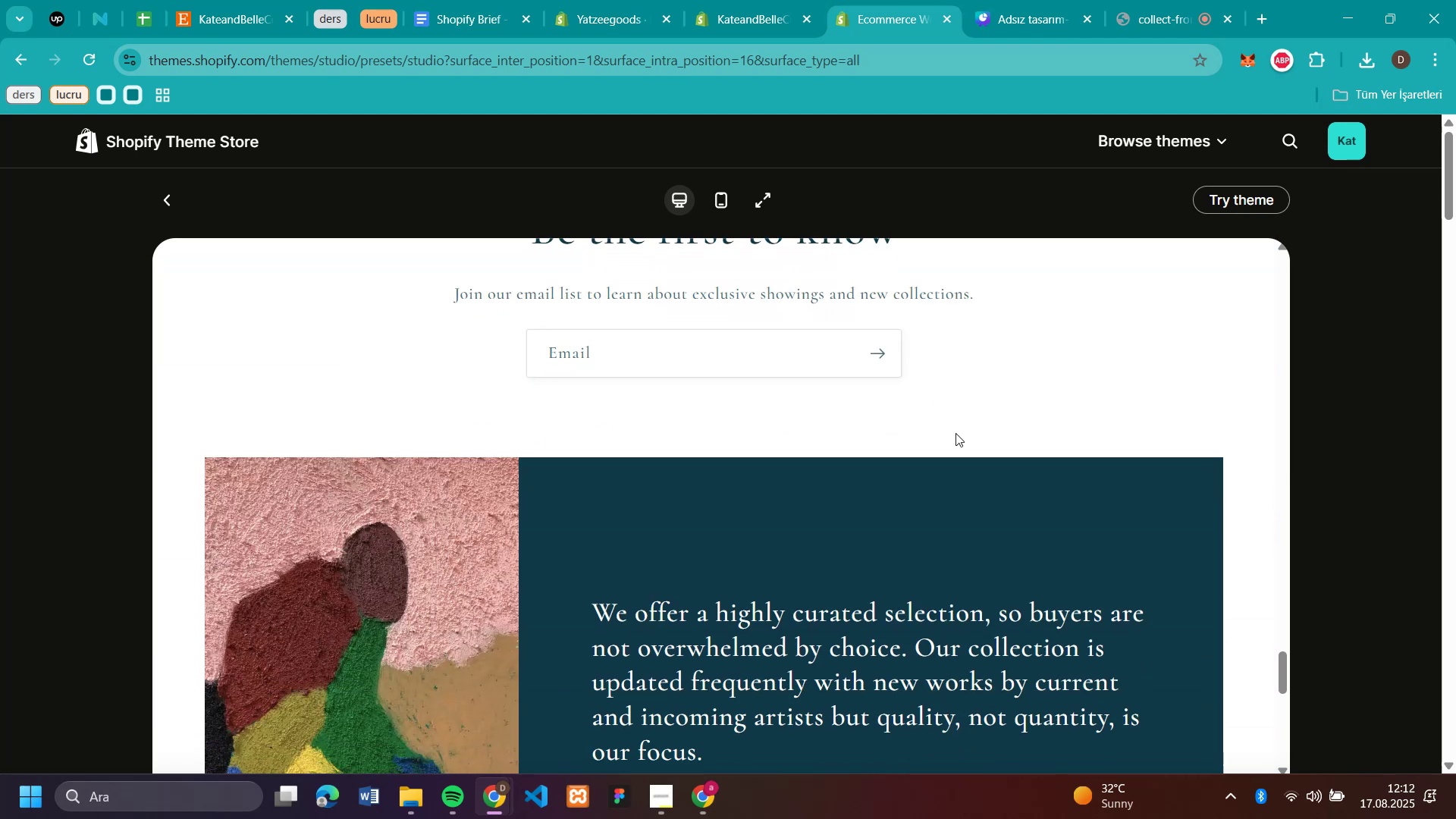 
scroll: coordinate [956, 433], scroll_direction: up, amount: 2.0
 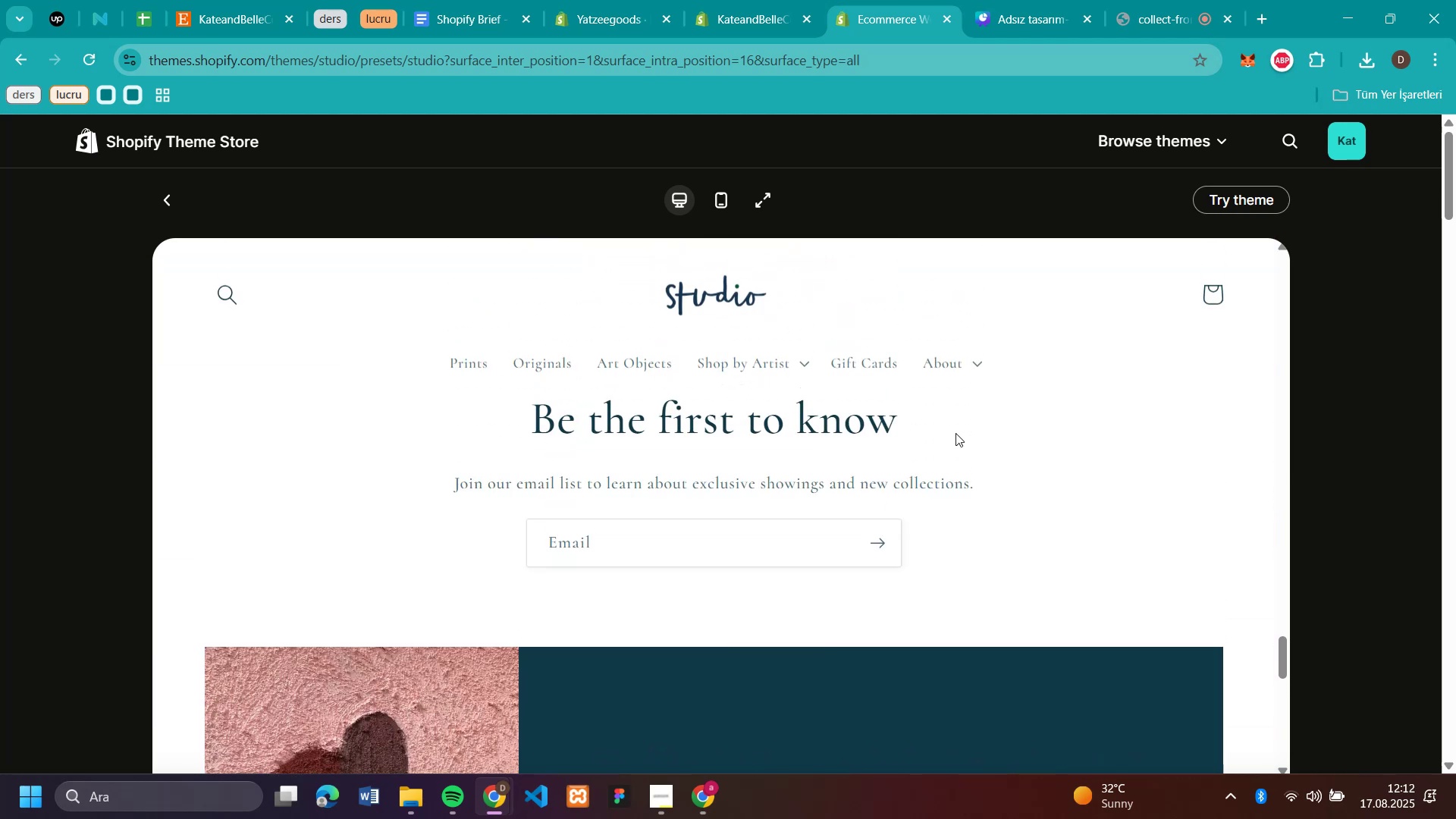 
scroll: coordinate [956, 433], scroll_direction: down, amount: 13.0
 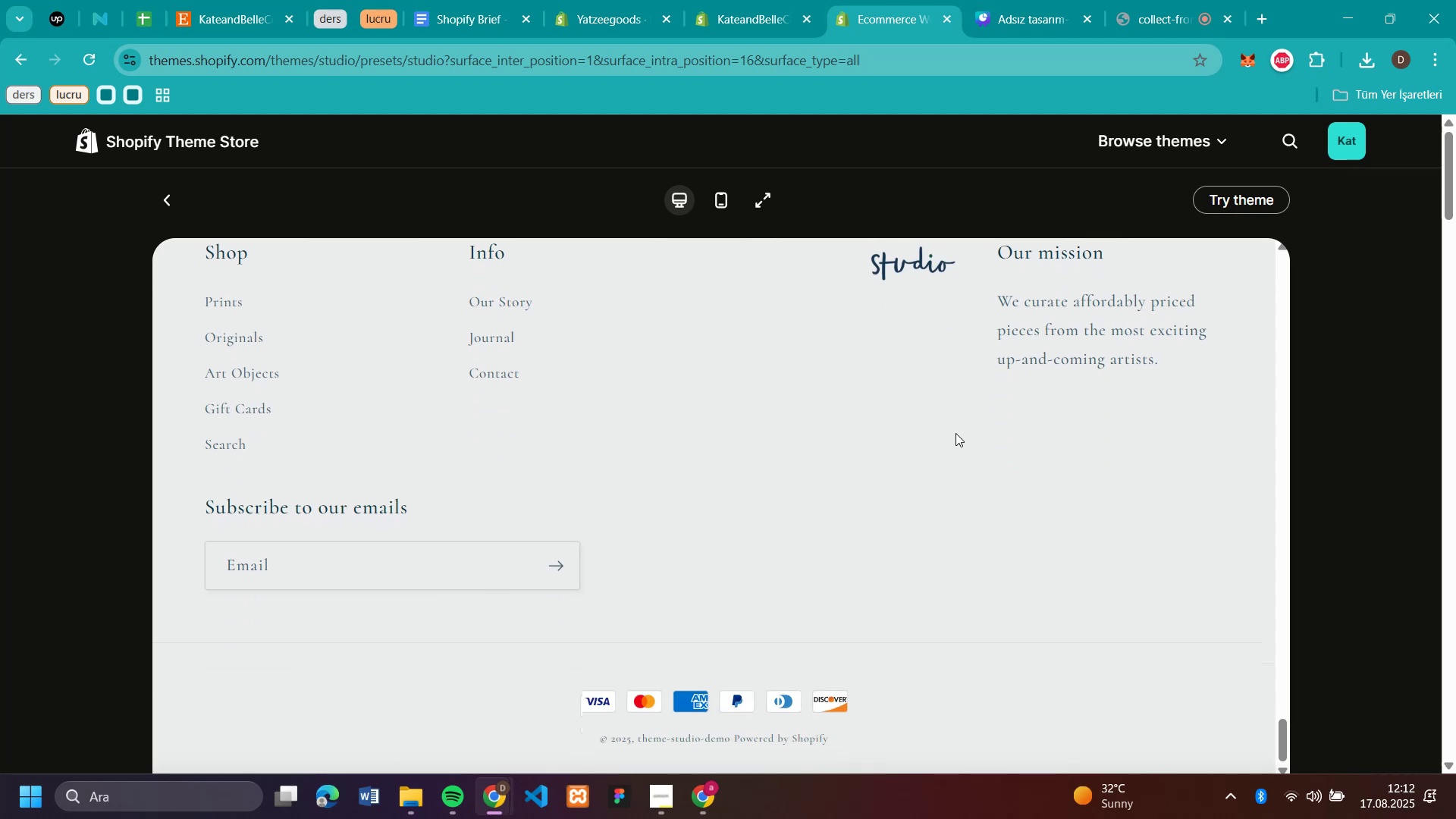 
scroll: coordinate [956, 433], scroll_direction: up, amount: 2.0
 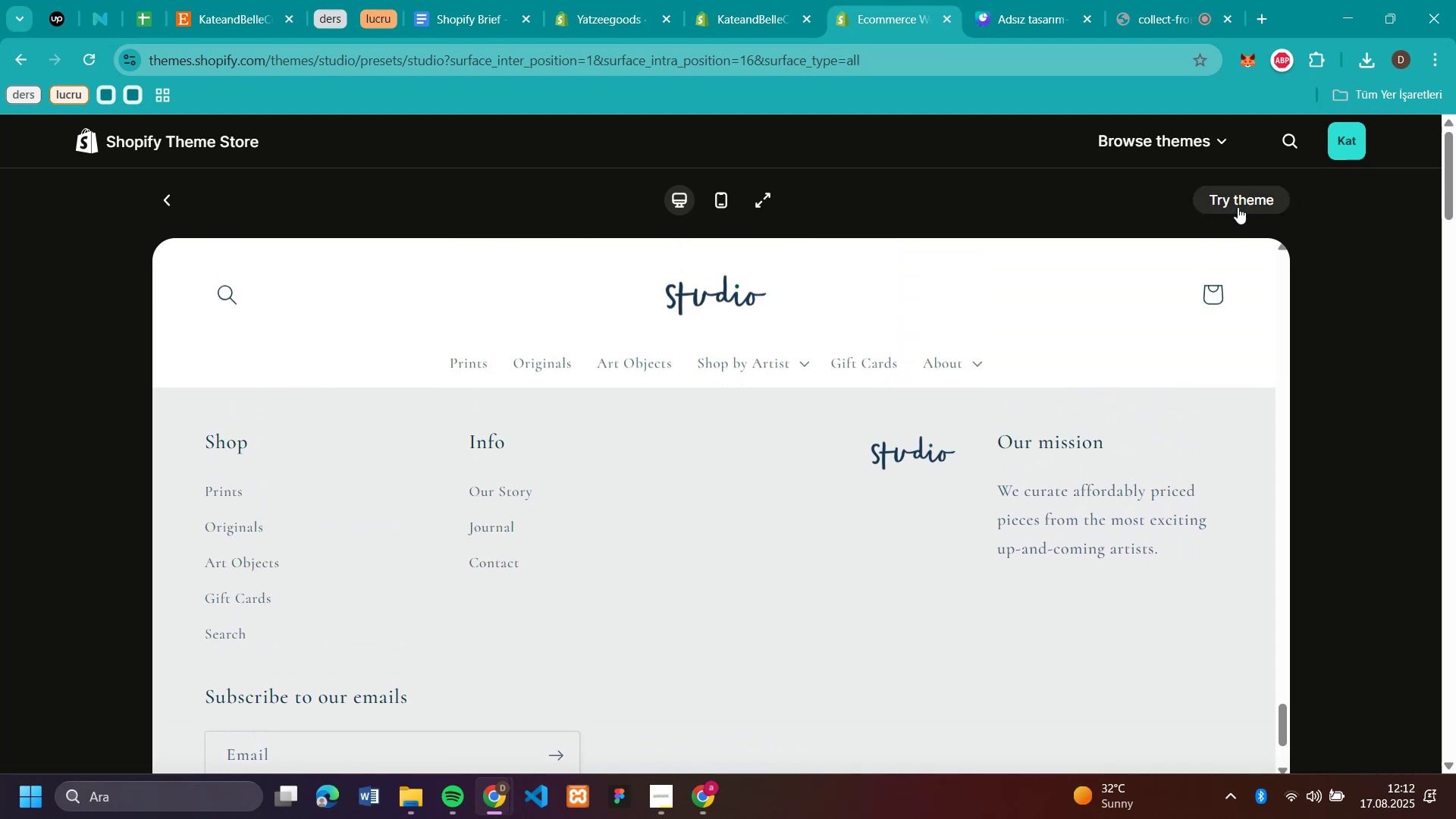 
left_click([1240, 196])
 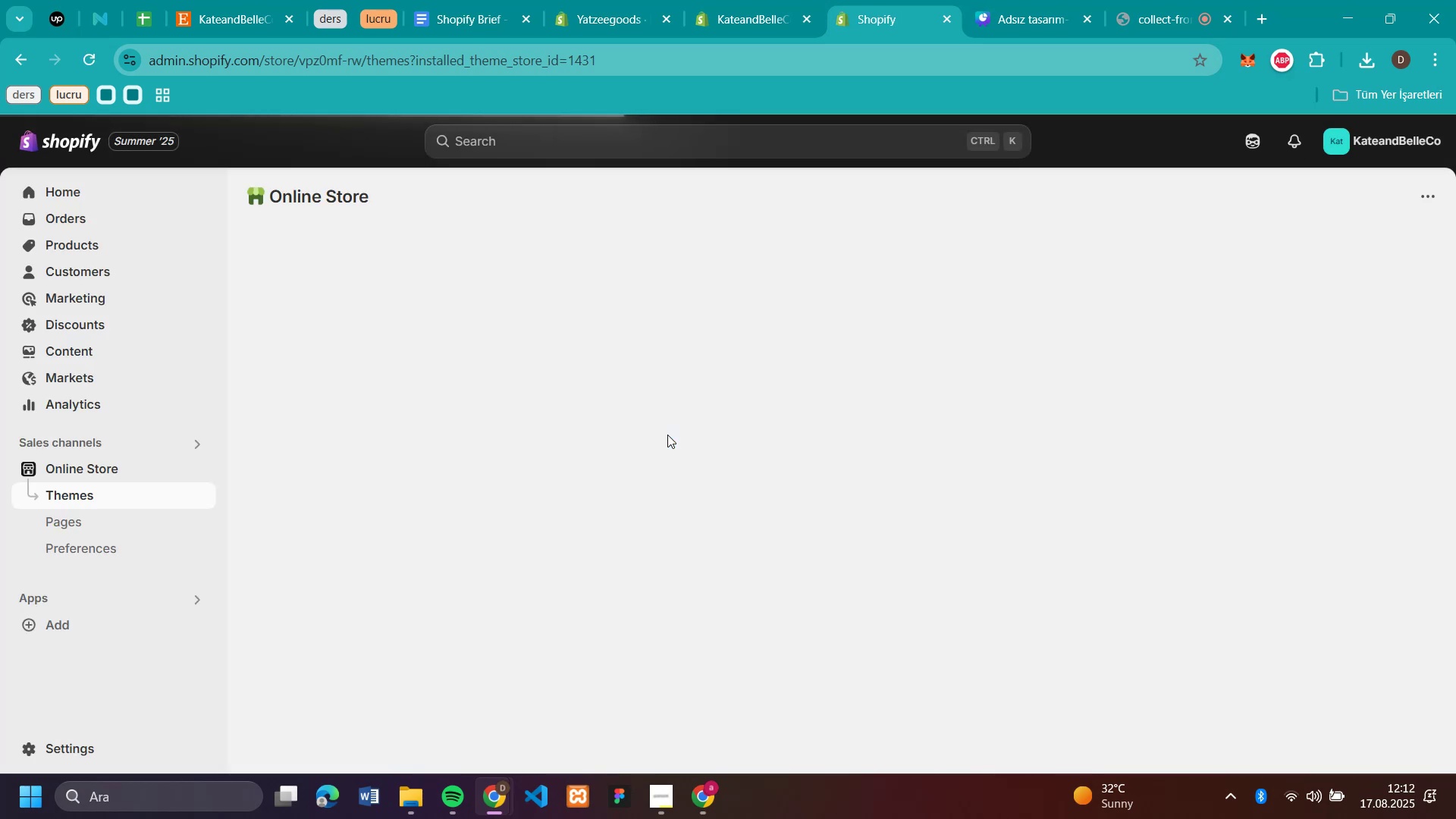 
wait(15.56)
 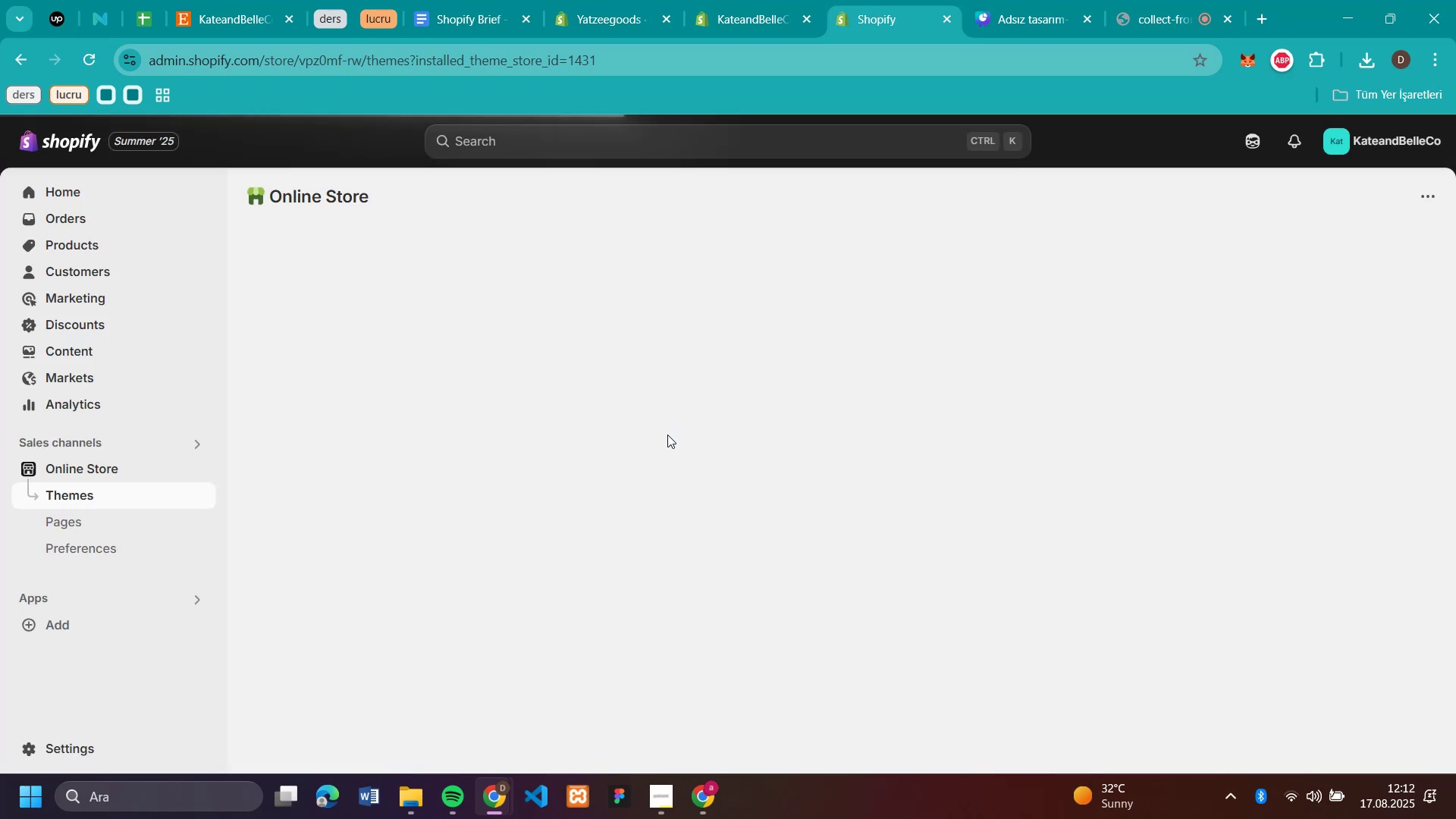 
scroll: coordinate [1309, 483], scroll_direction: down, amount: 5.0
 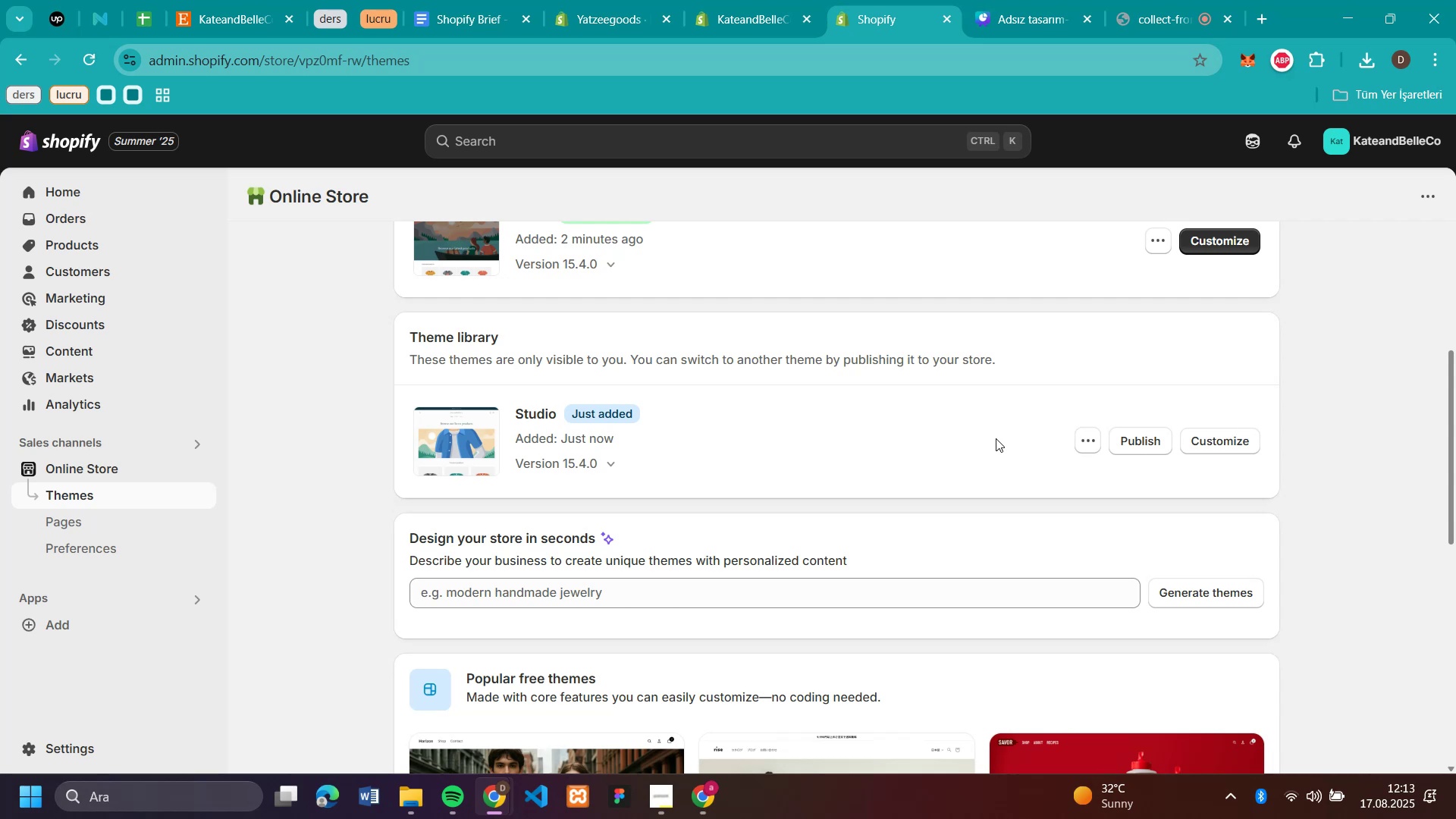 
wait(95.1)
 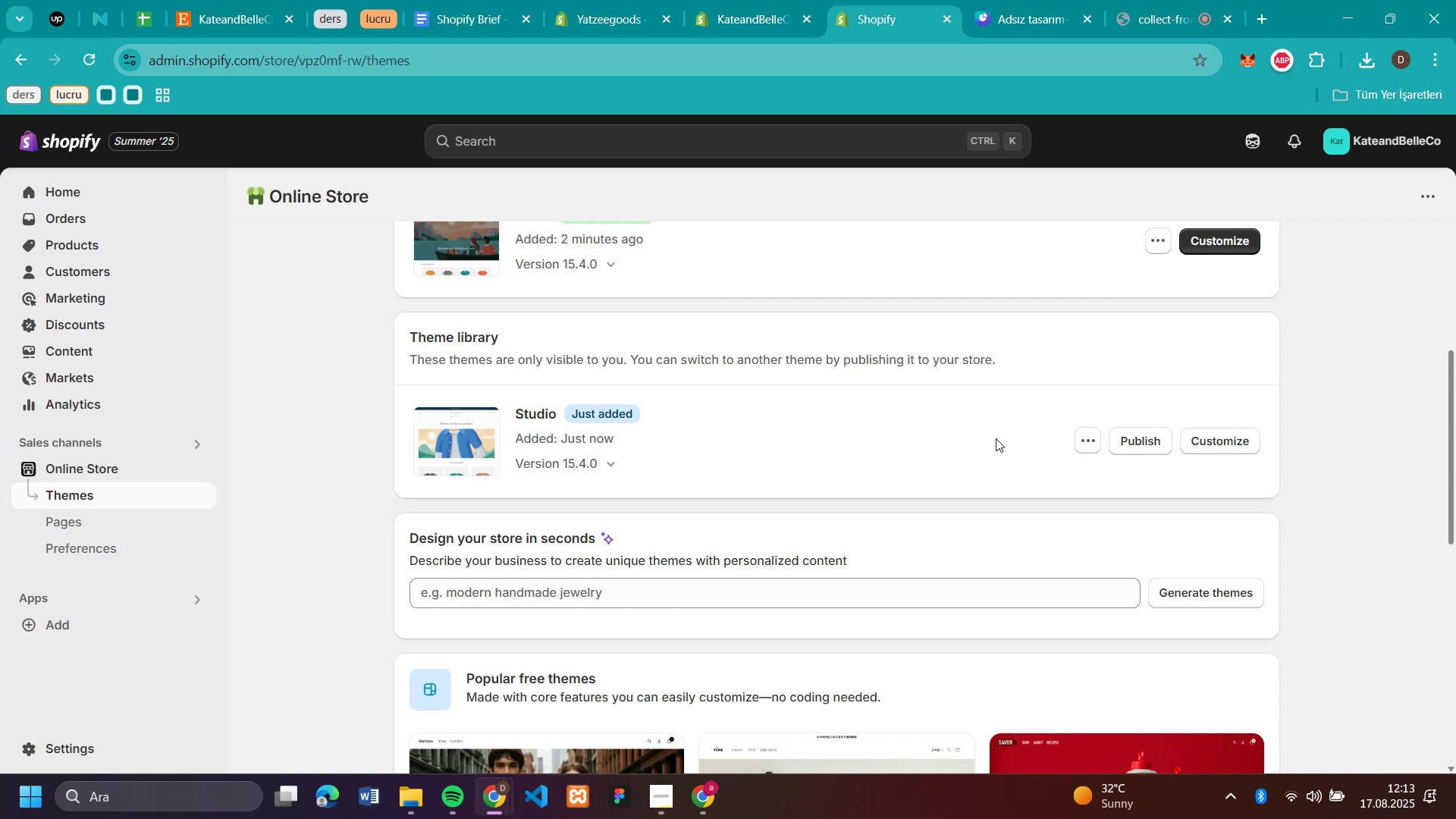 
left_click([1151, 453])
 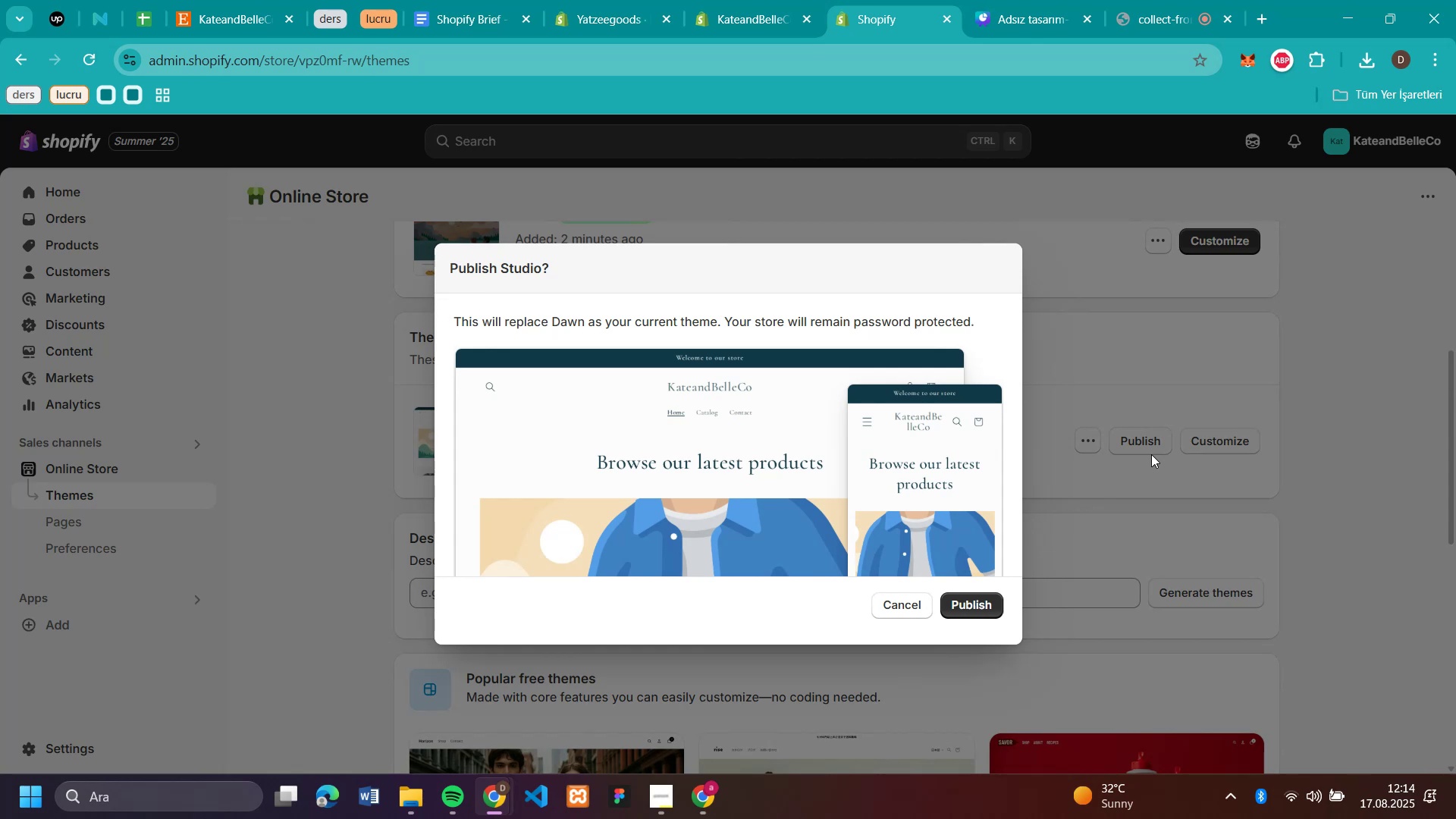 
wait(10.4)
 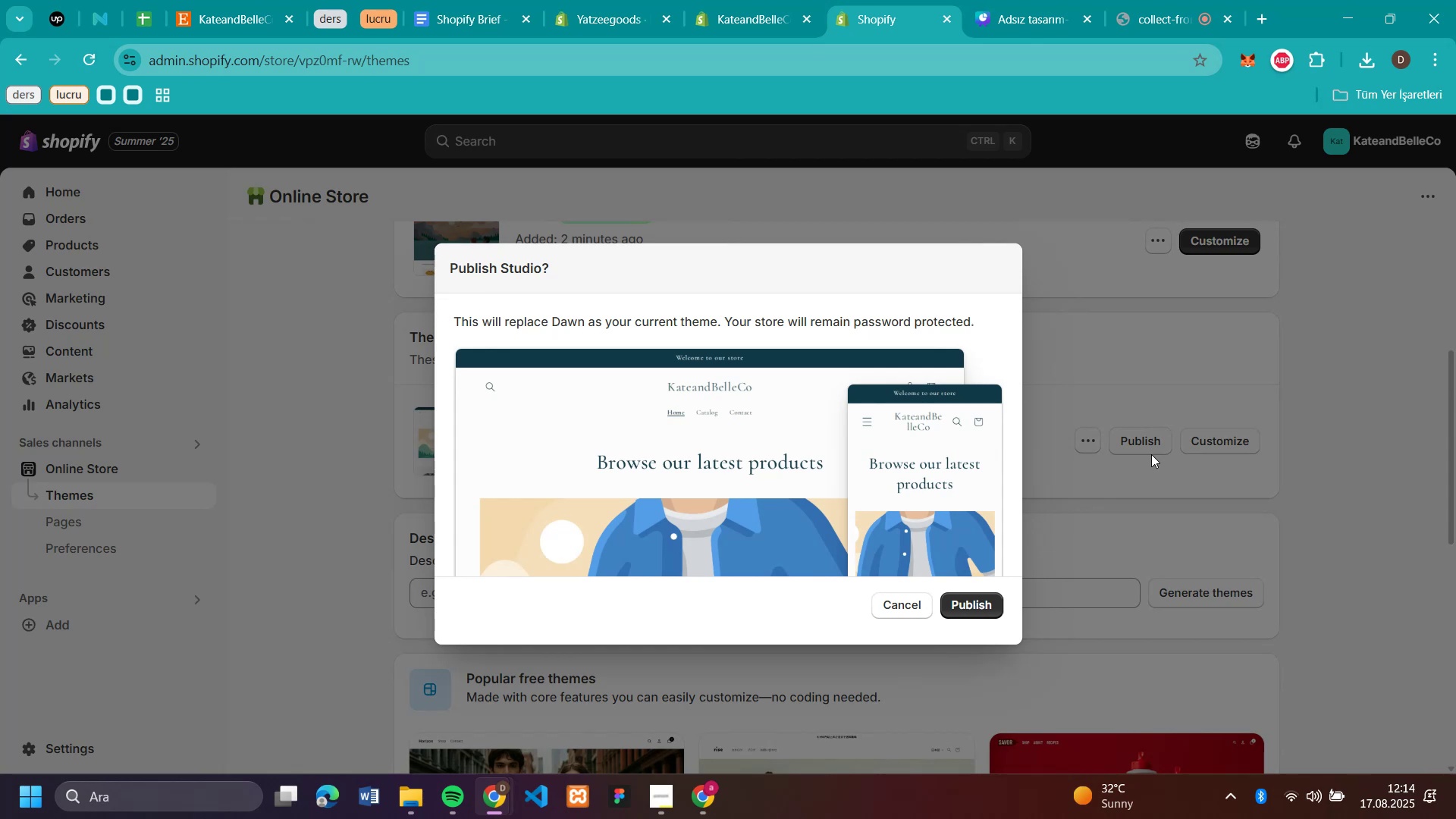 
left_click([979, 597])
 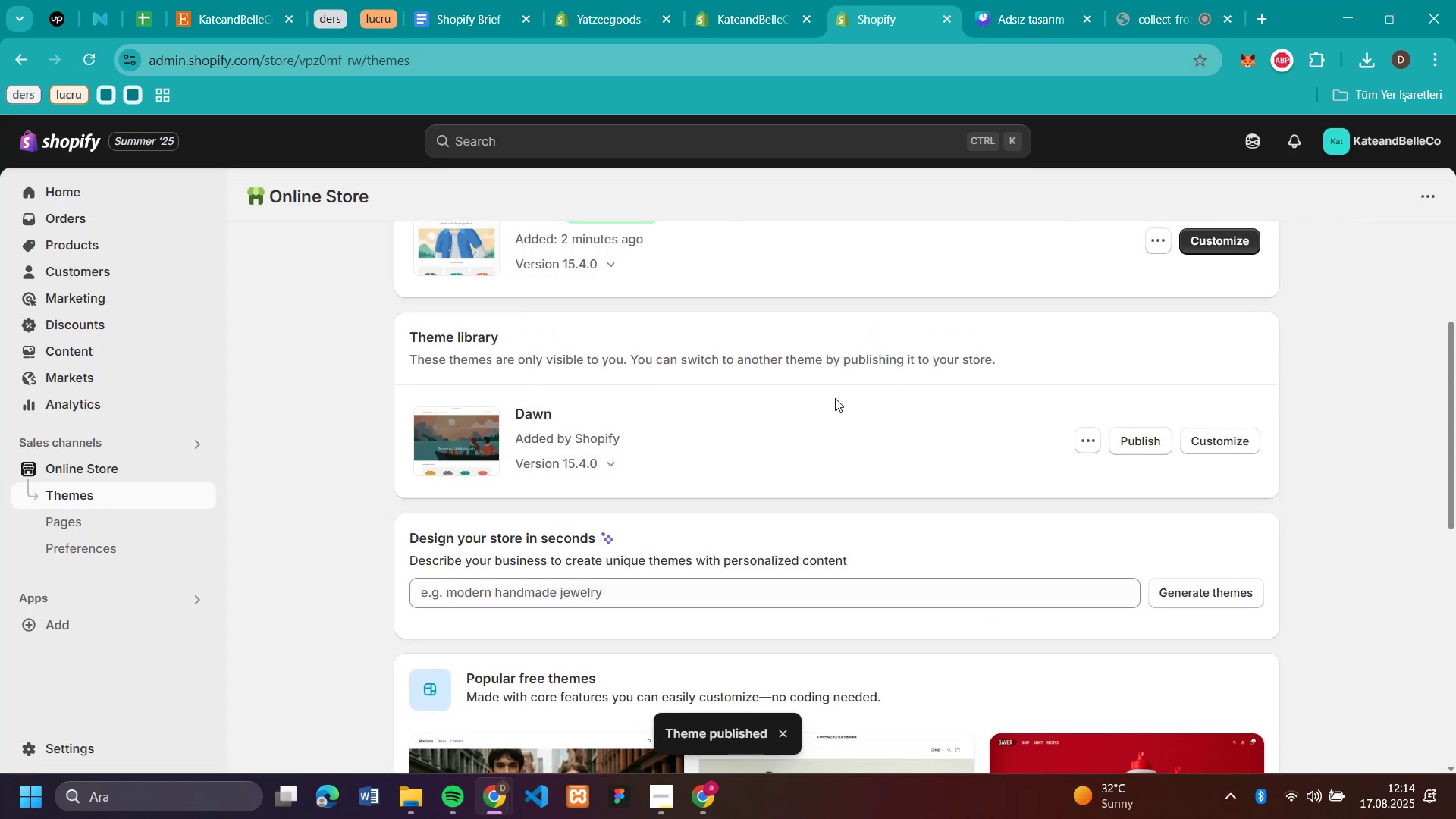 
wait(5.56)
 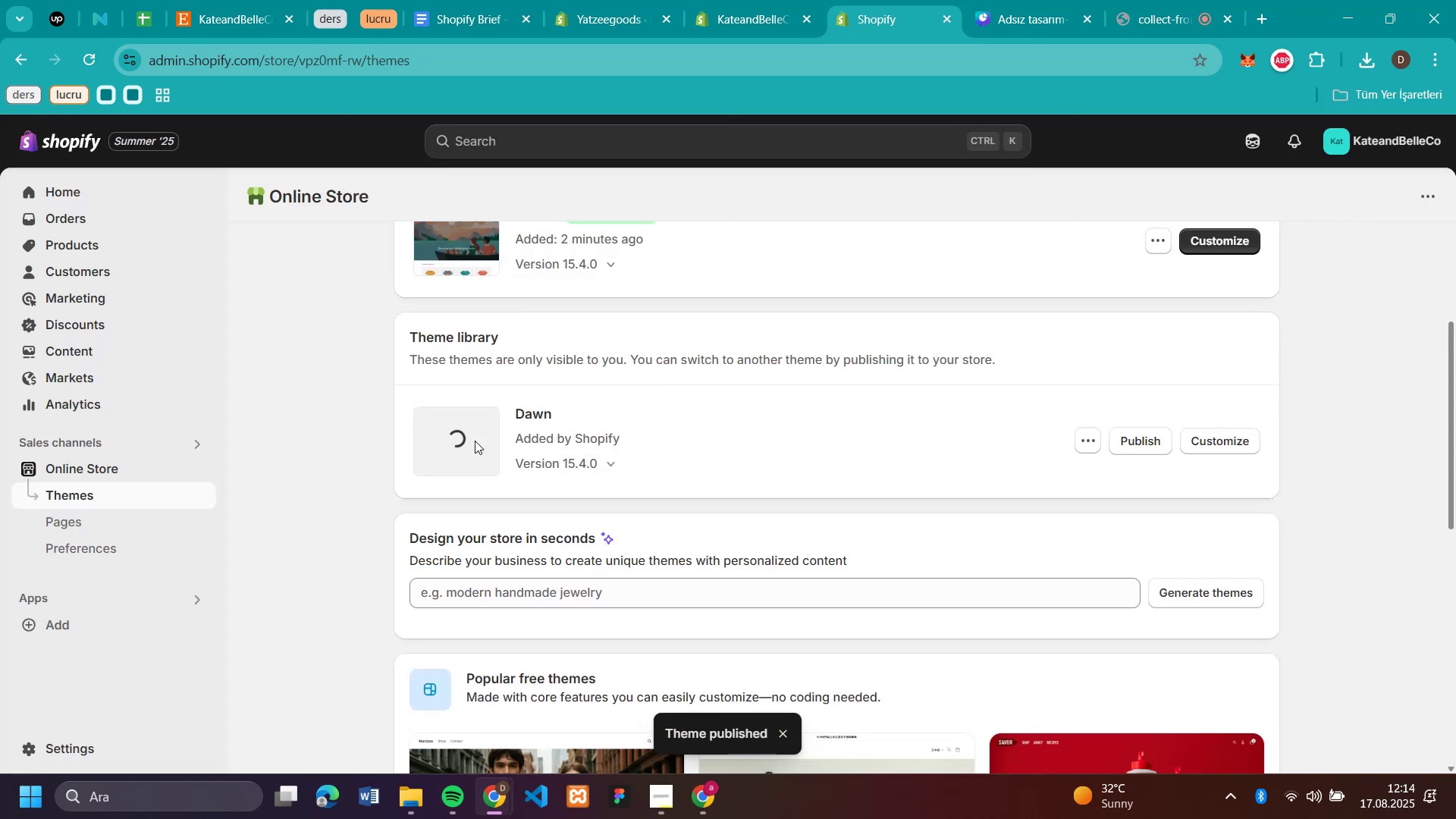 
scroll: coordinate [832, 400], scroll_direction: up, amount: 2.0
 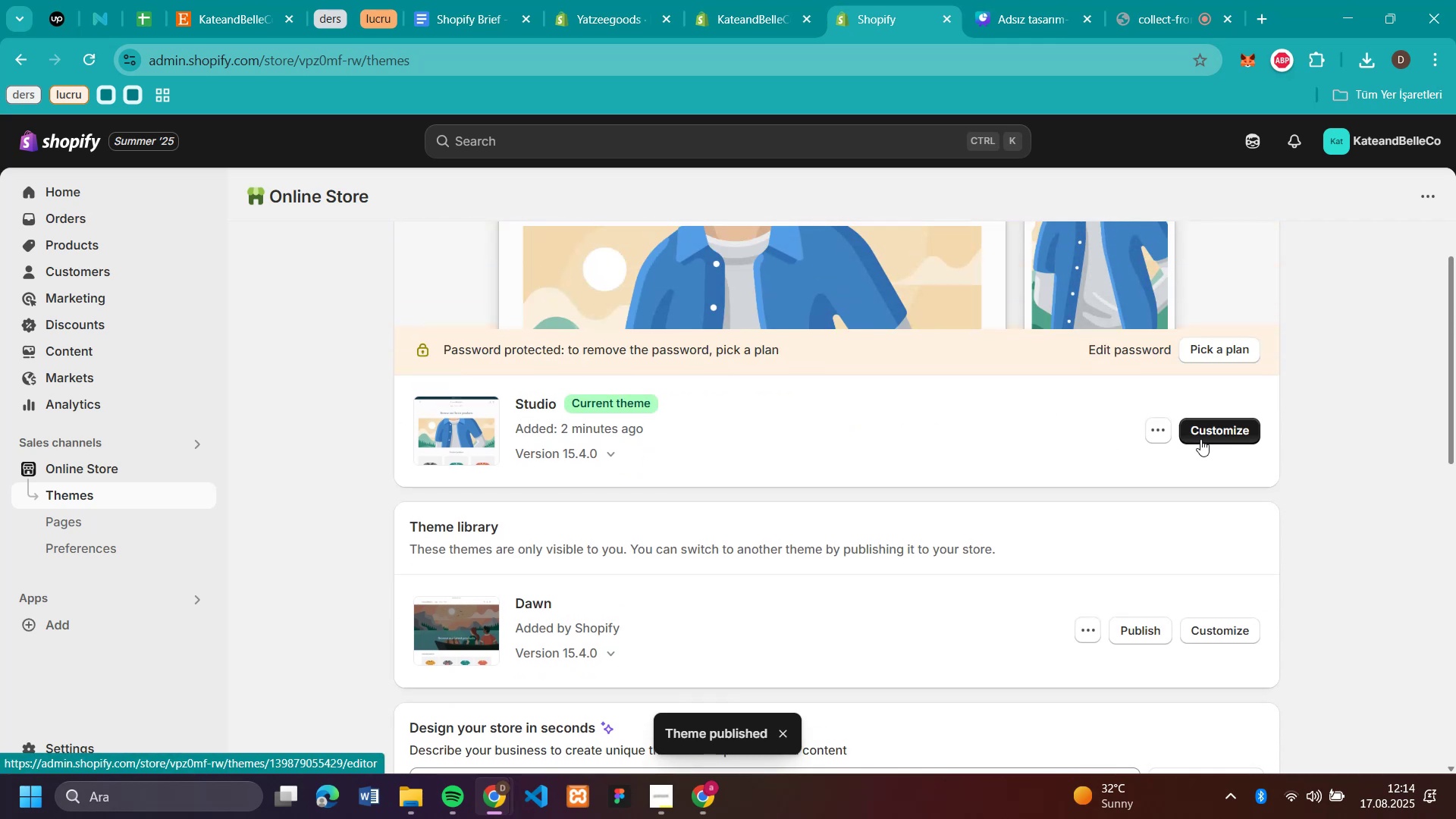 
left_click([1200, 439])
 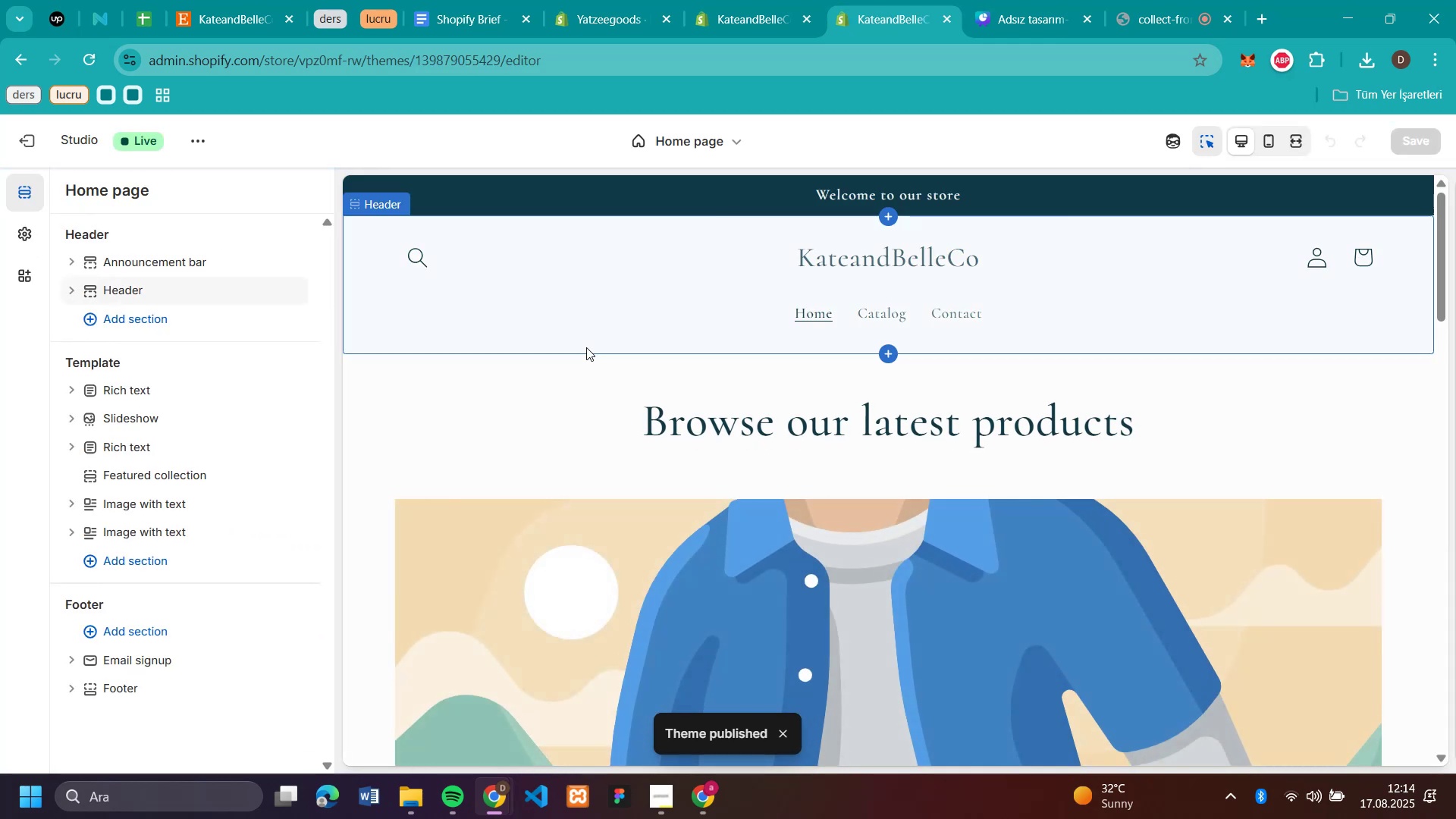 
wait(7.55)
 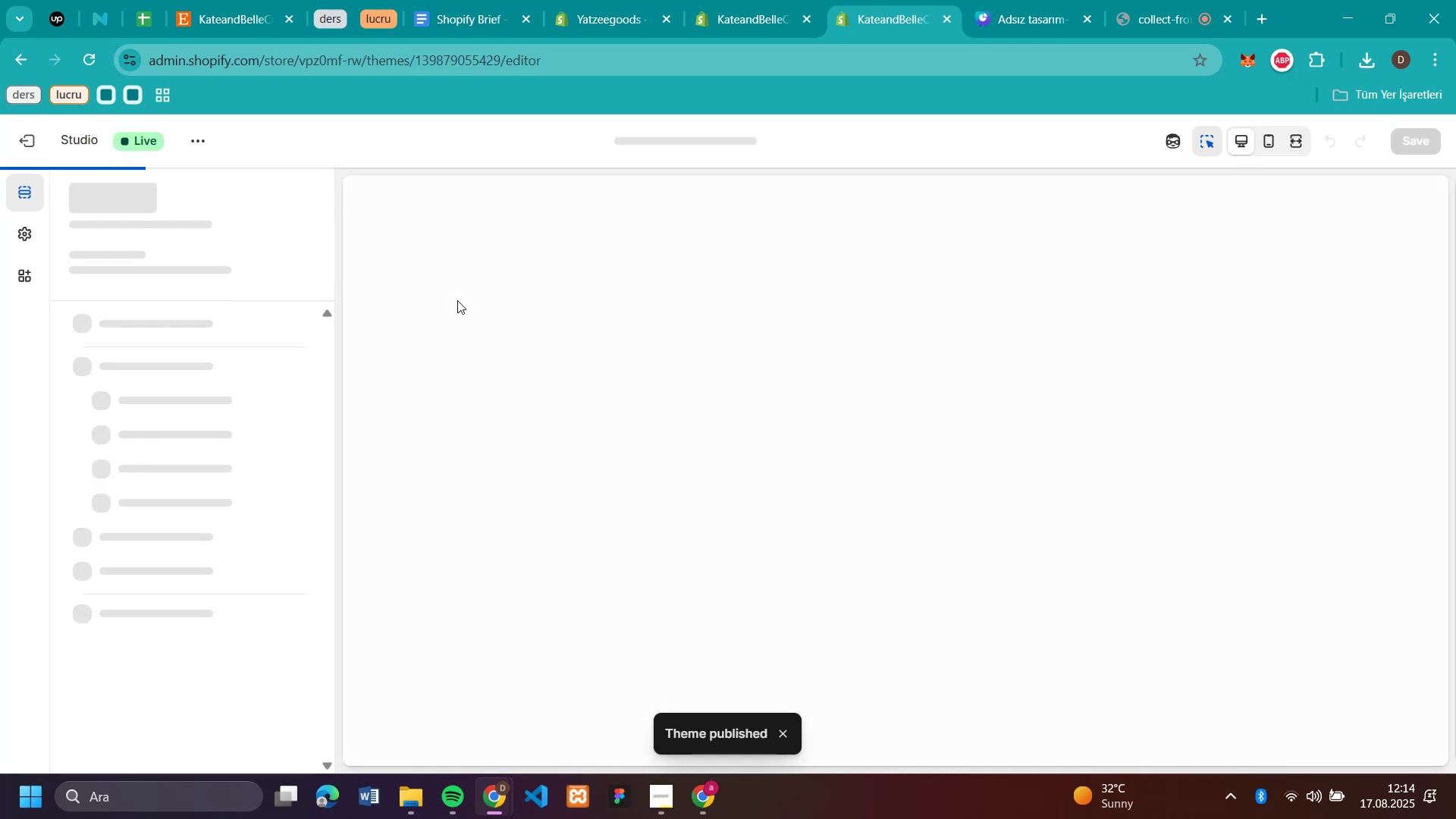 
scroll: coordinate [595, 388], scroll_direction: up, amount: 1.0
 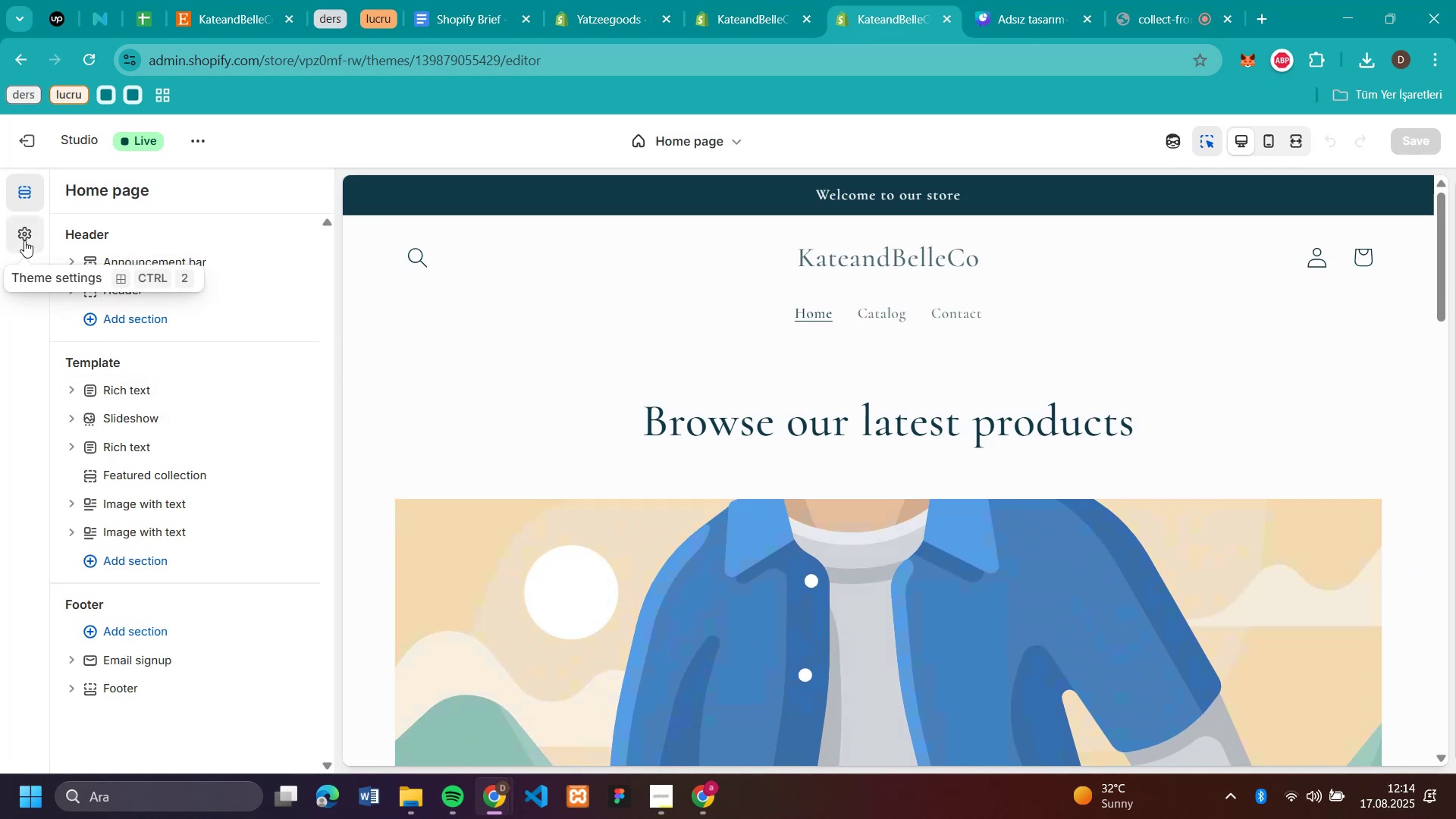 
left_click([24, 240])
 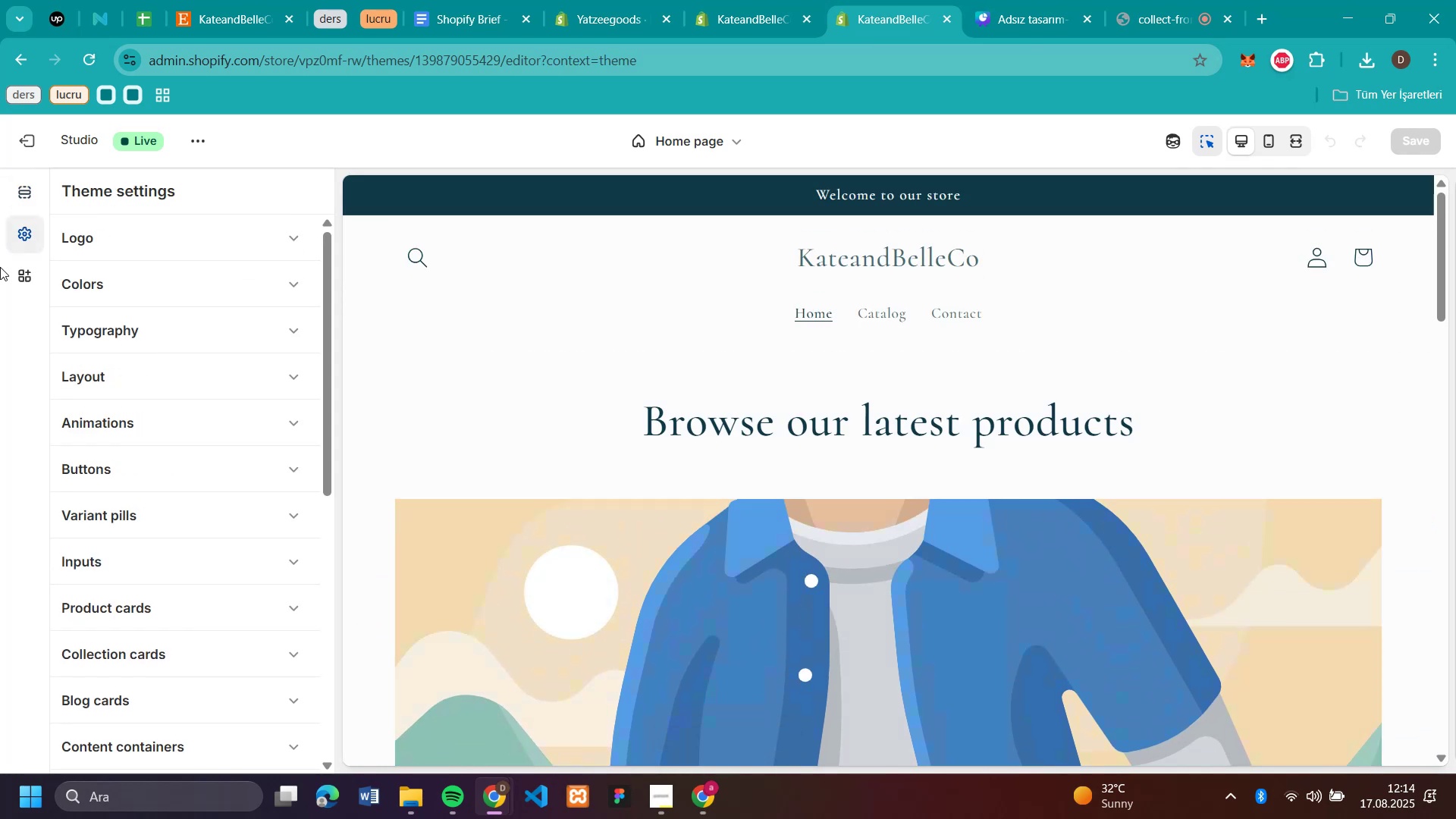 
left_click([174, 293])
 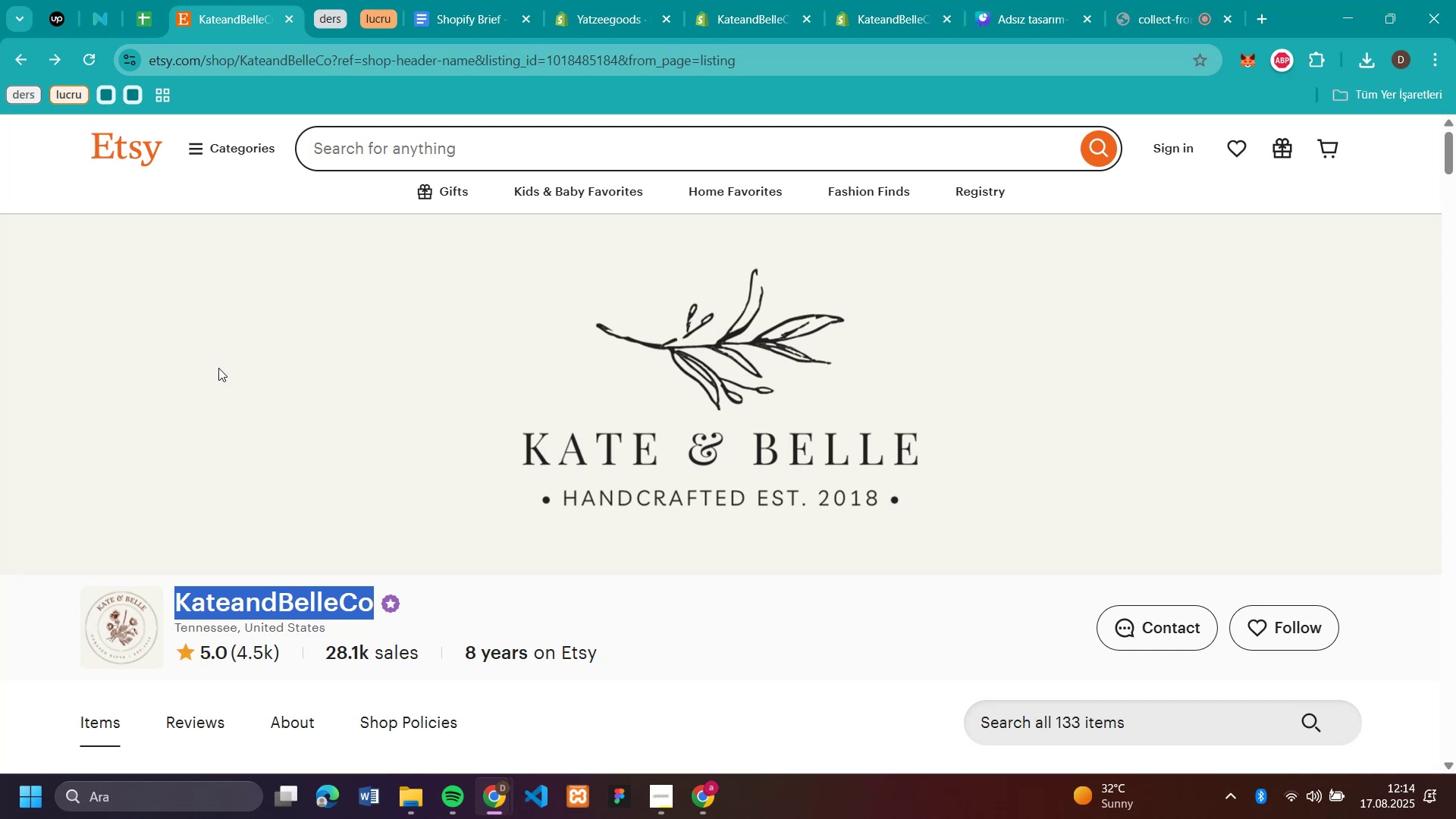 
wait(10.02)
 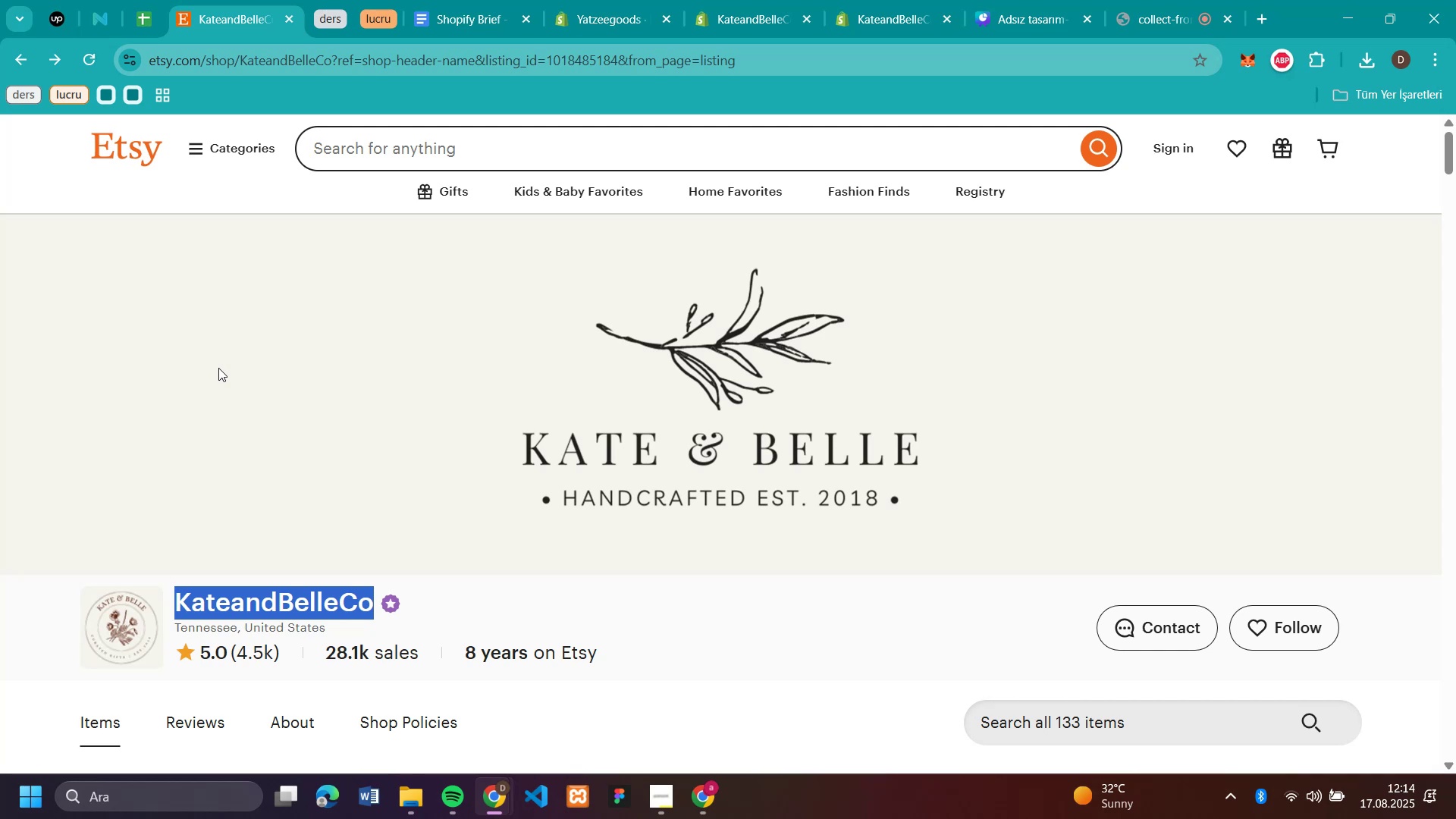 
left_click([900, 19])
 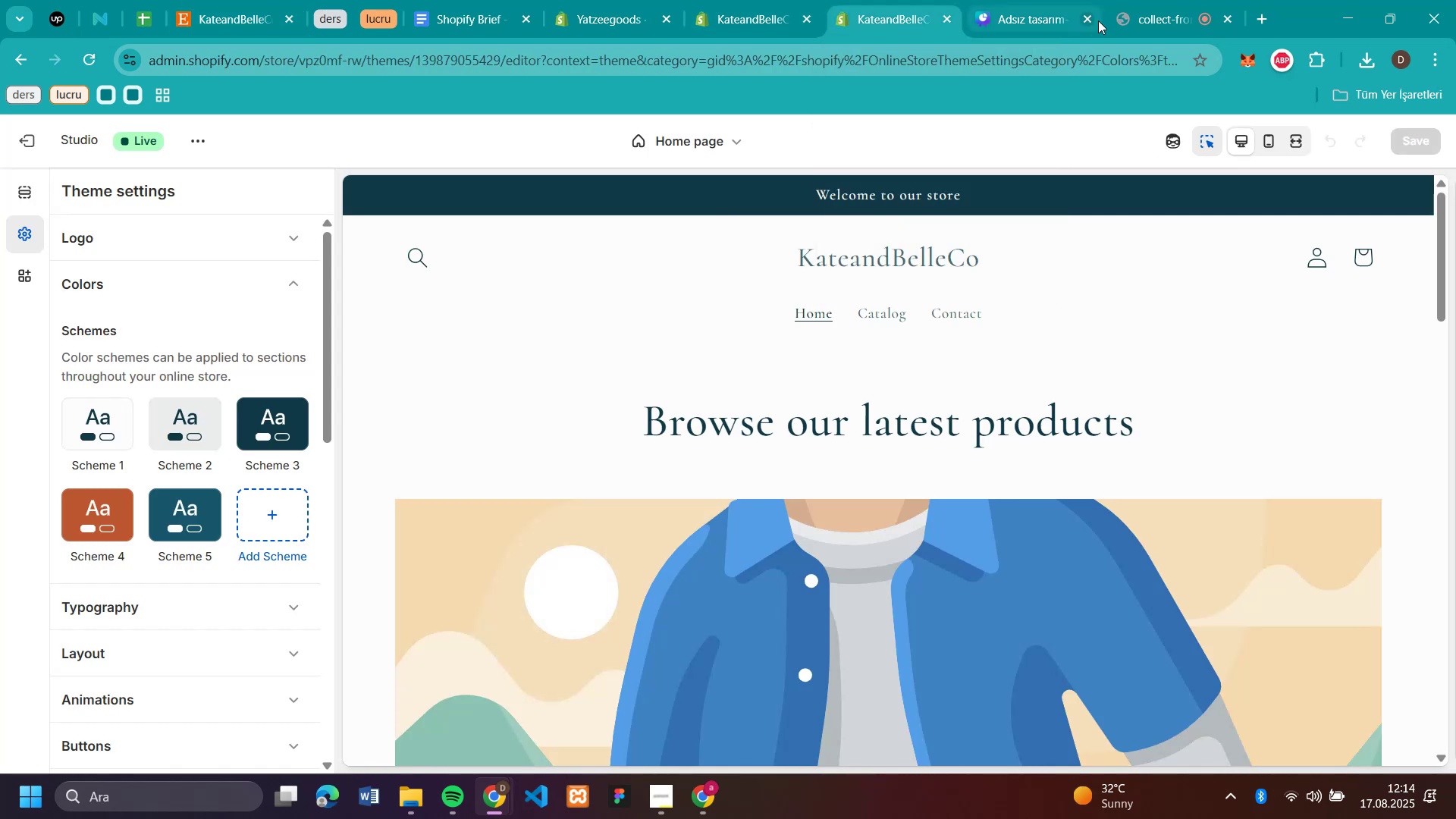 
left_click([1151, 19])
 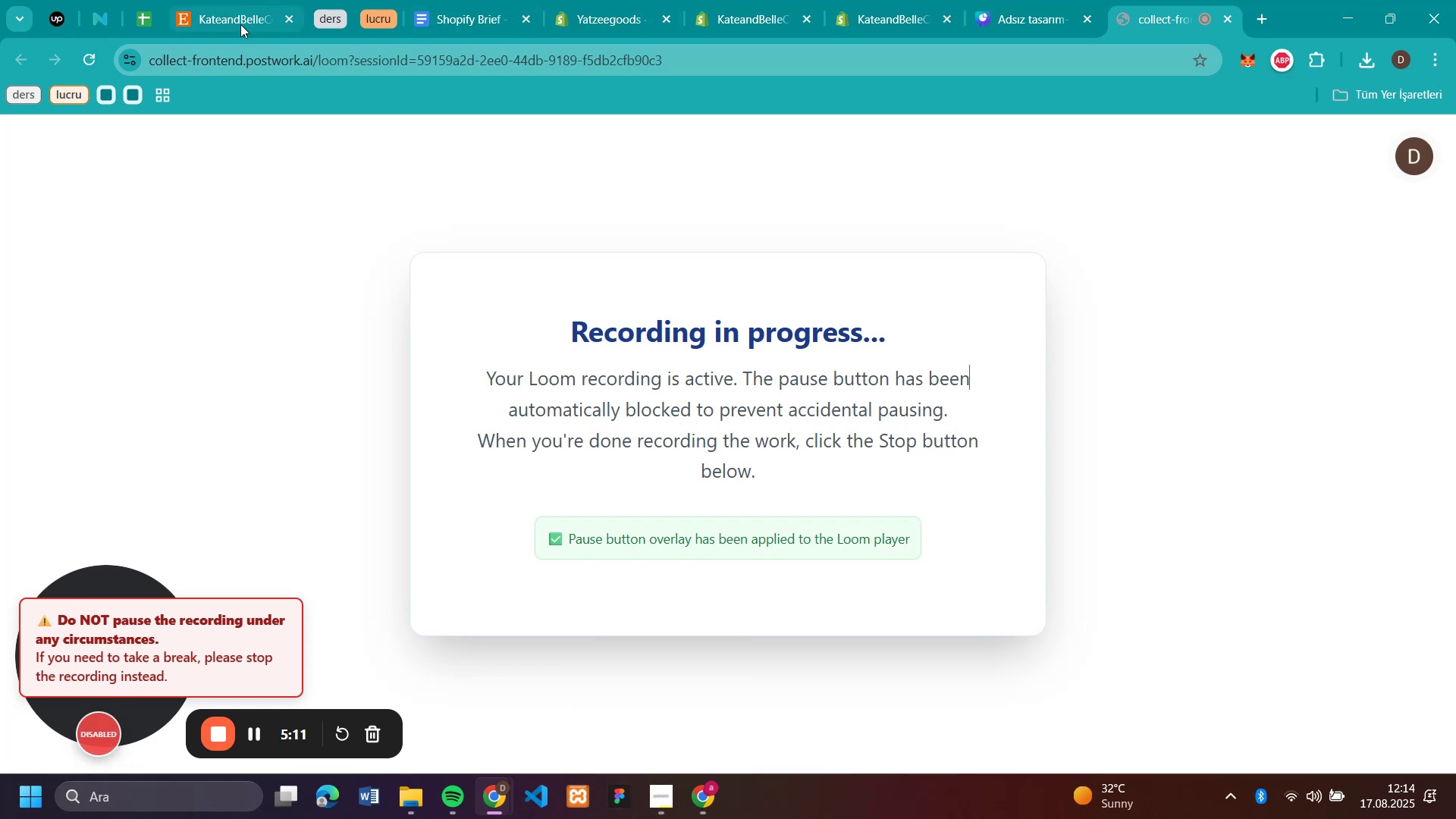 
left_click([880, 21])
 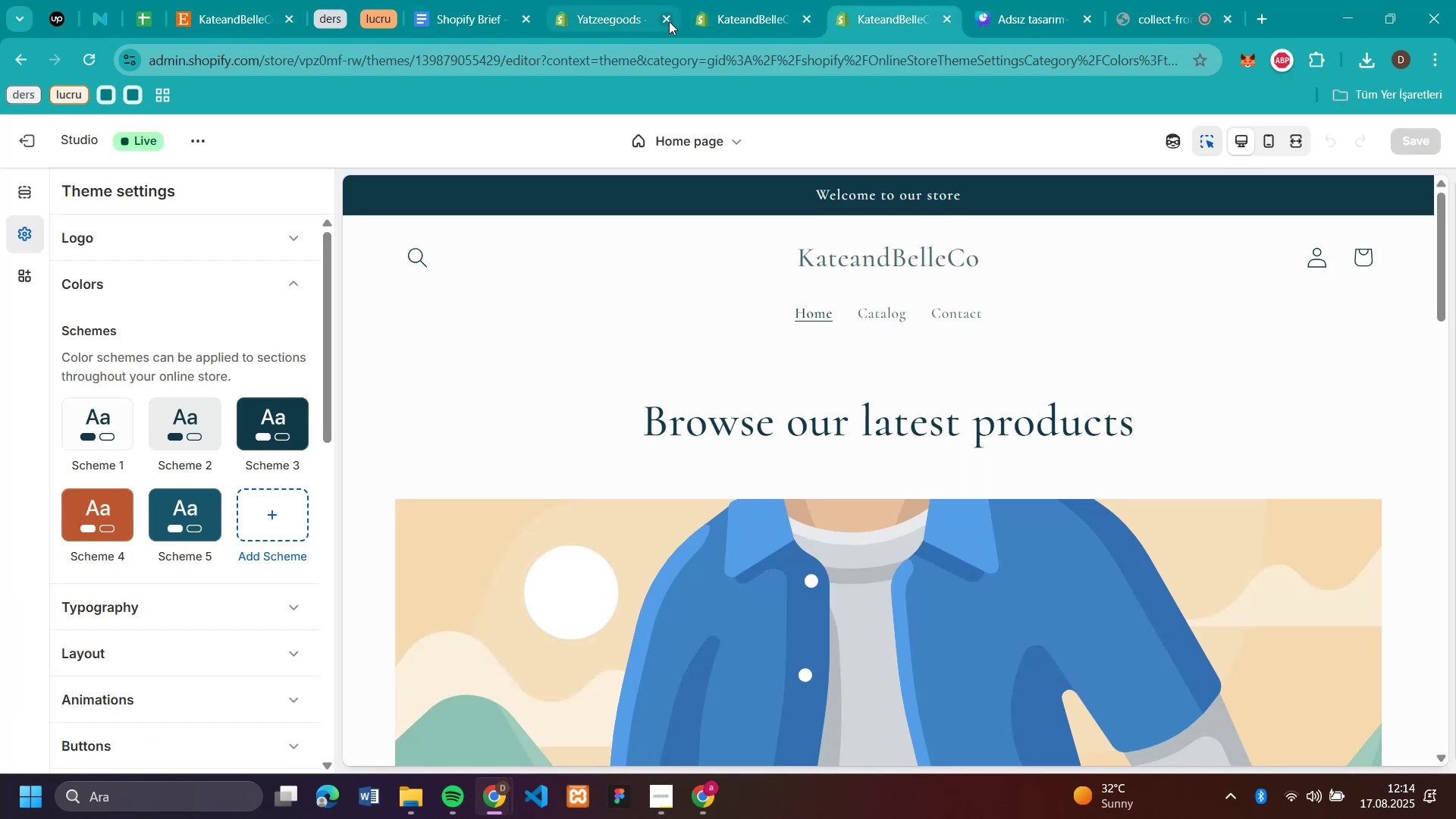 
left_click([668, 21])
 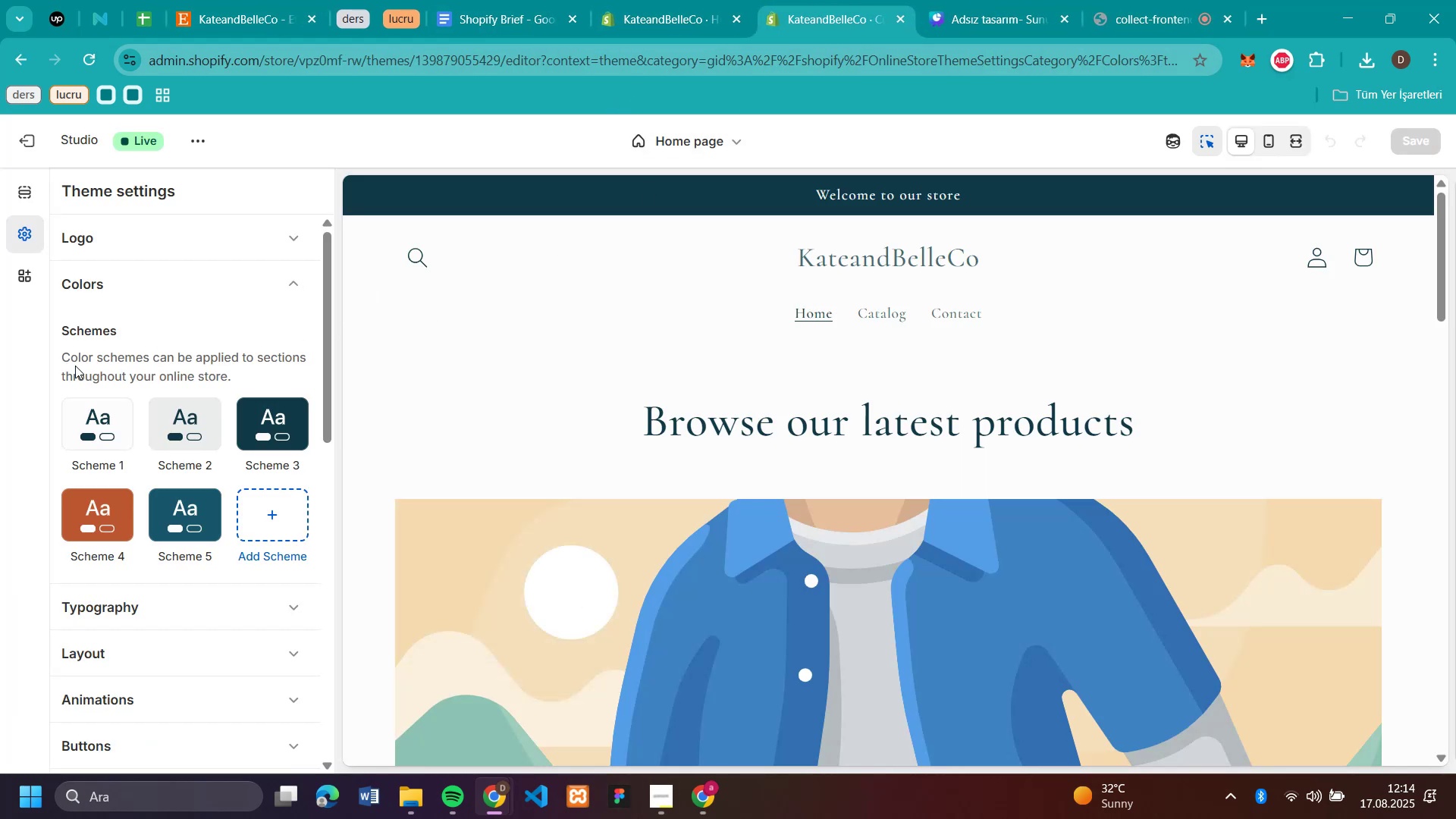 
mouse_move([129, 397])
 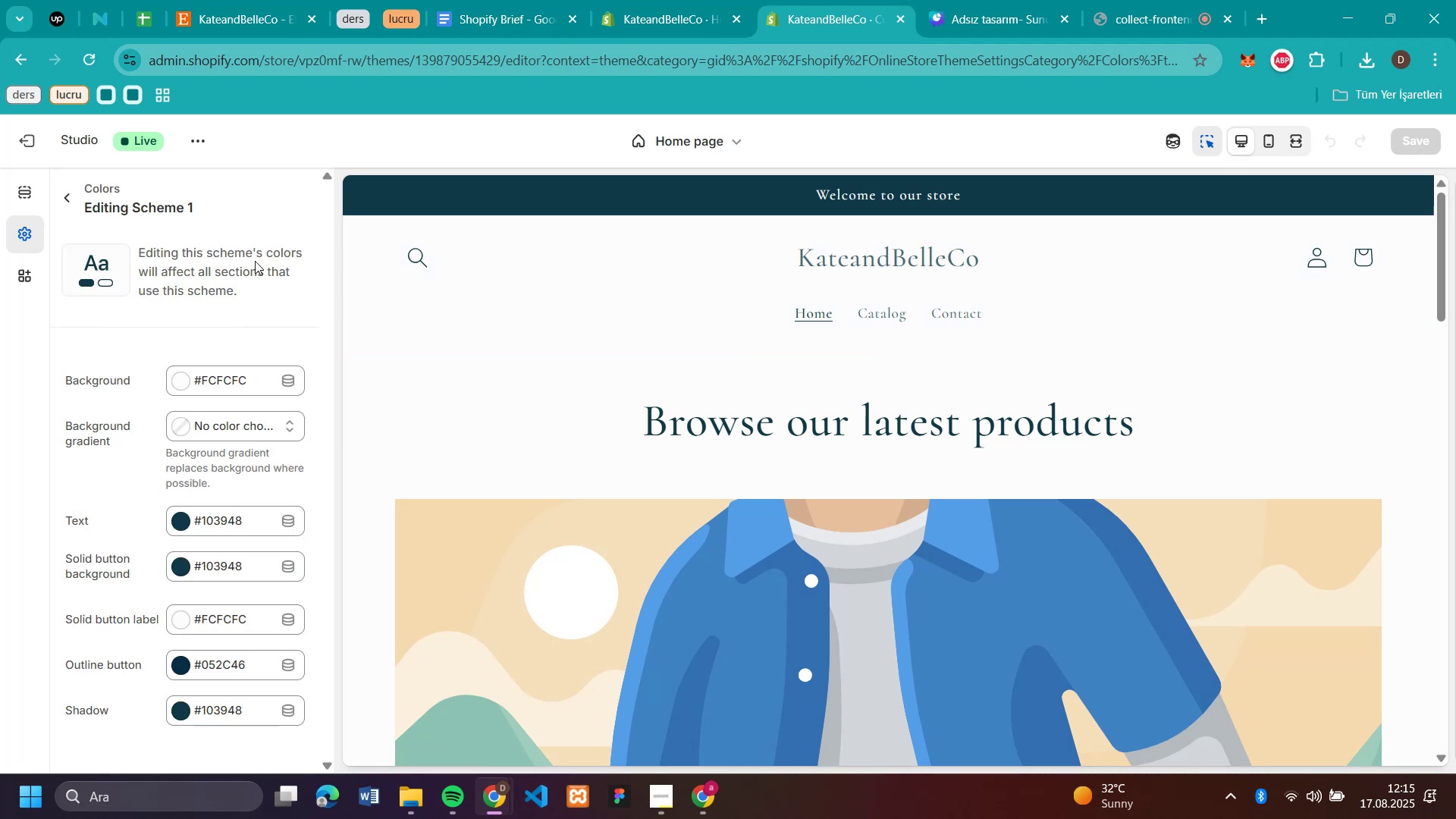 
wait(8.42)
 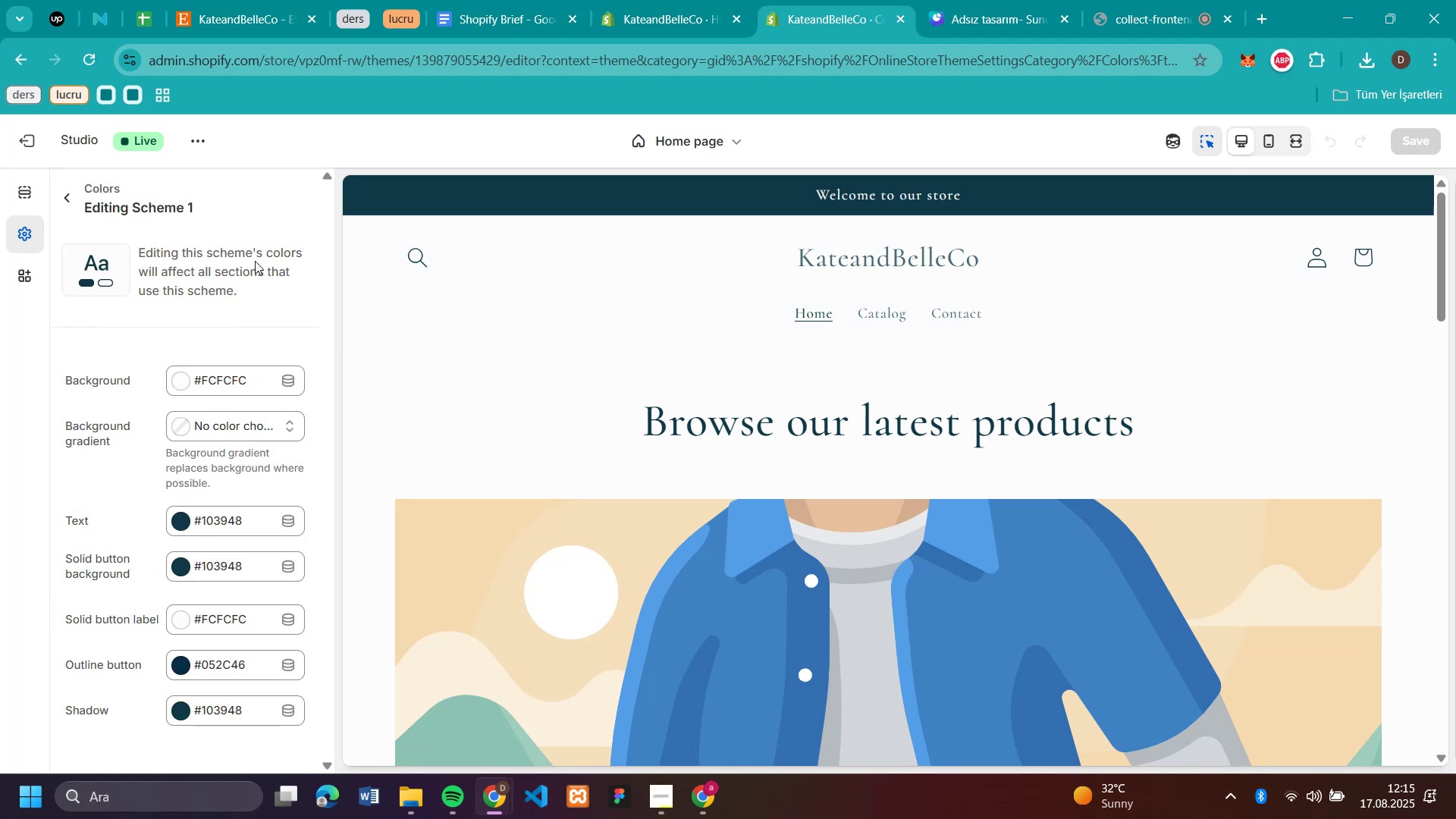 
left_click([179, 384])
 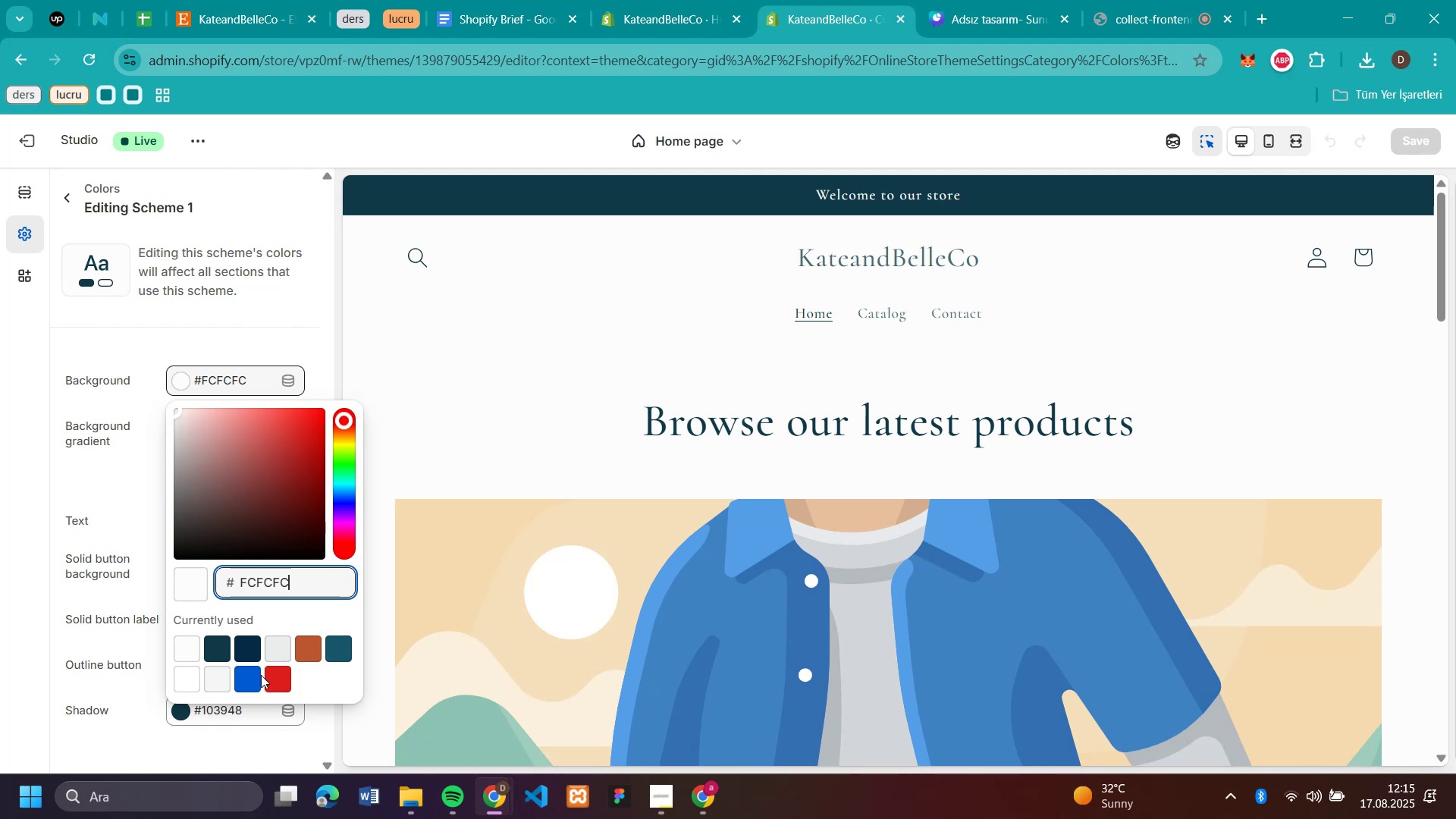 
left_click([219, 672])
 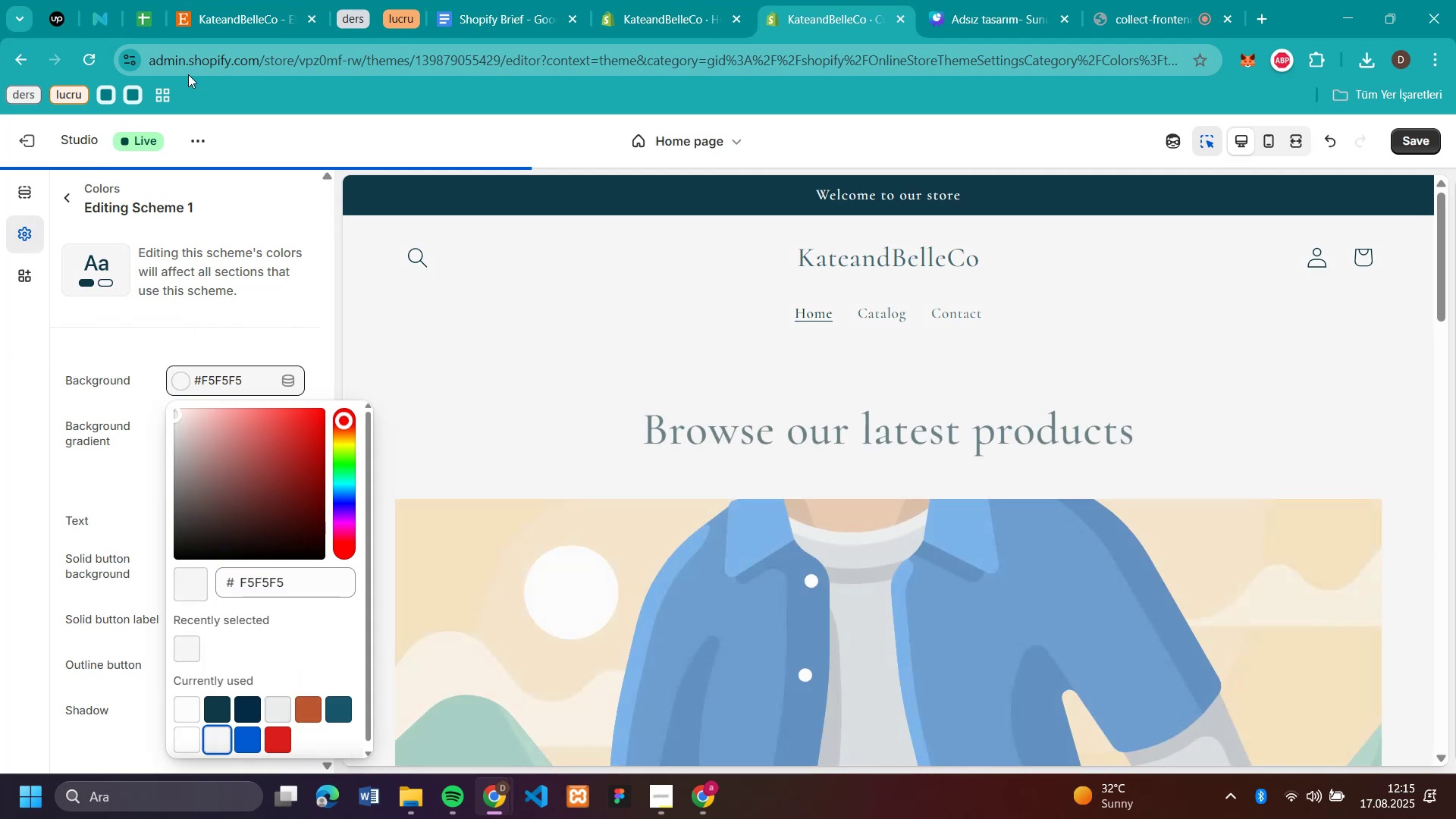 
left_click([234, 7])
 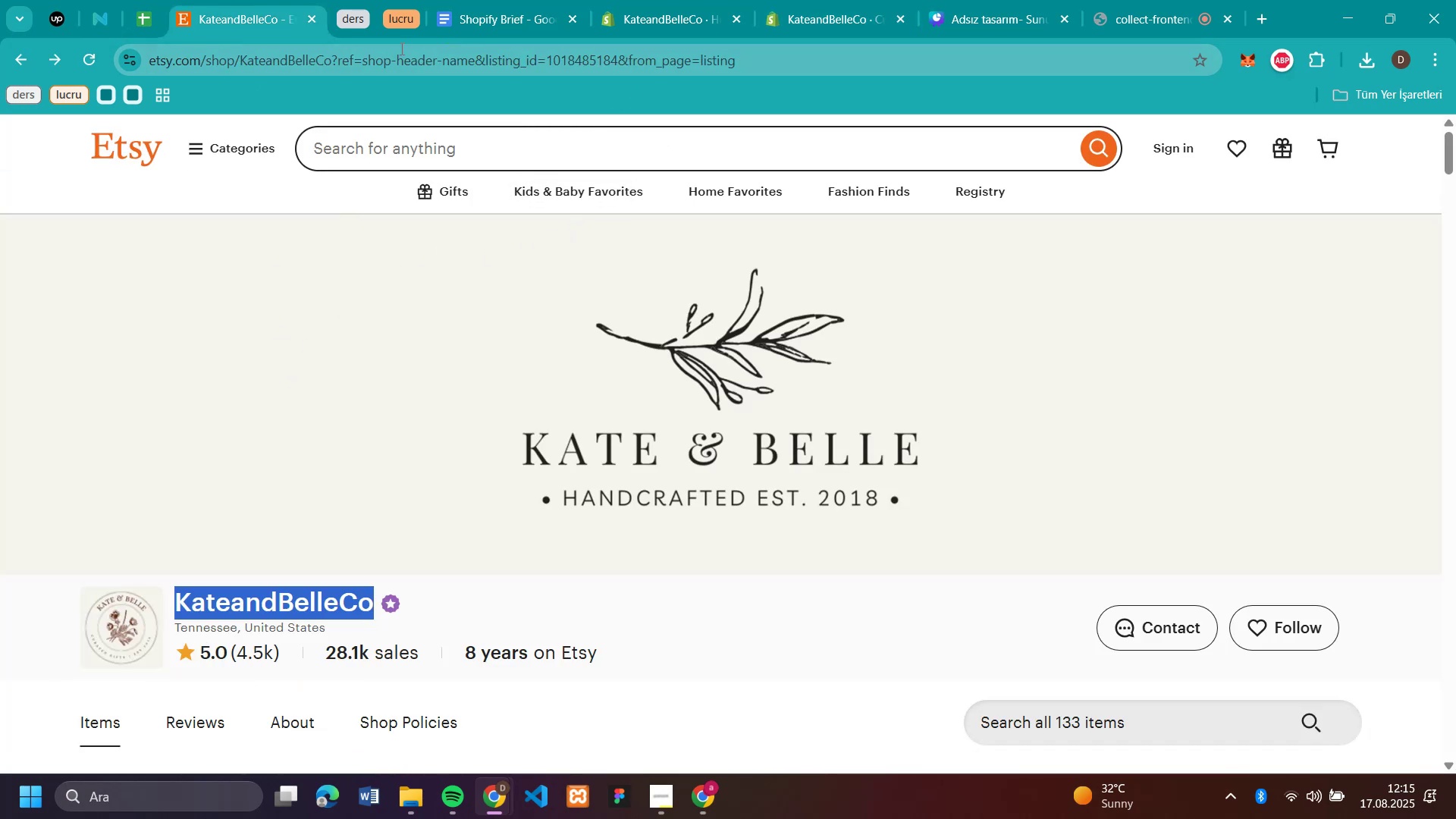 
wait(6.18)
 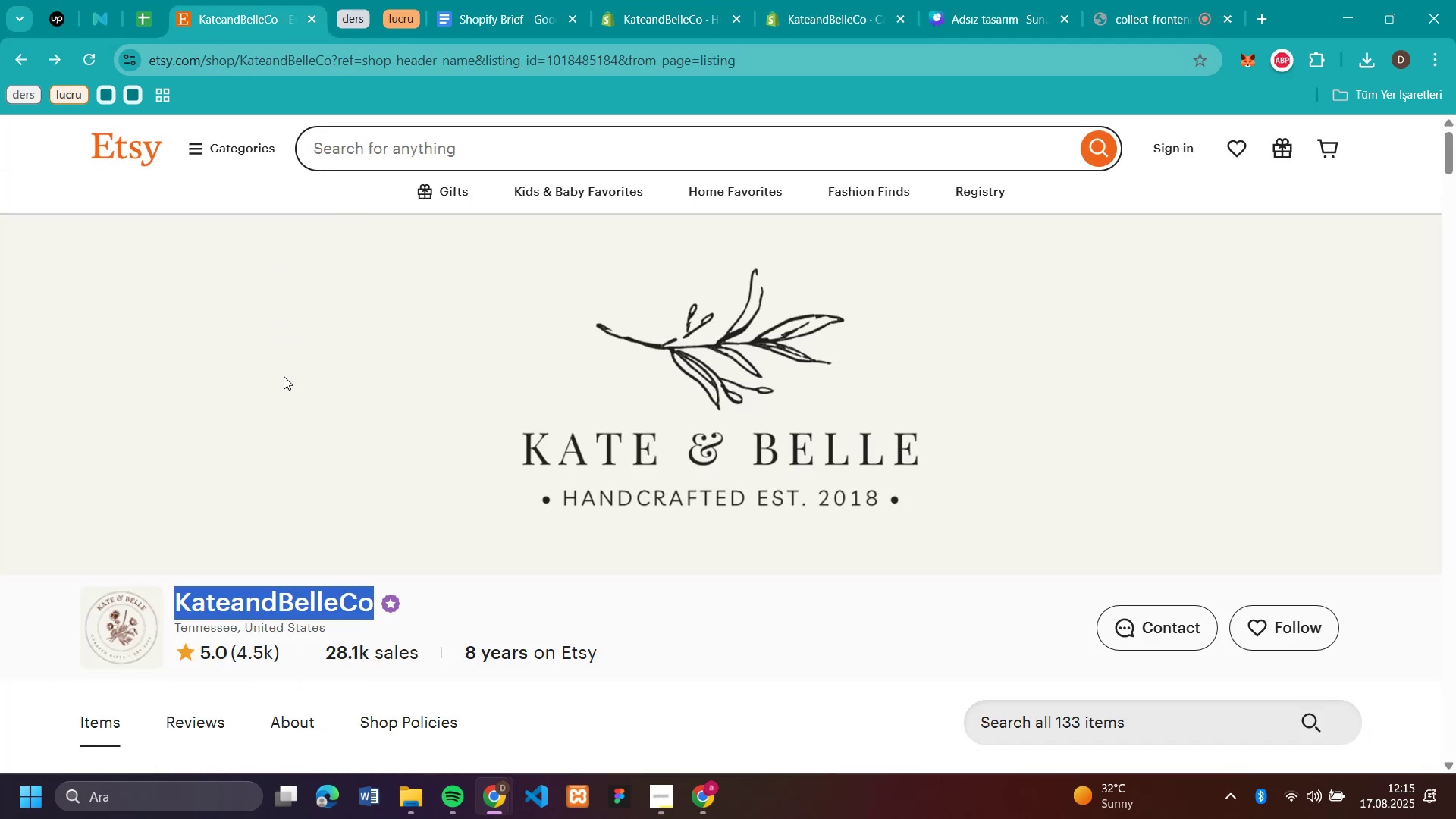 
right_click([285, 370])
 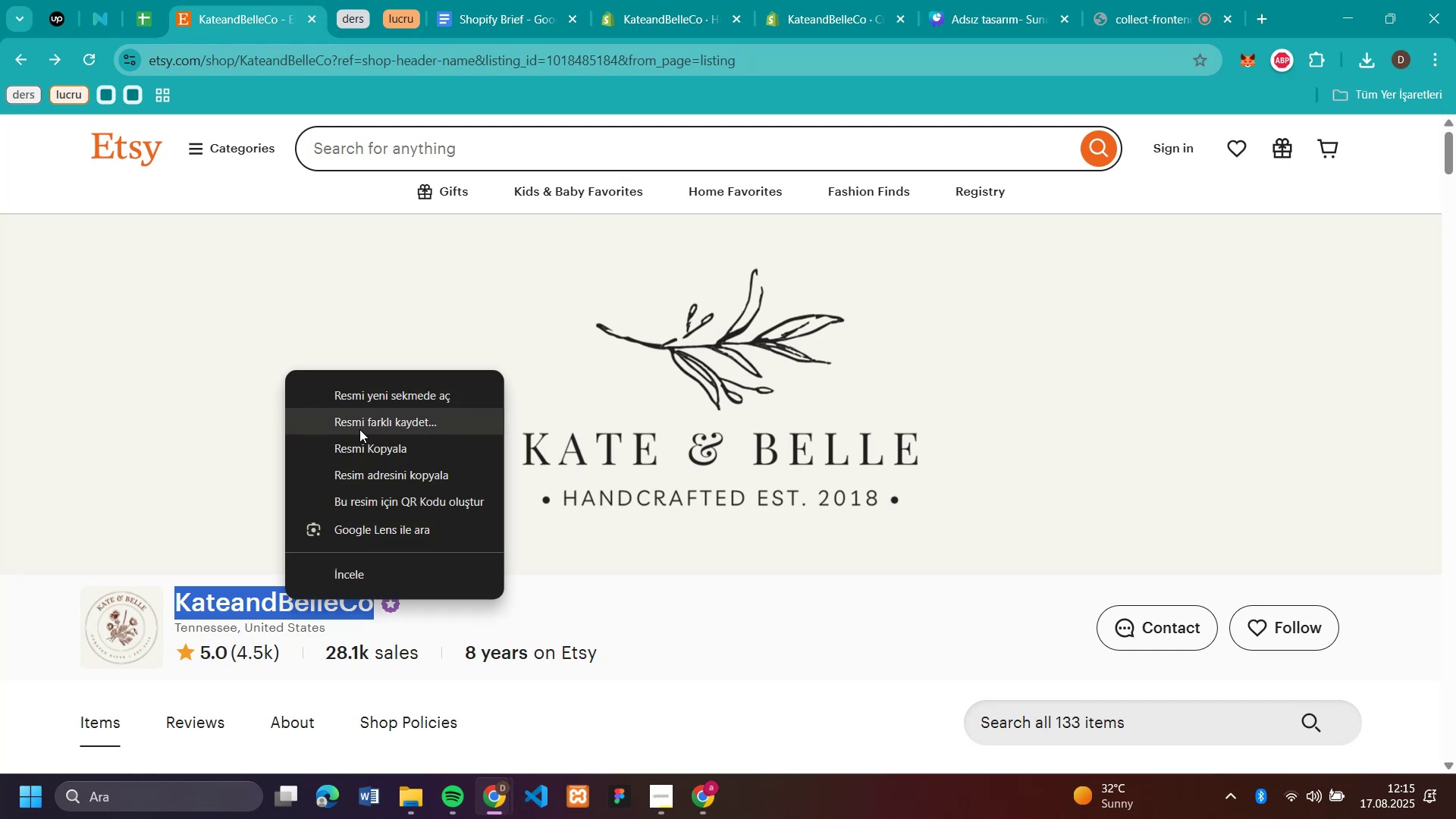 
left_click([359, 429])
 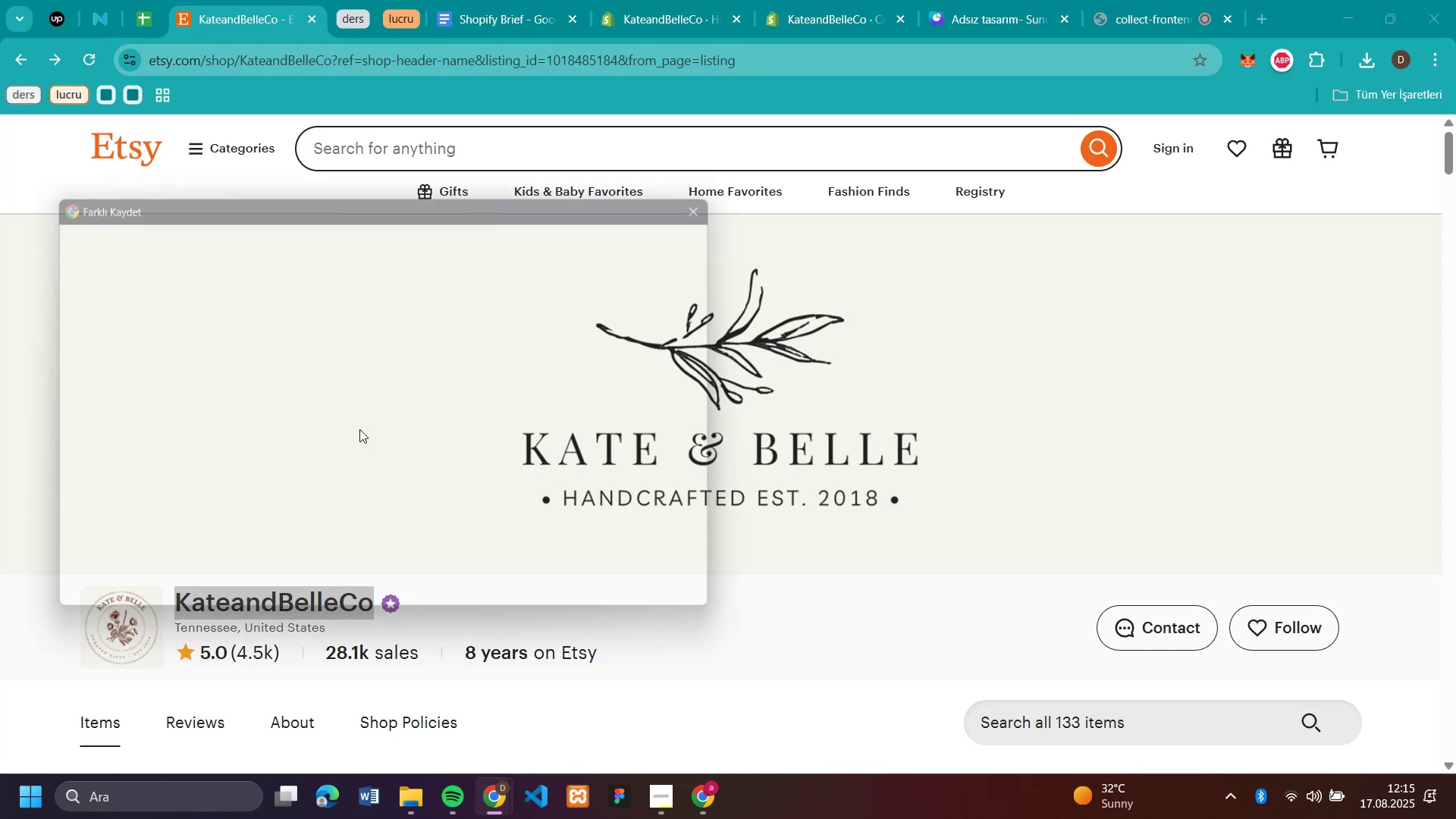 
key(Enter)
 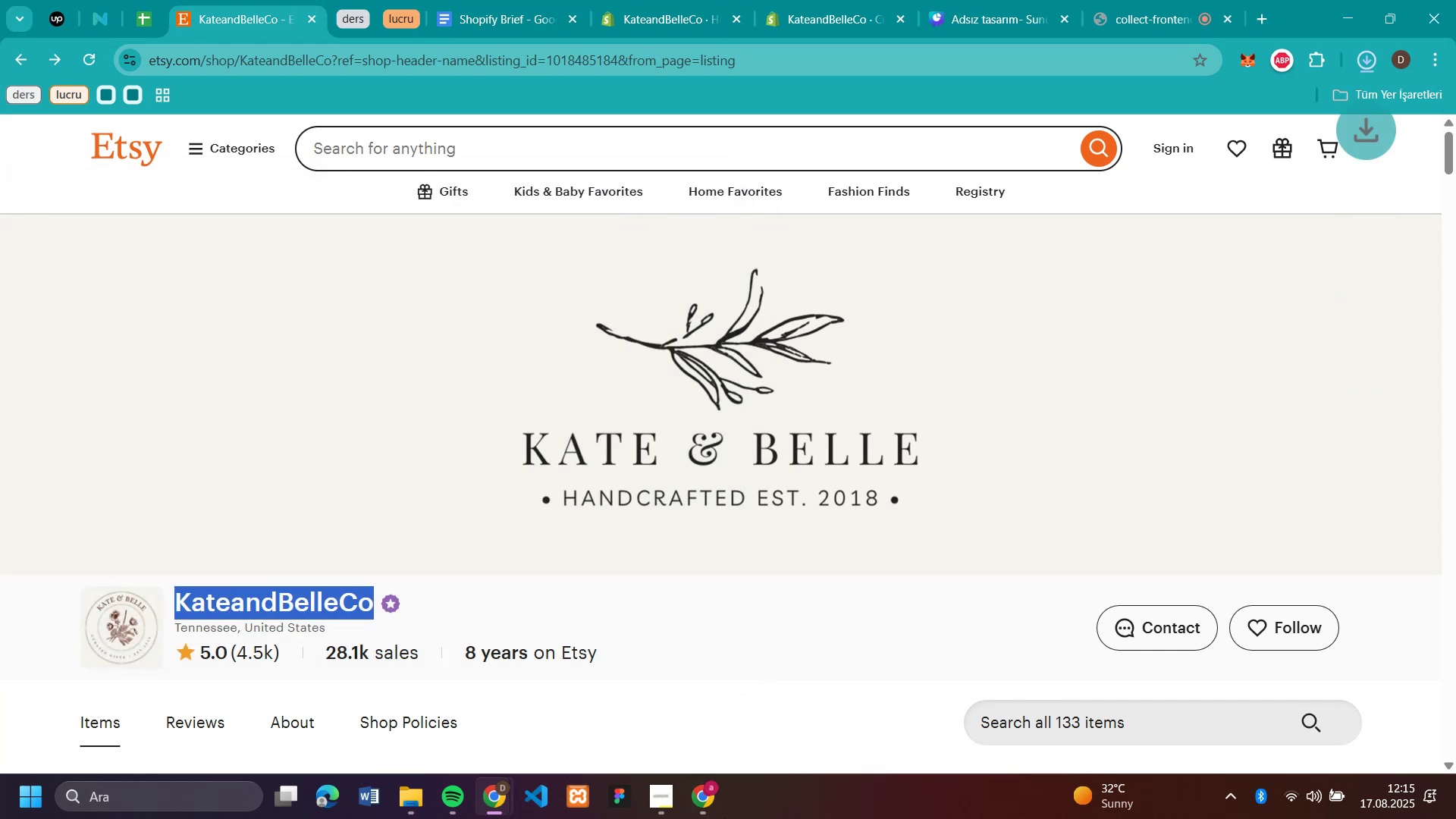 
left_click([718, 806])
 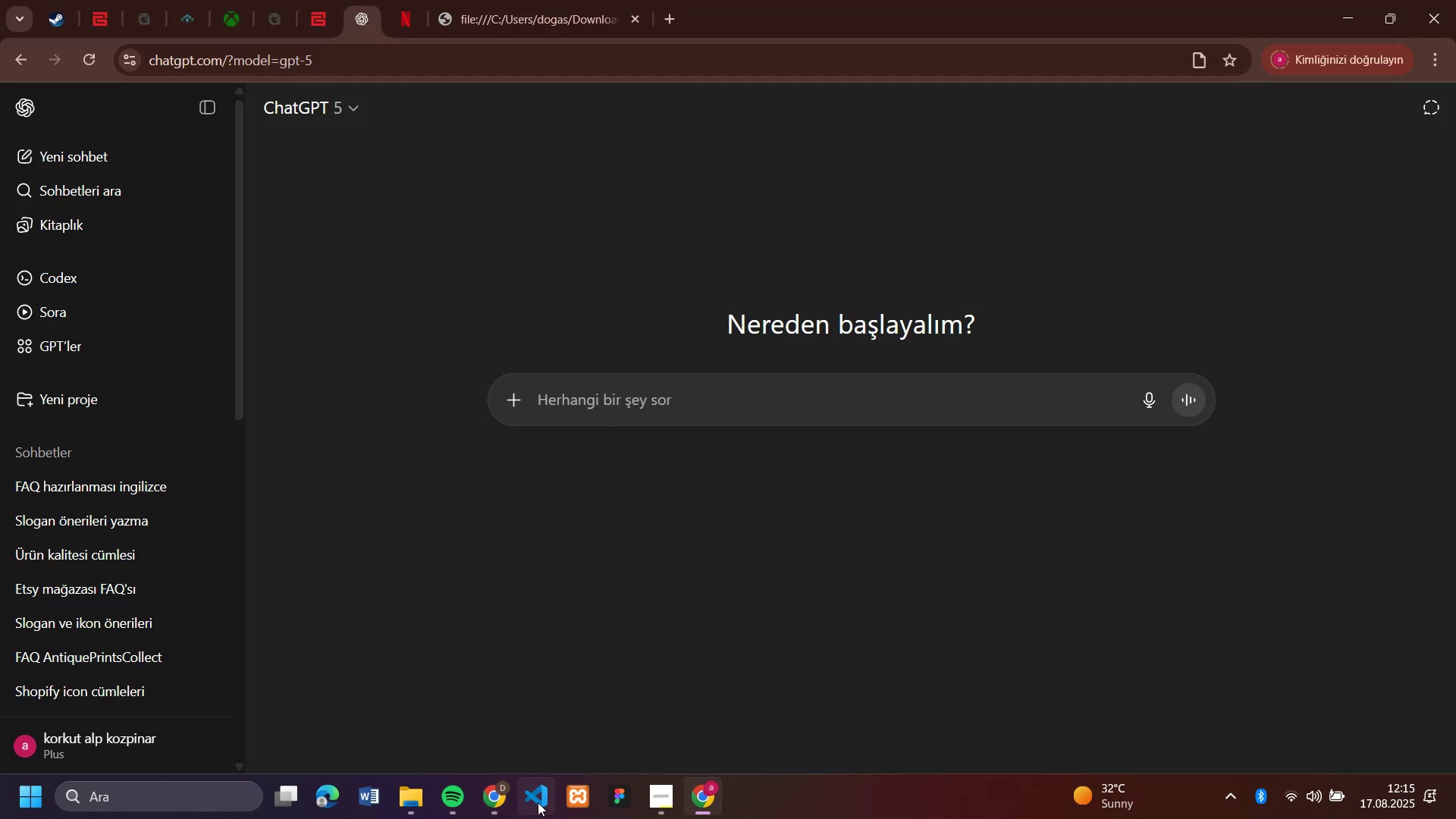 
left_click([406, 802])
 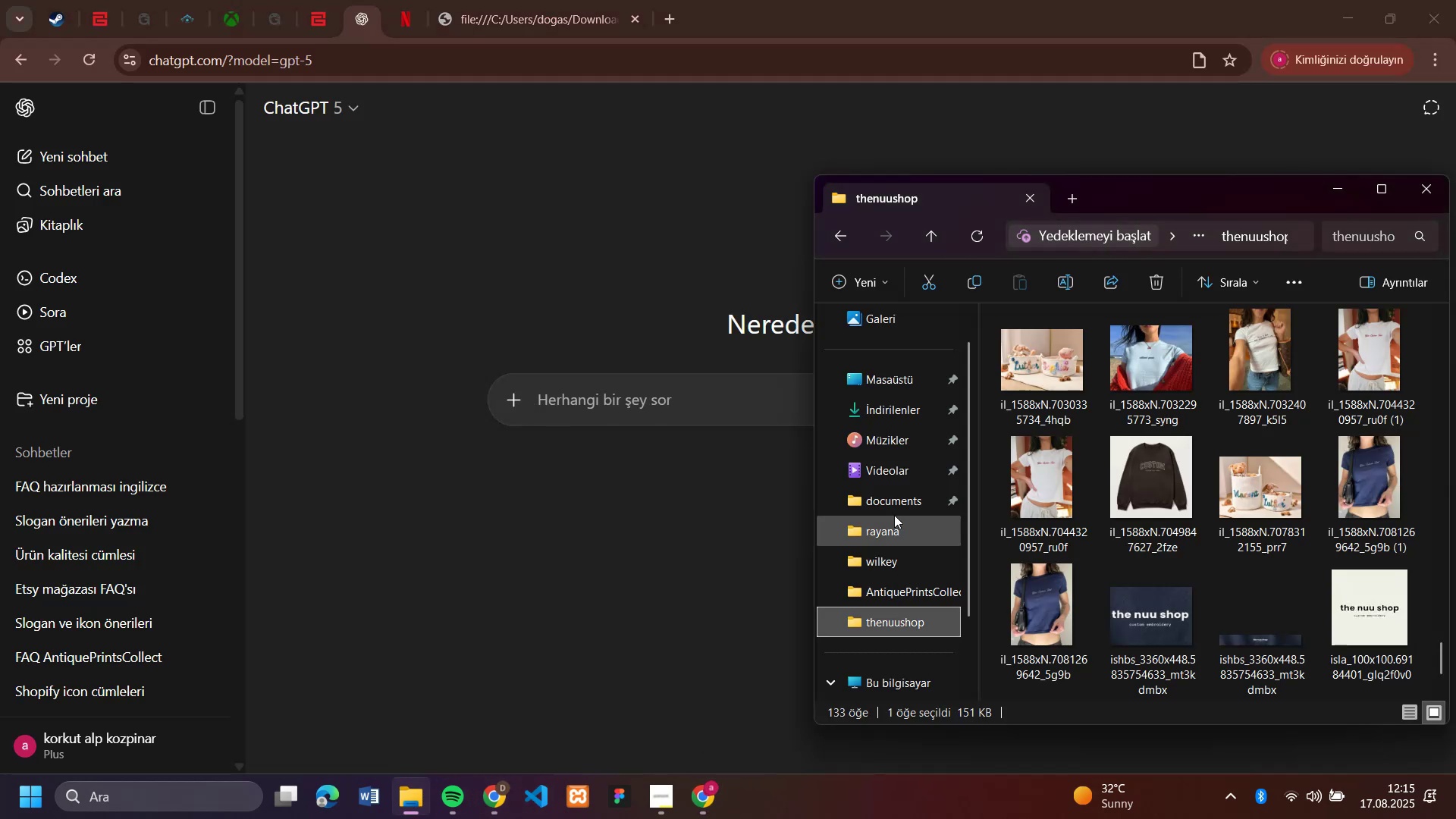 
scroll: coordinate [1144, 473], scroll_direction: down, amount: 20.0
 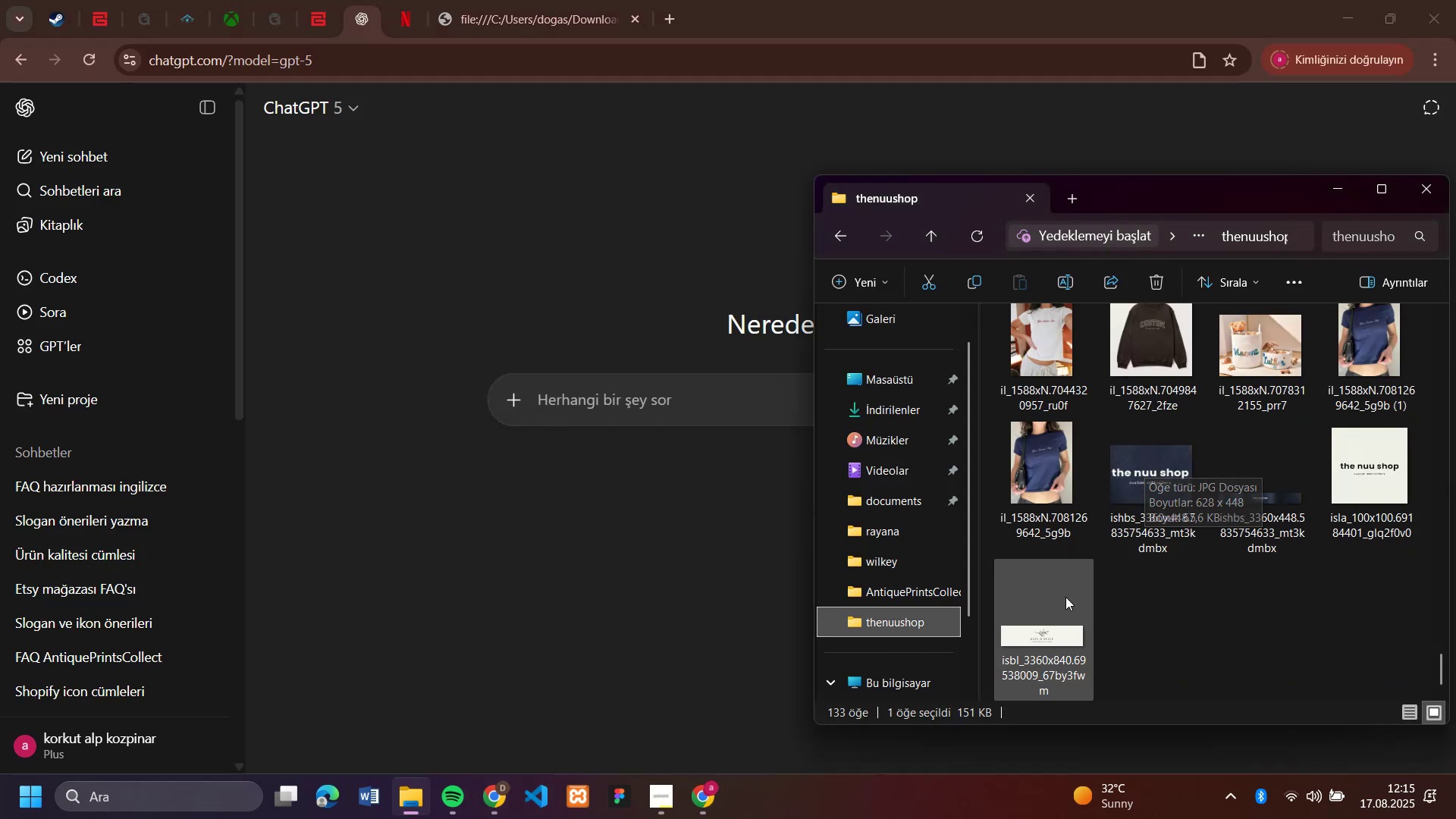 
left_click_drag(start_coordinate=[1059, 619], to_coordinate=[908, 631])
 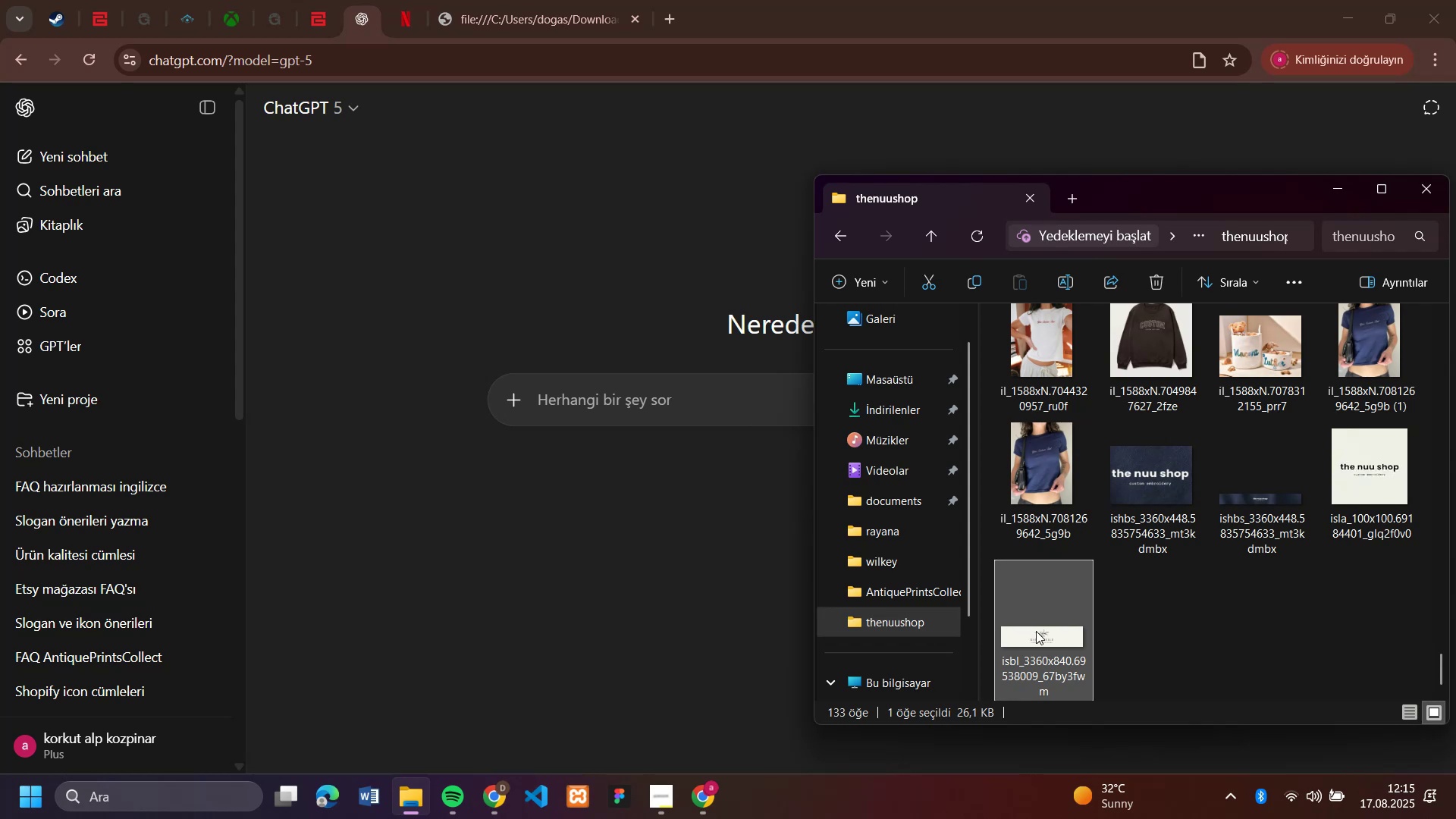 
left_click_drag(start_coordinate=[1055, 631], to_coordinate=[592, 507])
 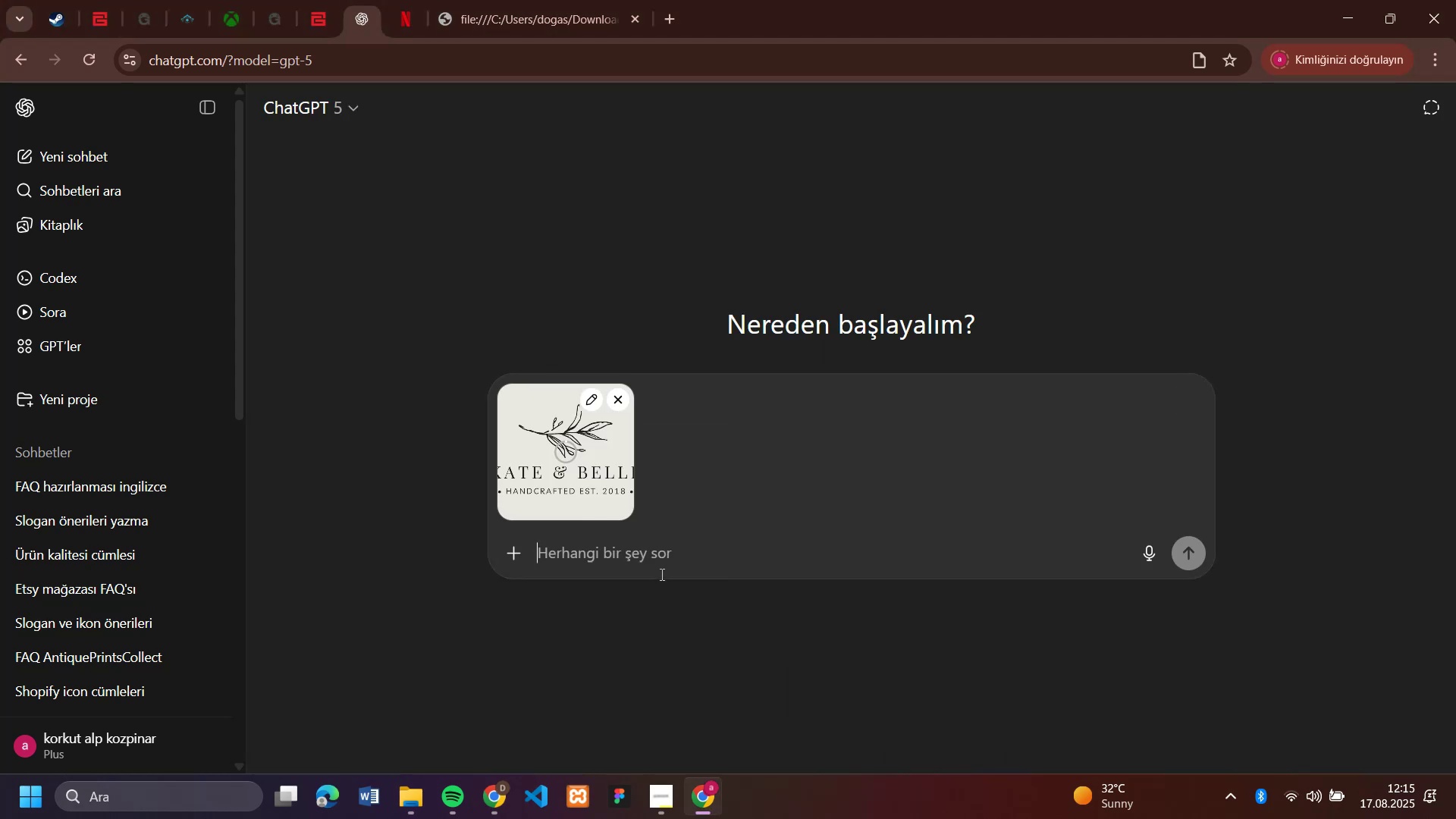 
type(arka reng'n o)
key(Backspace)
type(kodu)
 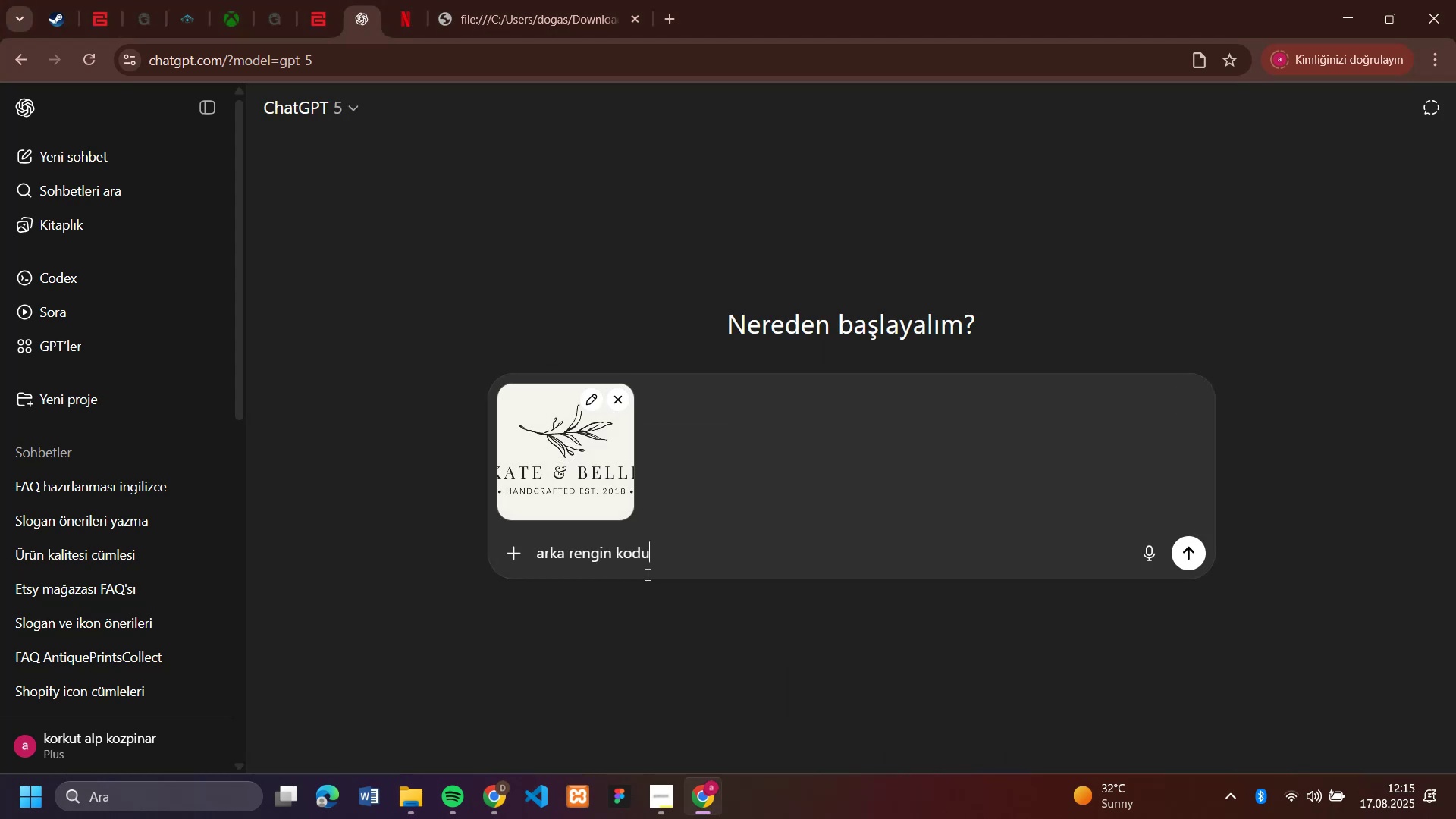 
key(Enter)
 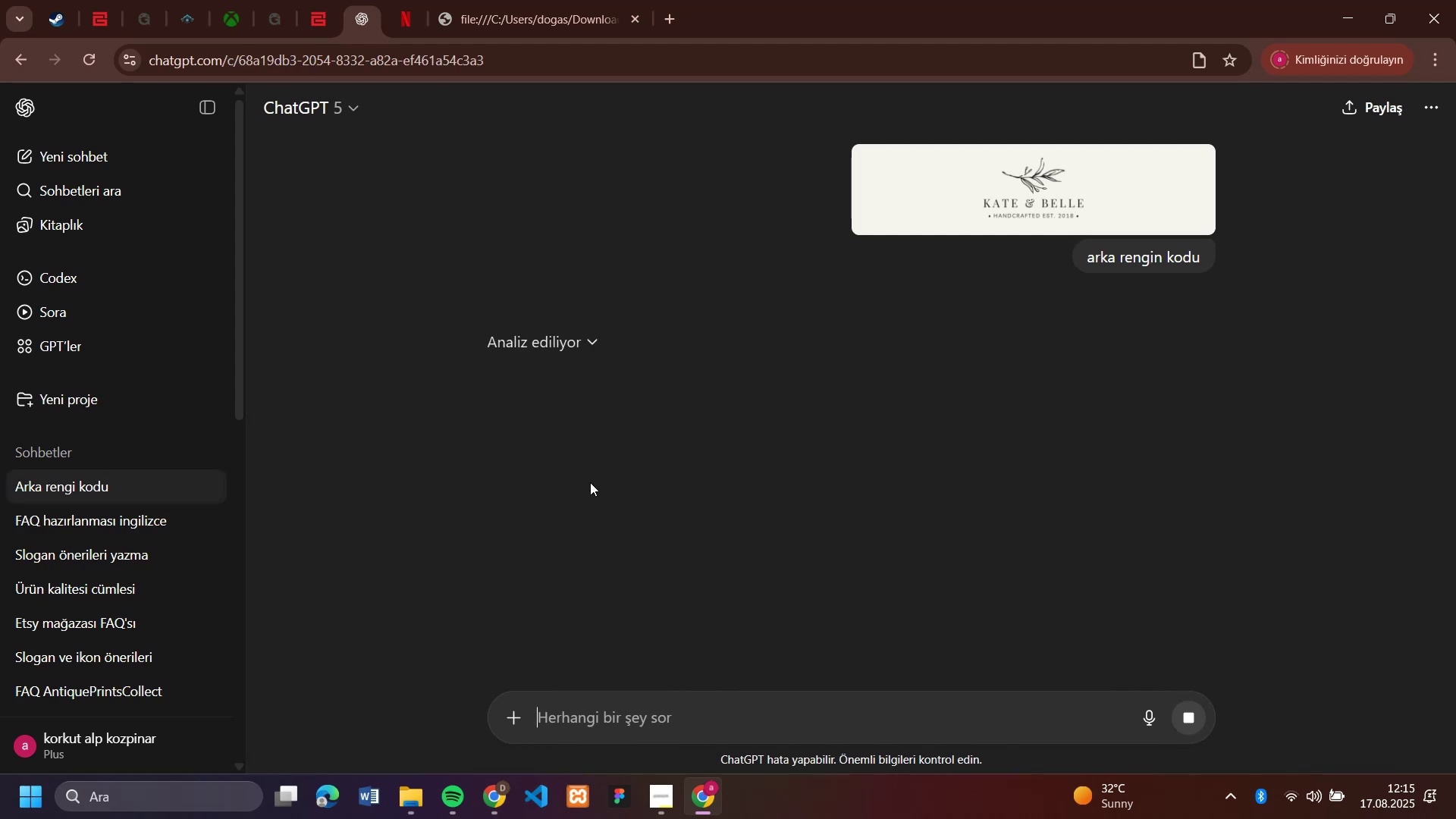 
wait(12.93)
 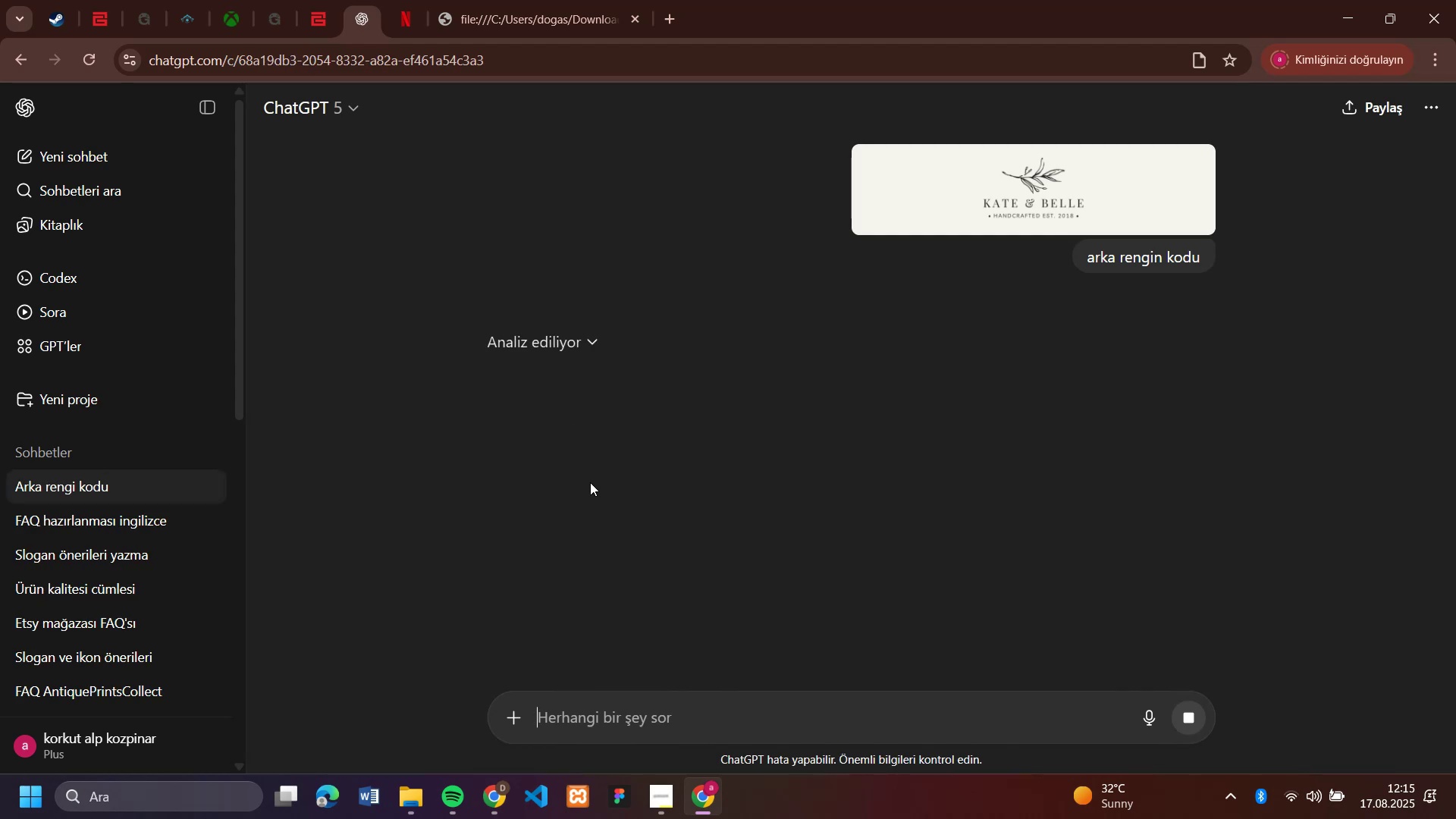 
left_click_drag(start_coordinate=[702, 347], to_coordinate=[651, 334])
 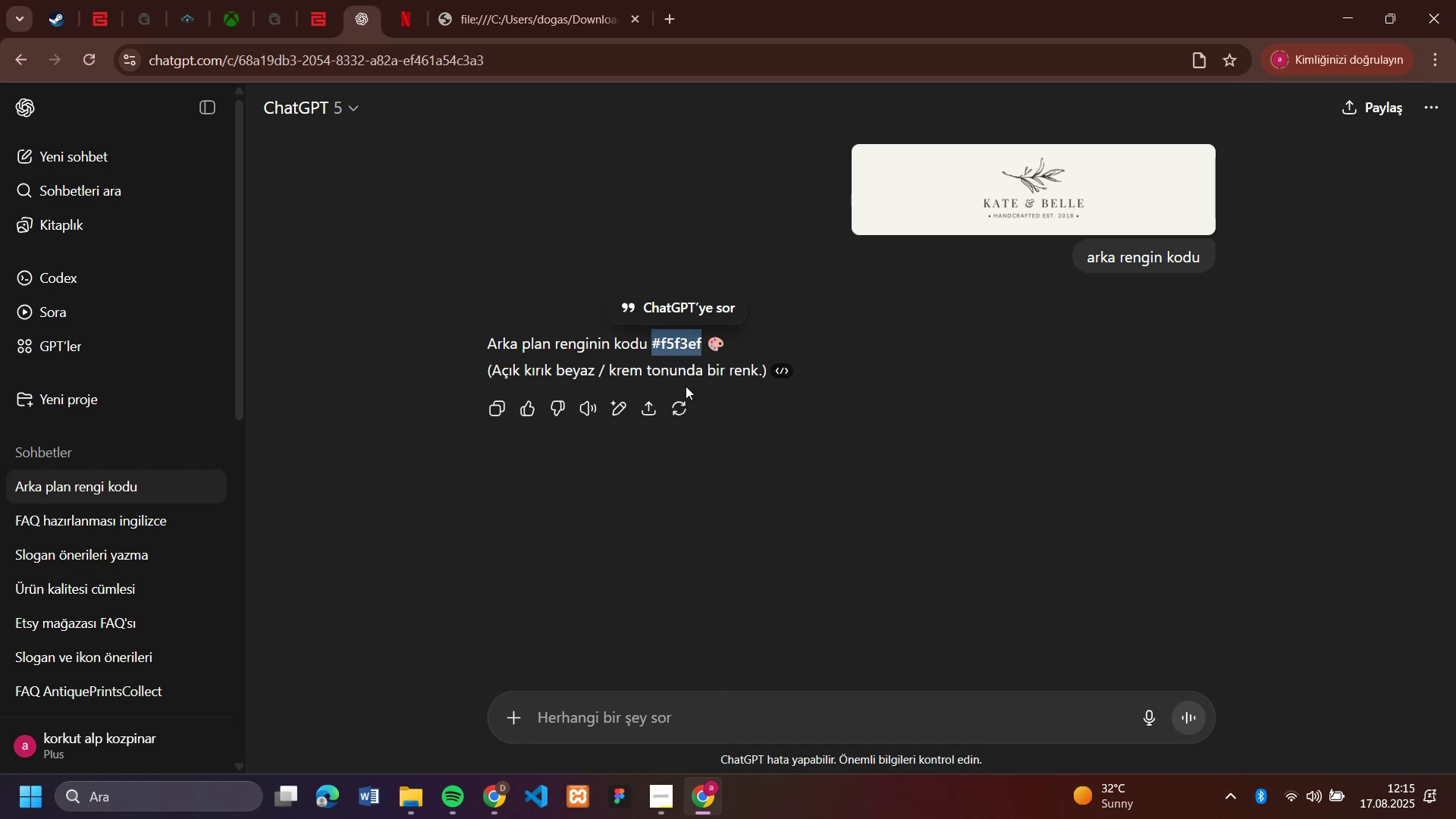 
key(Control+C)
 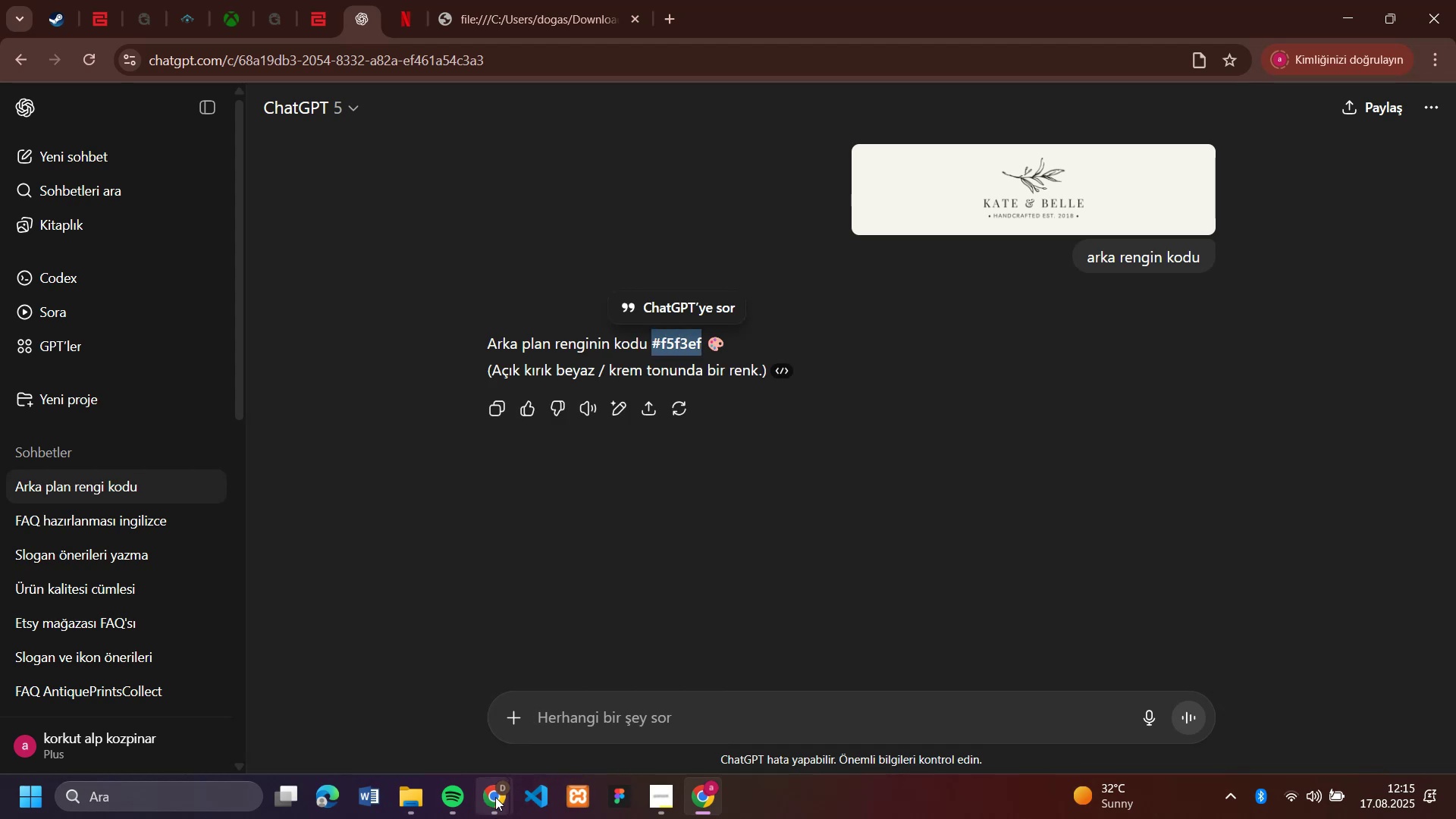 
left_click([369, 689])
 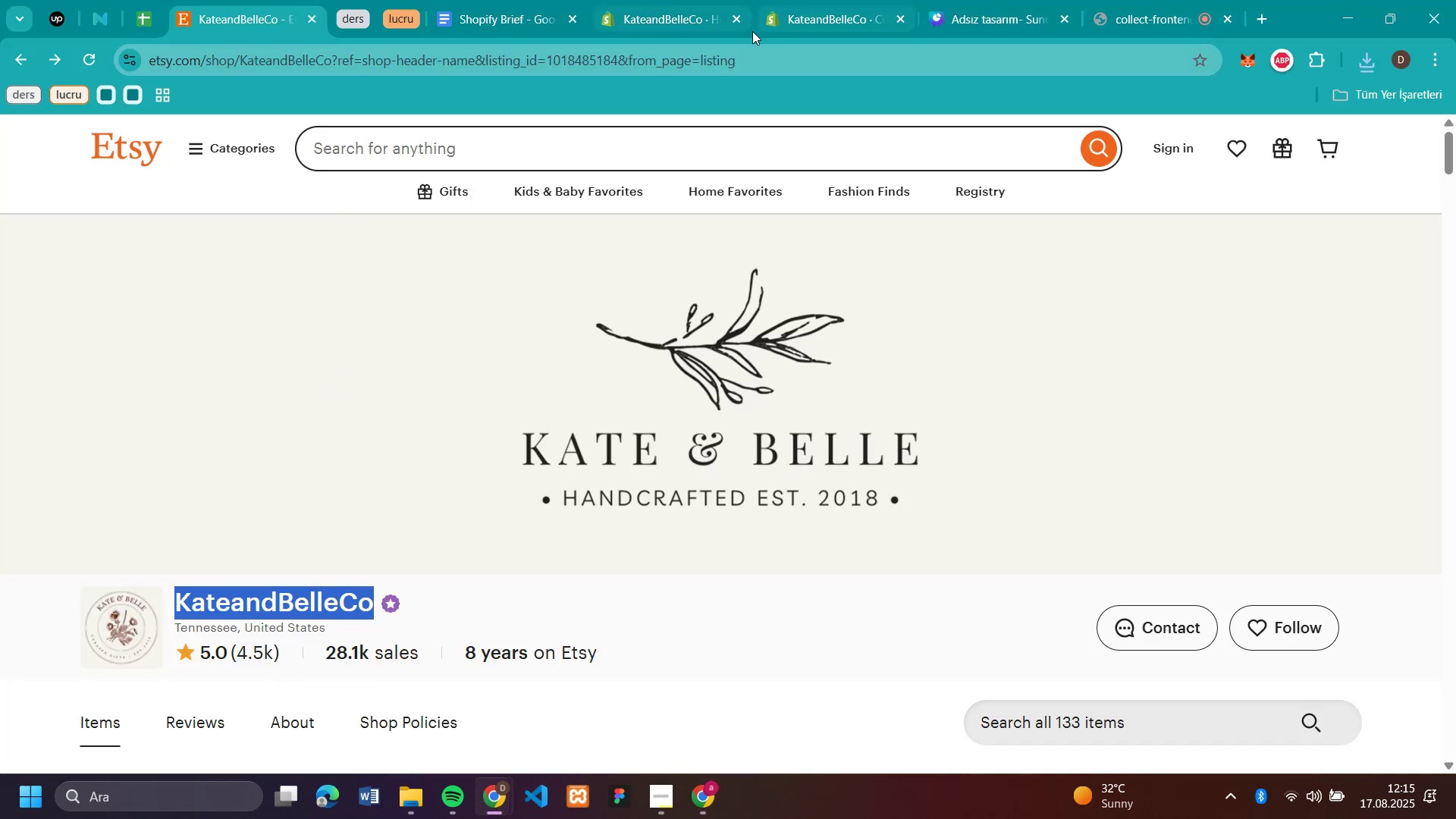 
left_click([817, 20])
 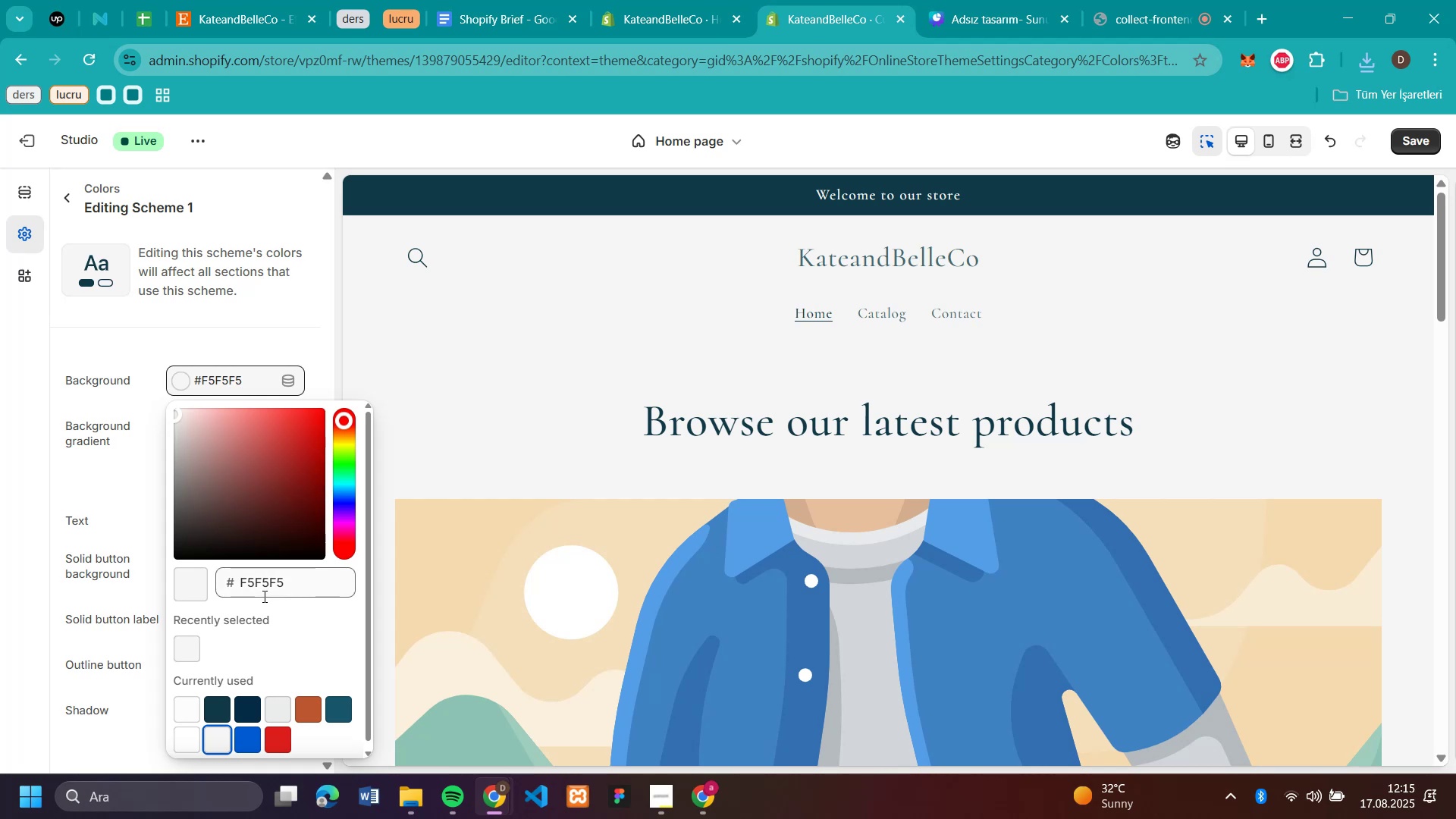 
double_click([268, 592])
 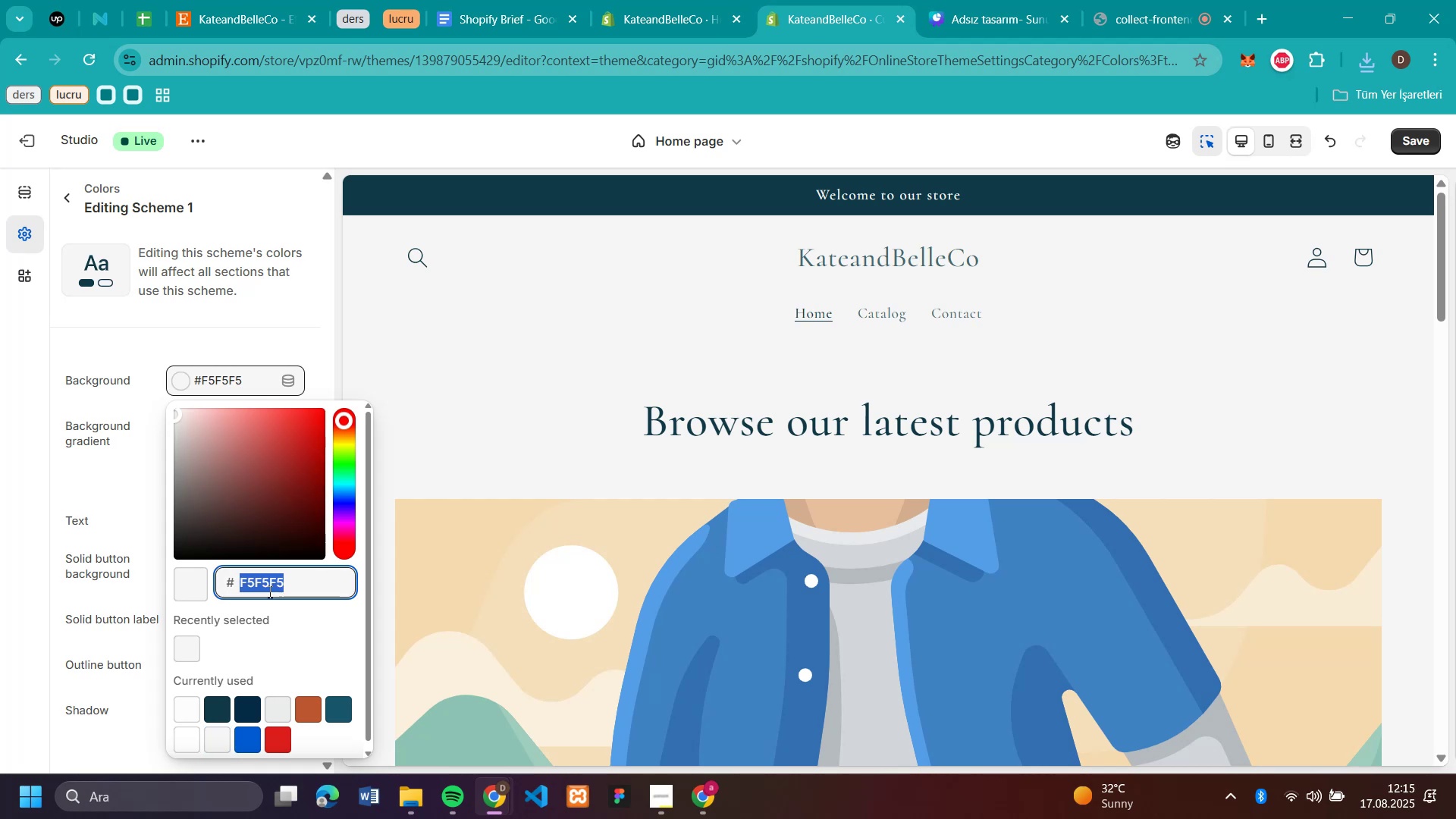 
key(Control+V)
 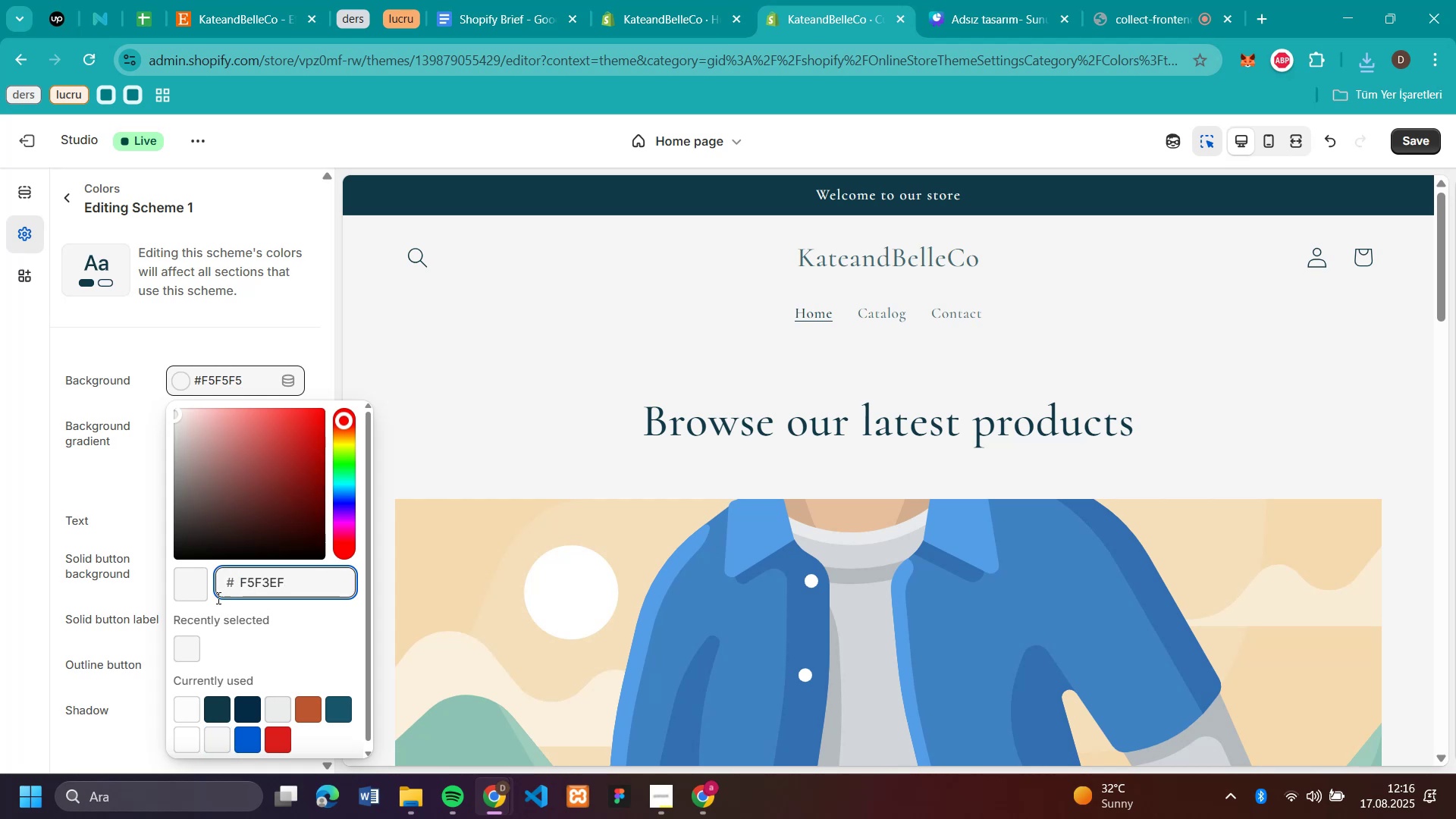 
left_click([184, 583])
 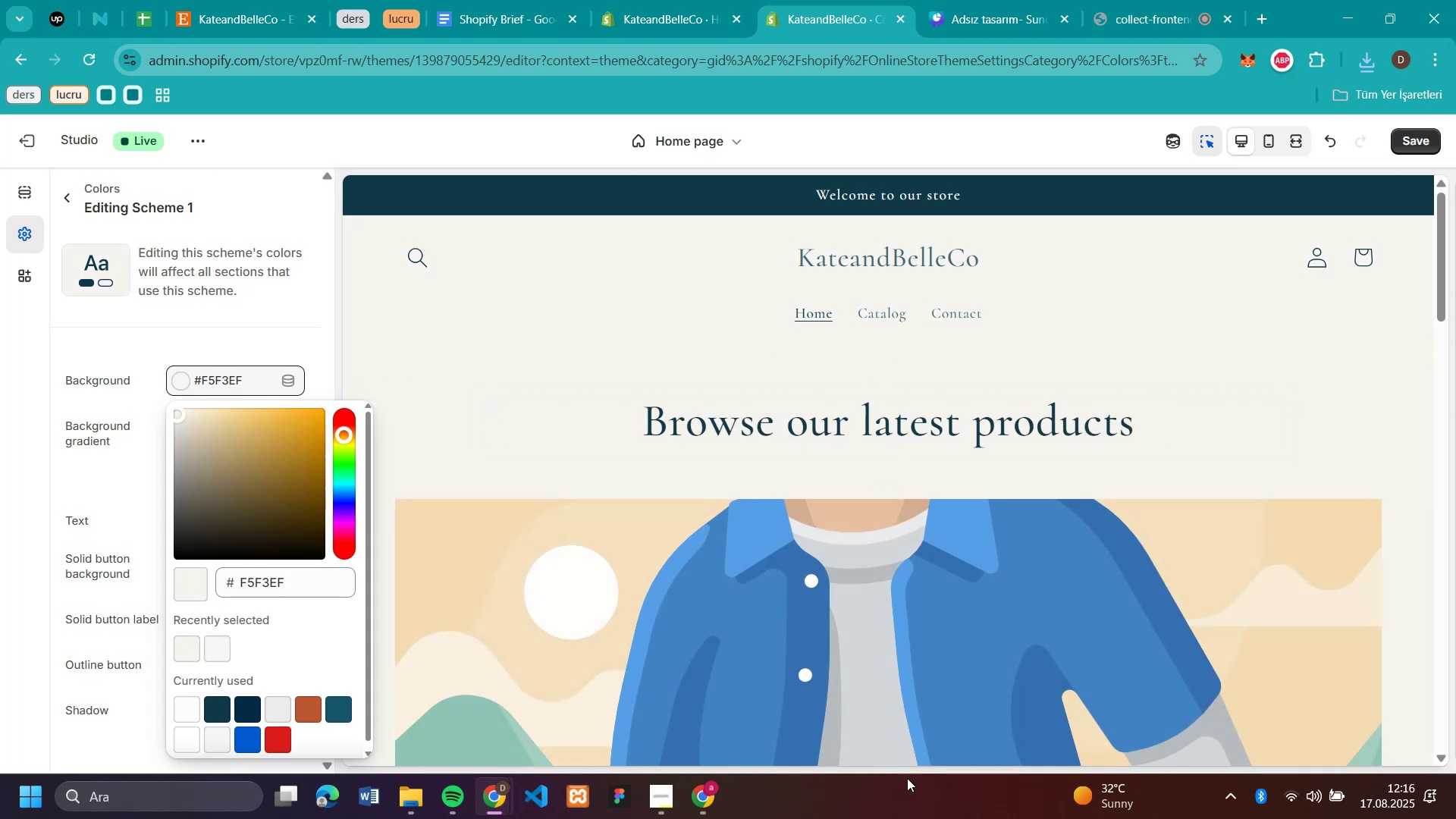 
left_click([49, 416])
 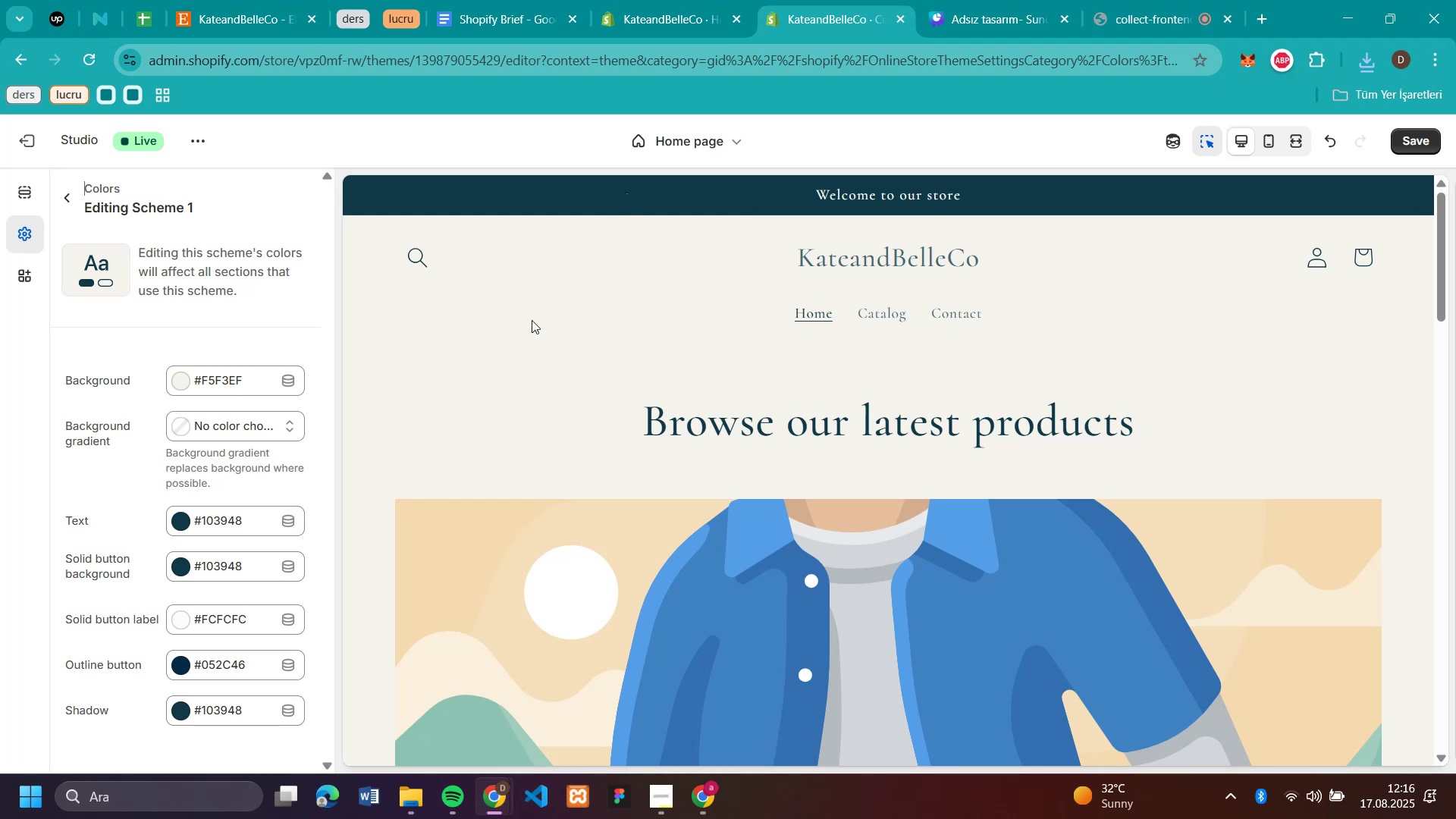 
wait(7.26)
 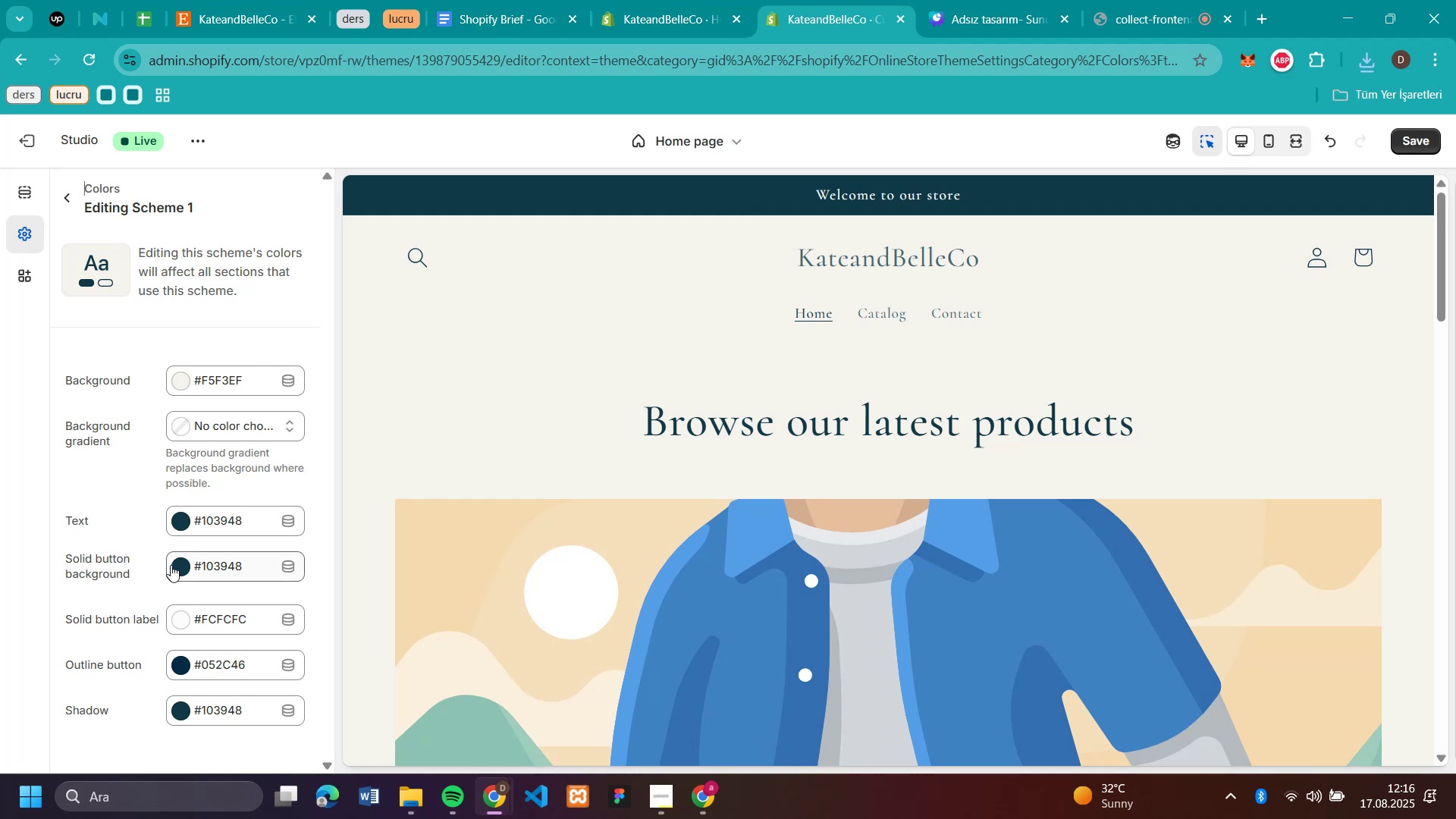 
scroll: coordinate [867, 387], scroll_direction: down, amount: 9.0
 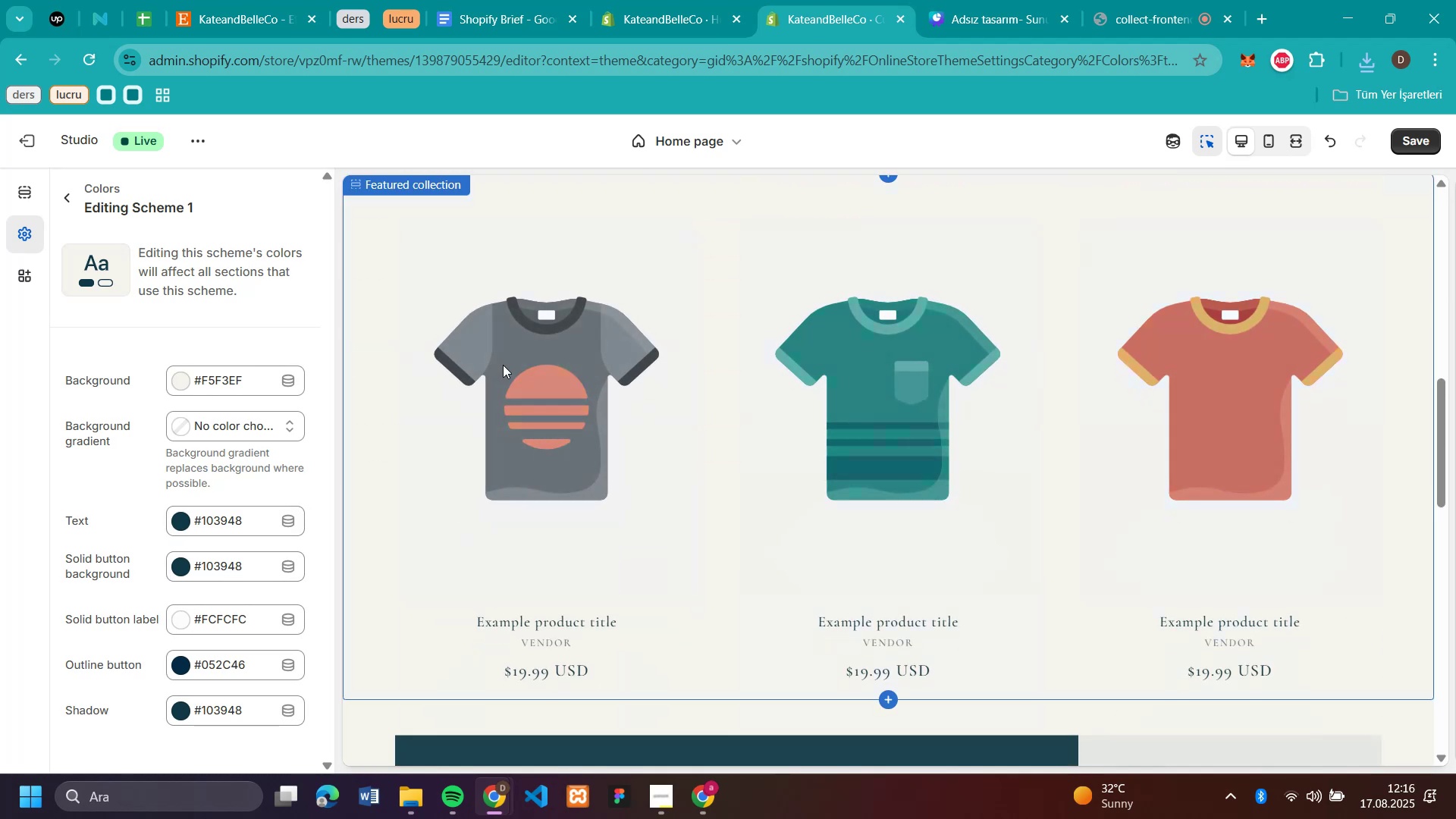 
scroll: coordinate [617, 362], scroll_direction: up, amount: 15.0
 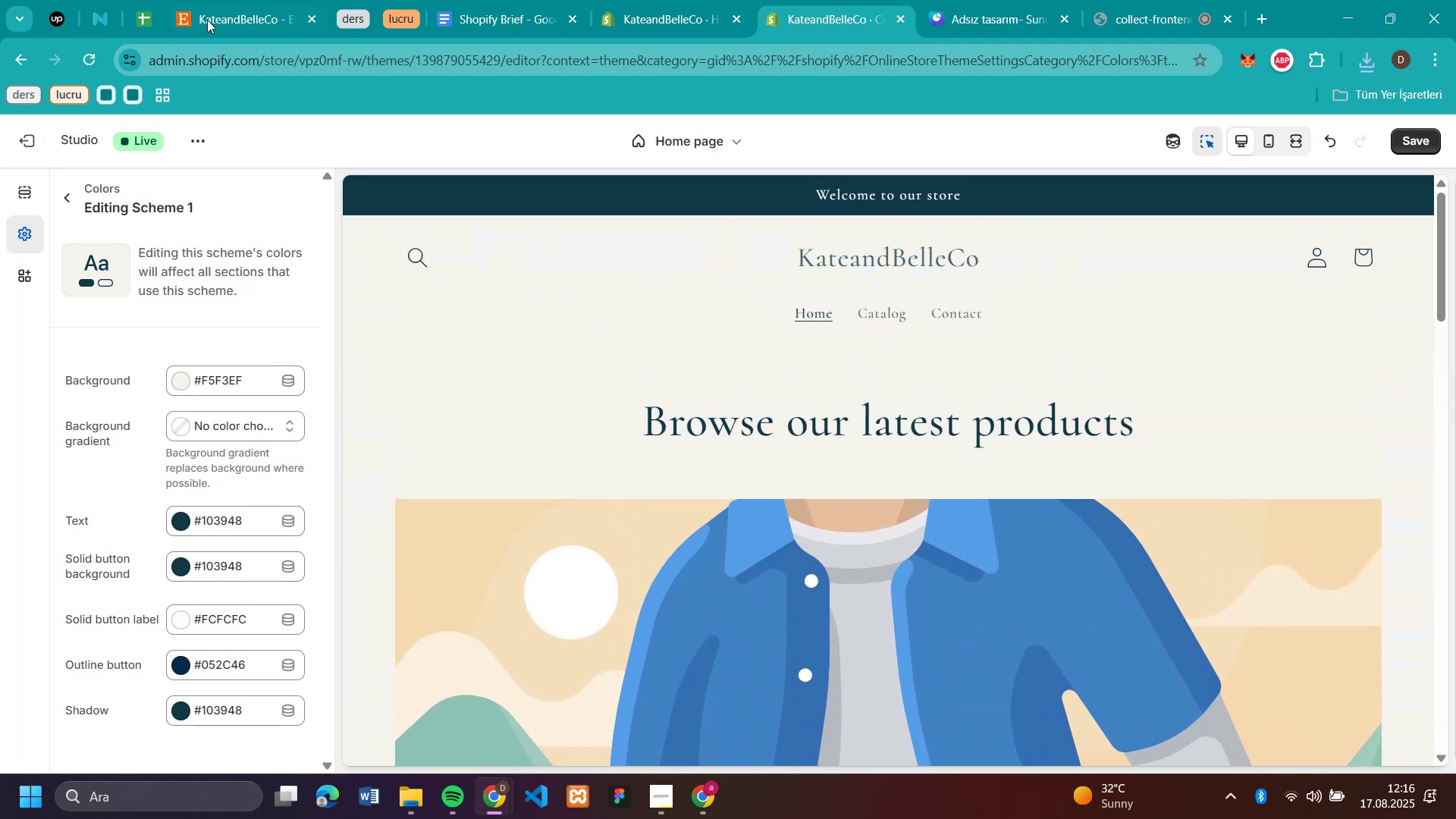 
mouse_move([22, 235])
 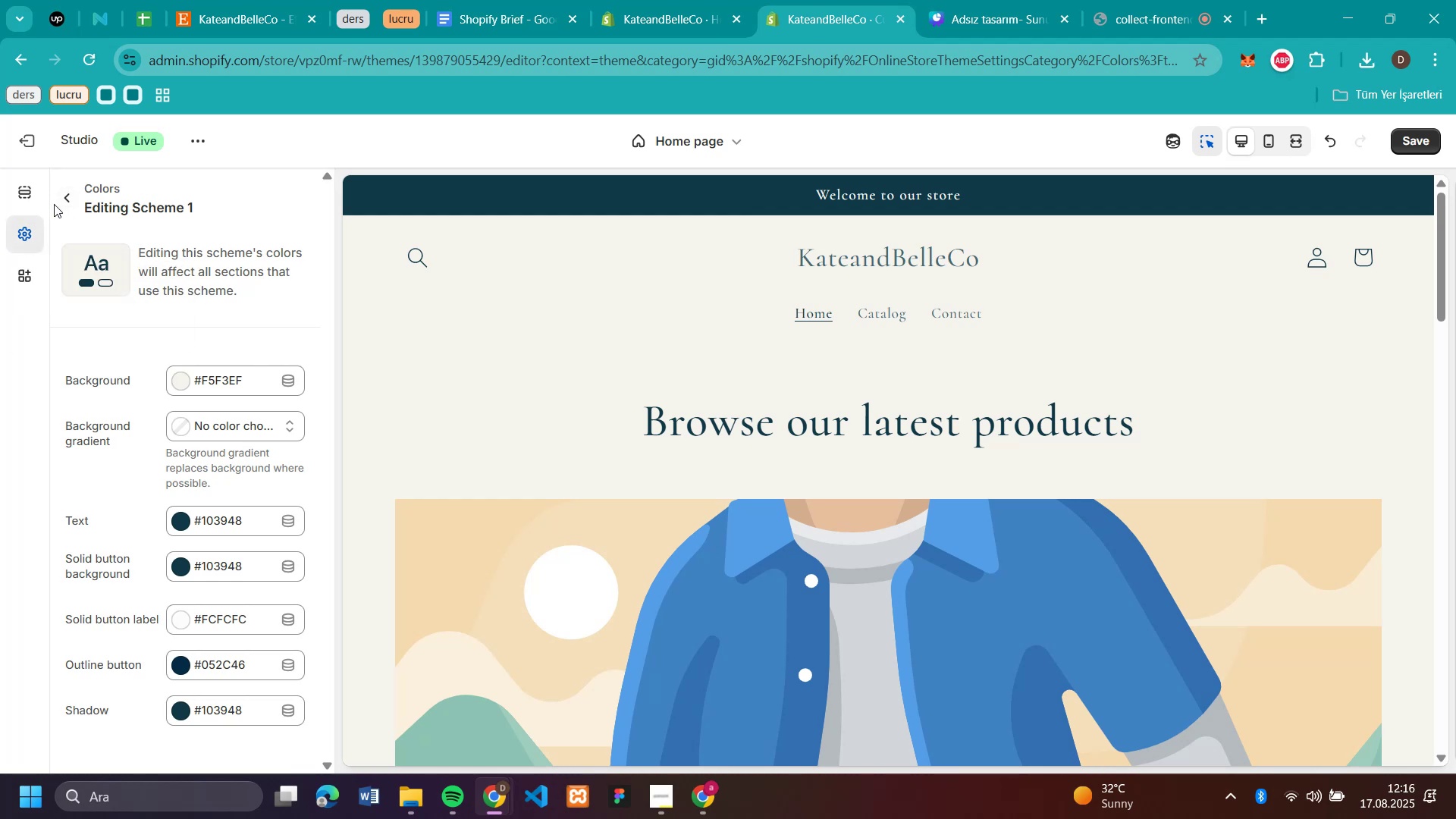 
left_click([63, 198])
 